 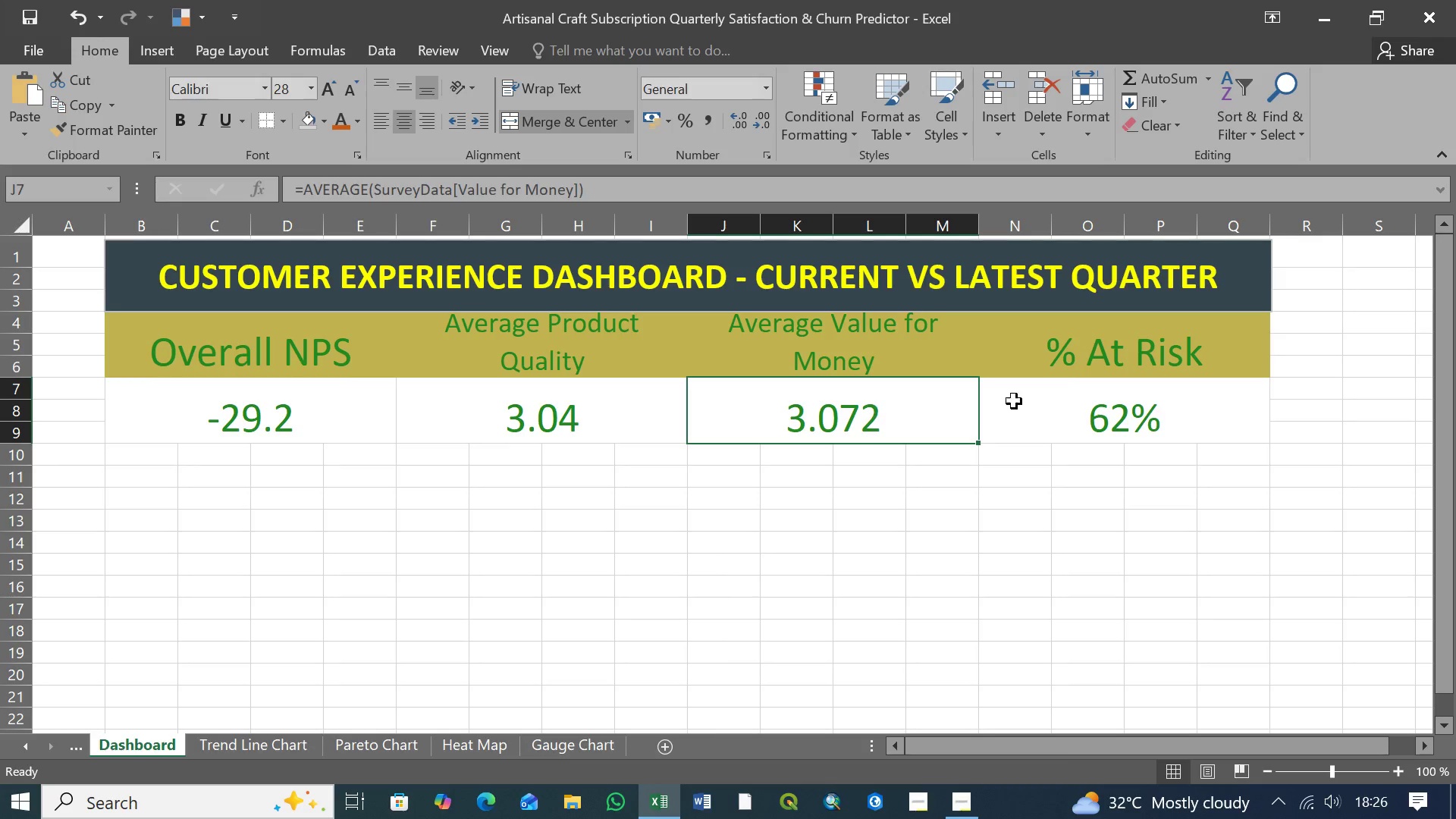 
left_click([1097, 411])
 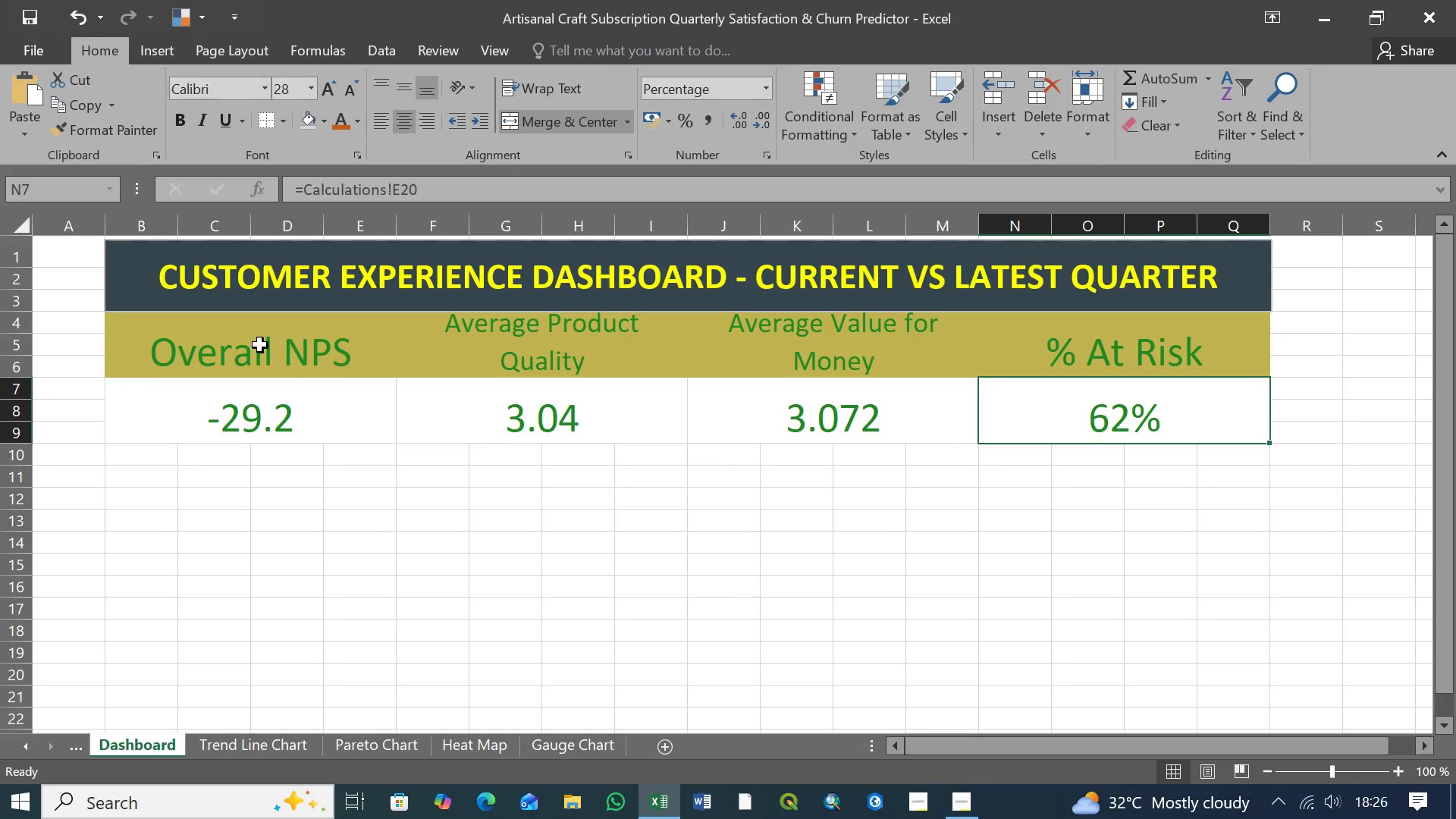 
left_click([259, 343])
 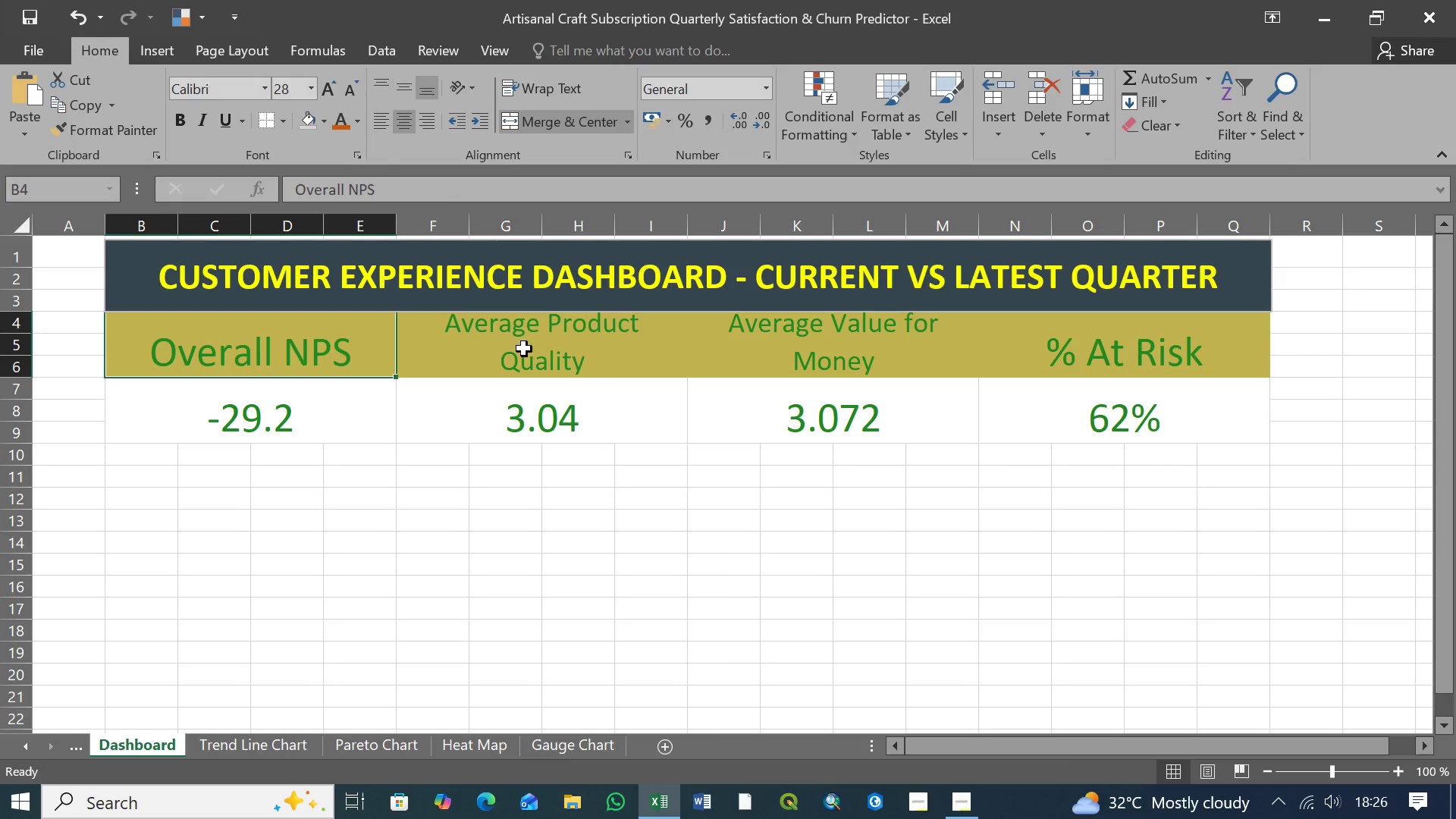 
left_click([529, 349])
 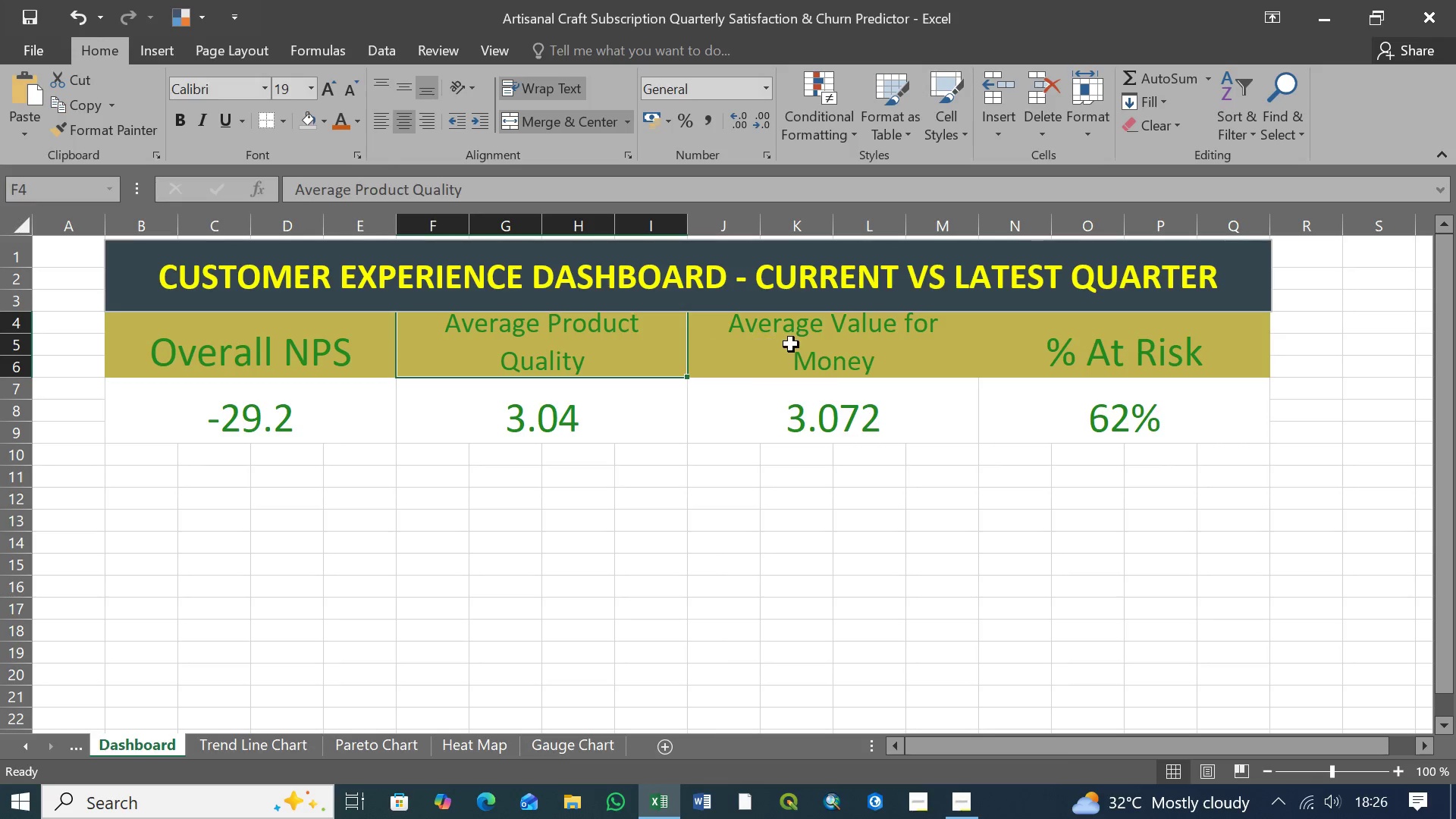 
left_click([796, 343])
 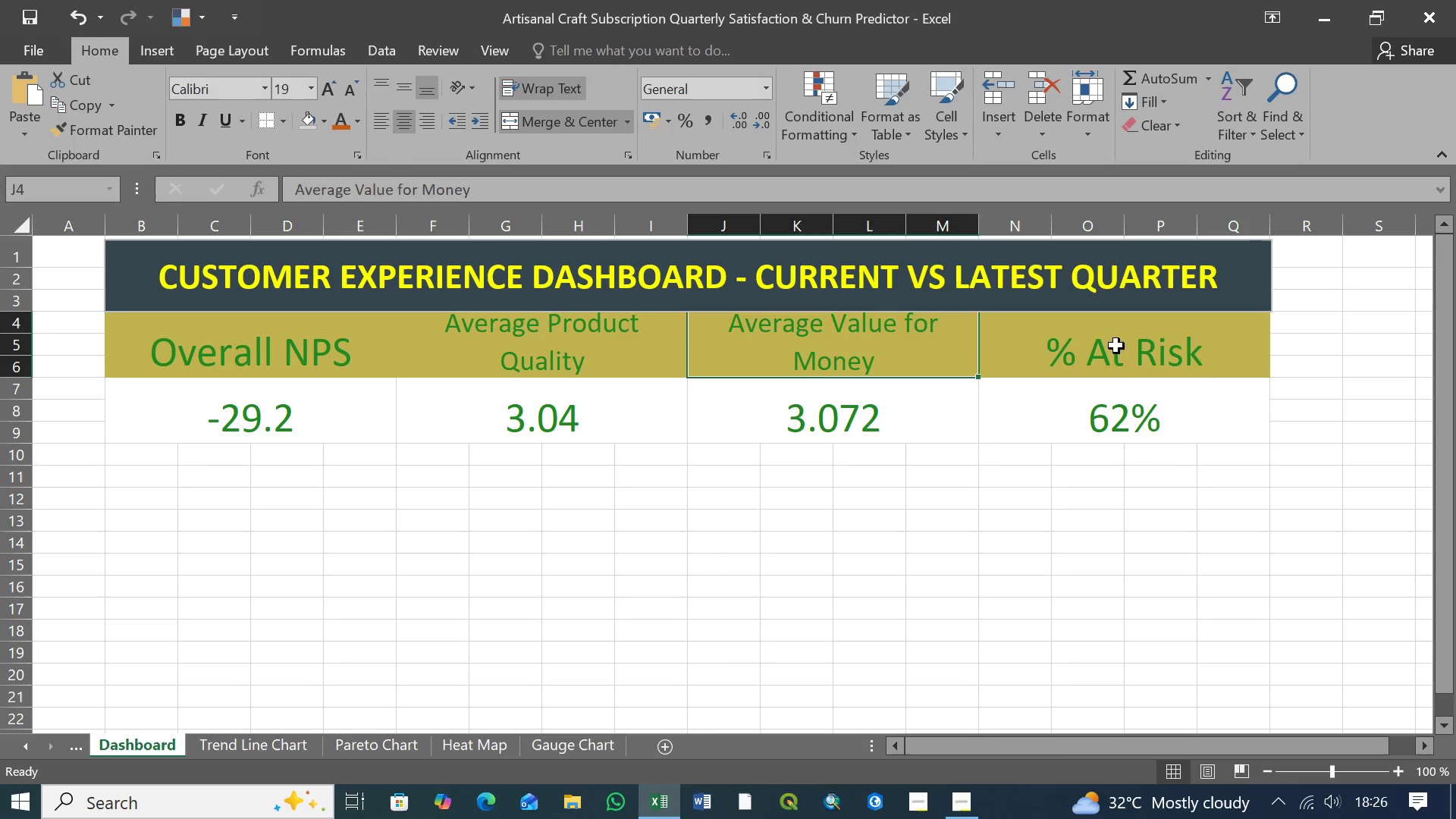 
left_click([1116, 346])
 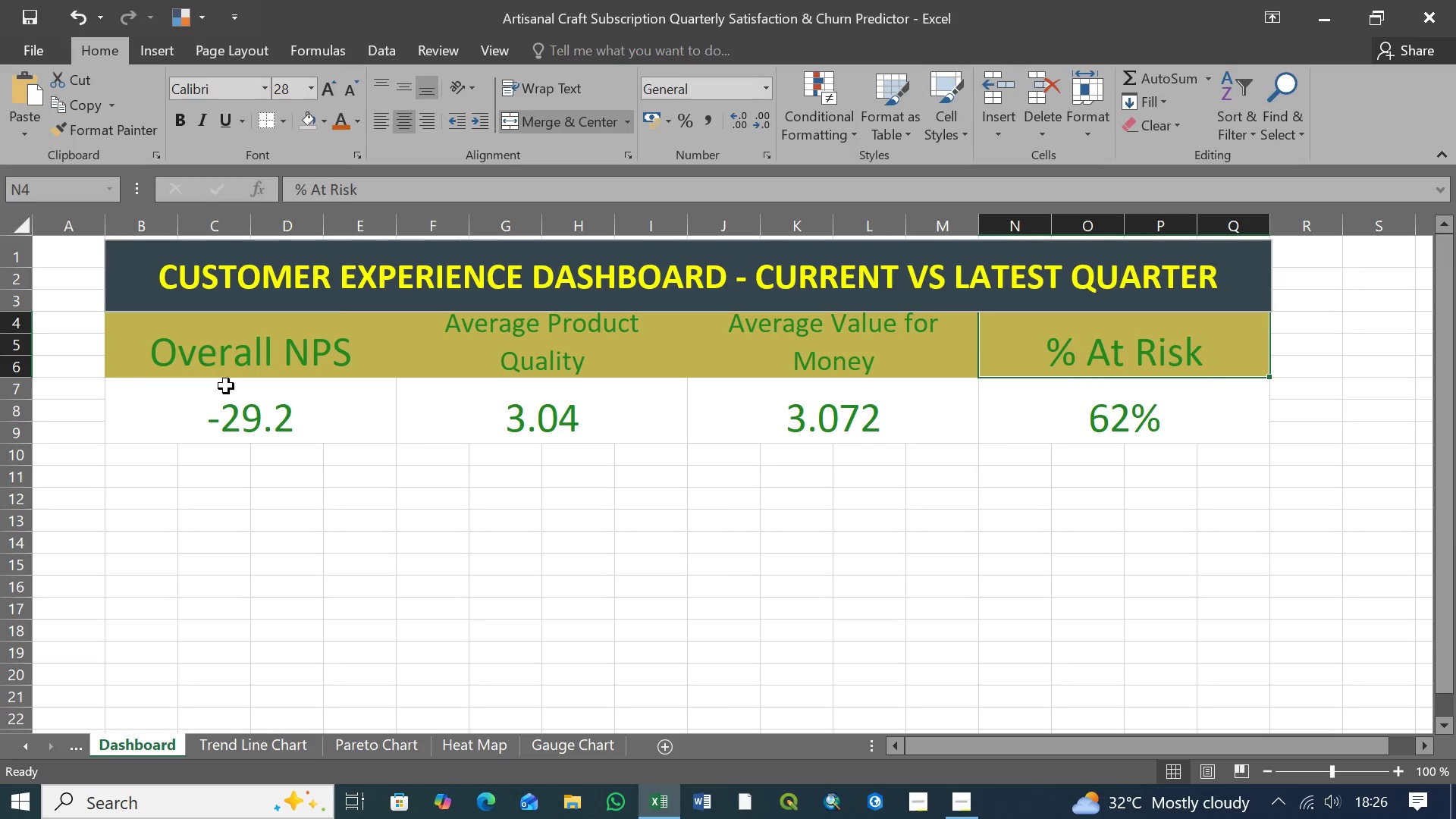 
left_click([243, 422])
 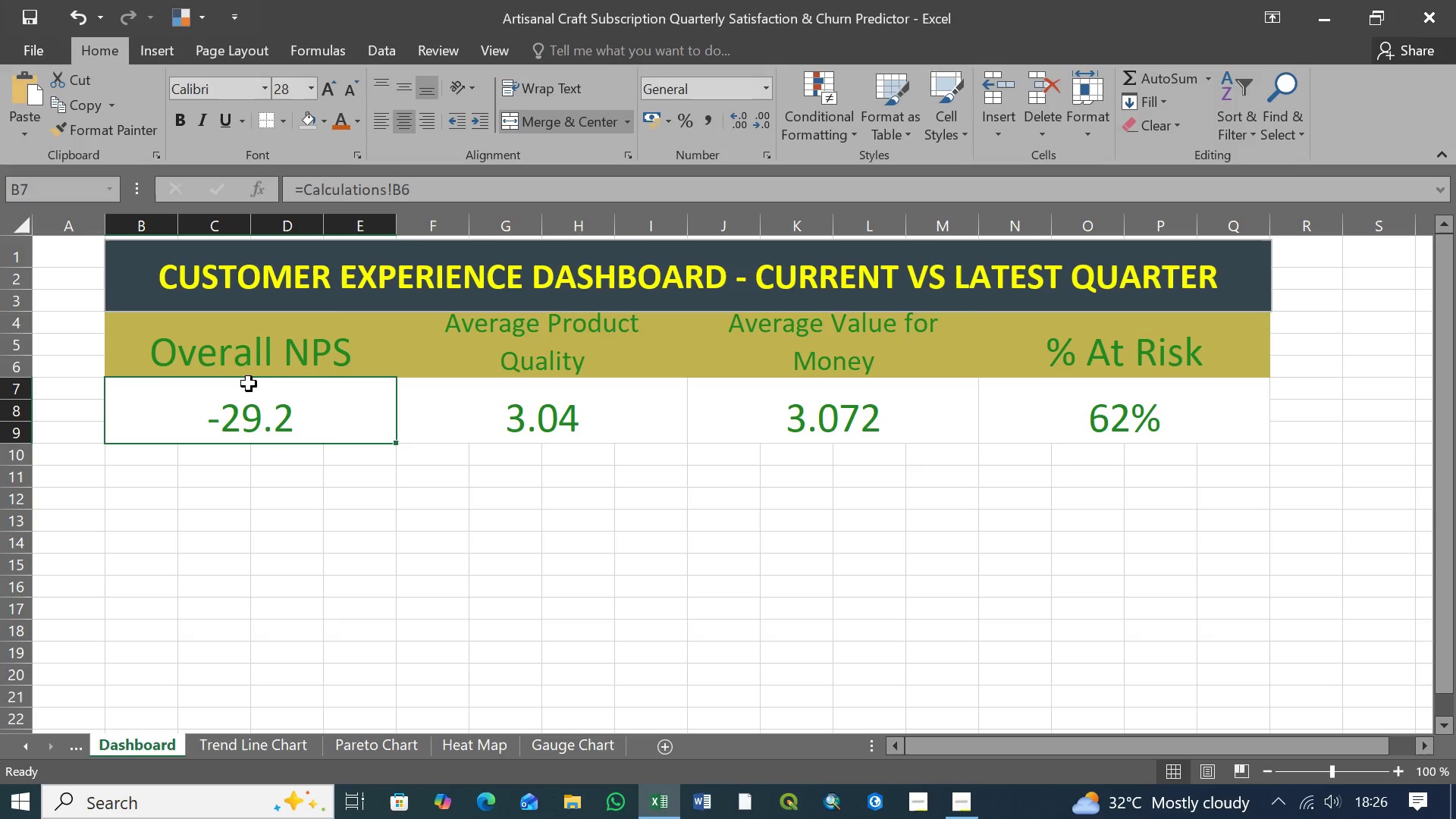 
left_click([268, 350])
 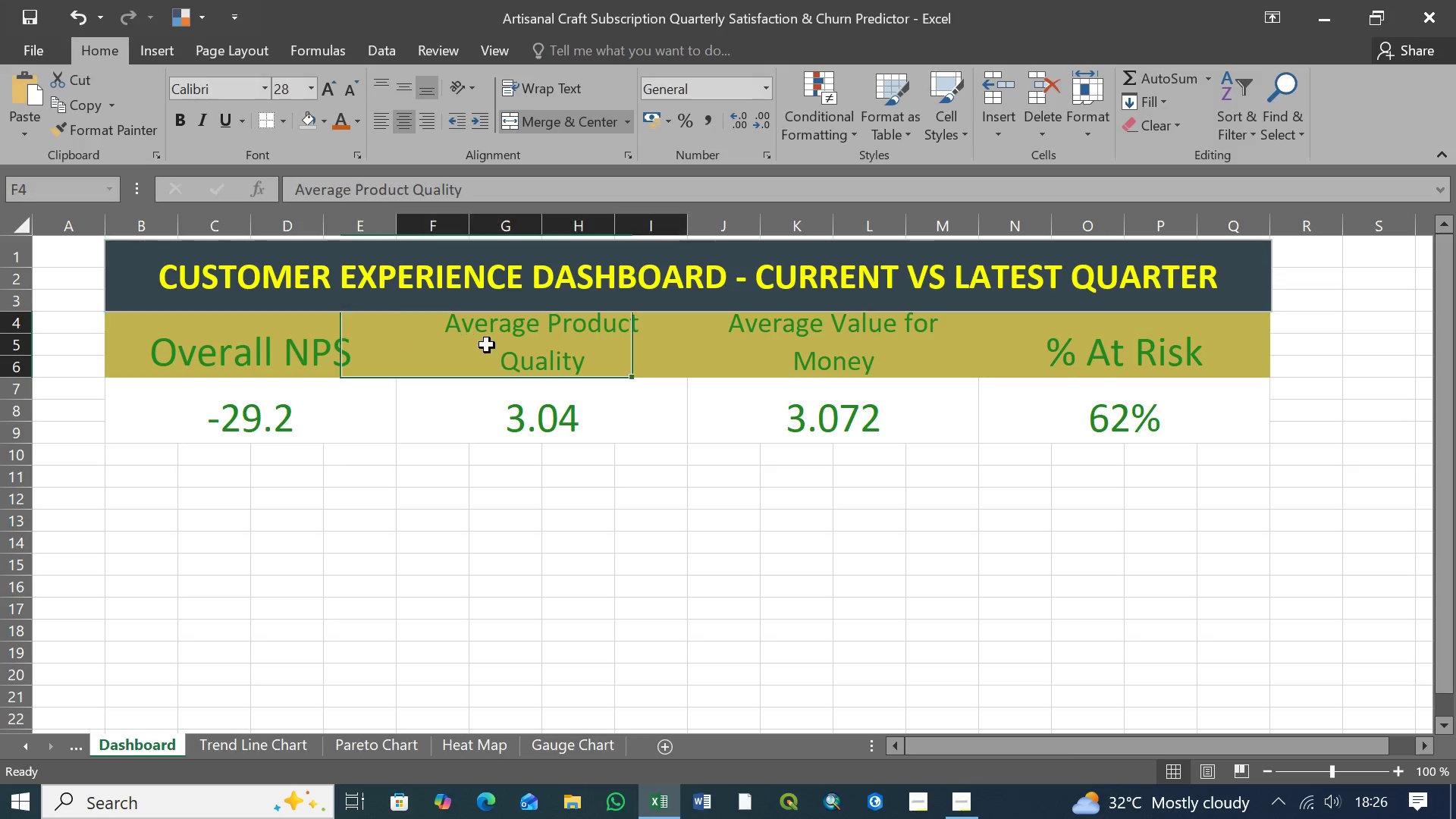 
double_click([487, 345])
 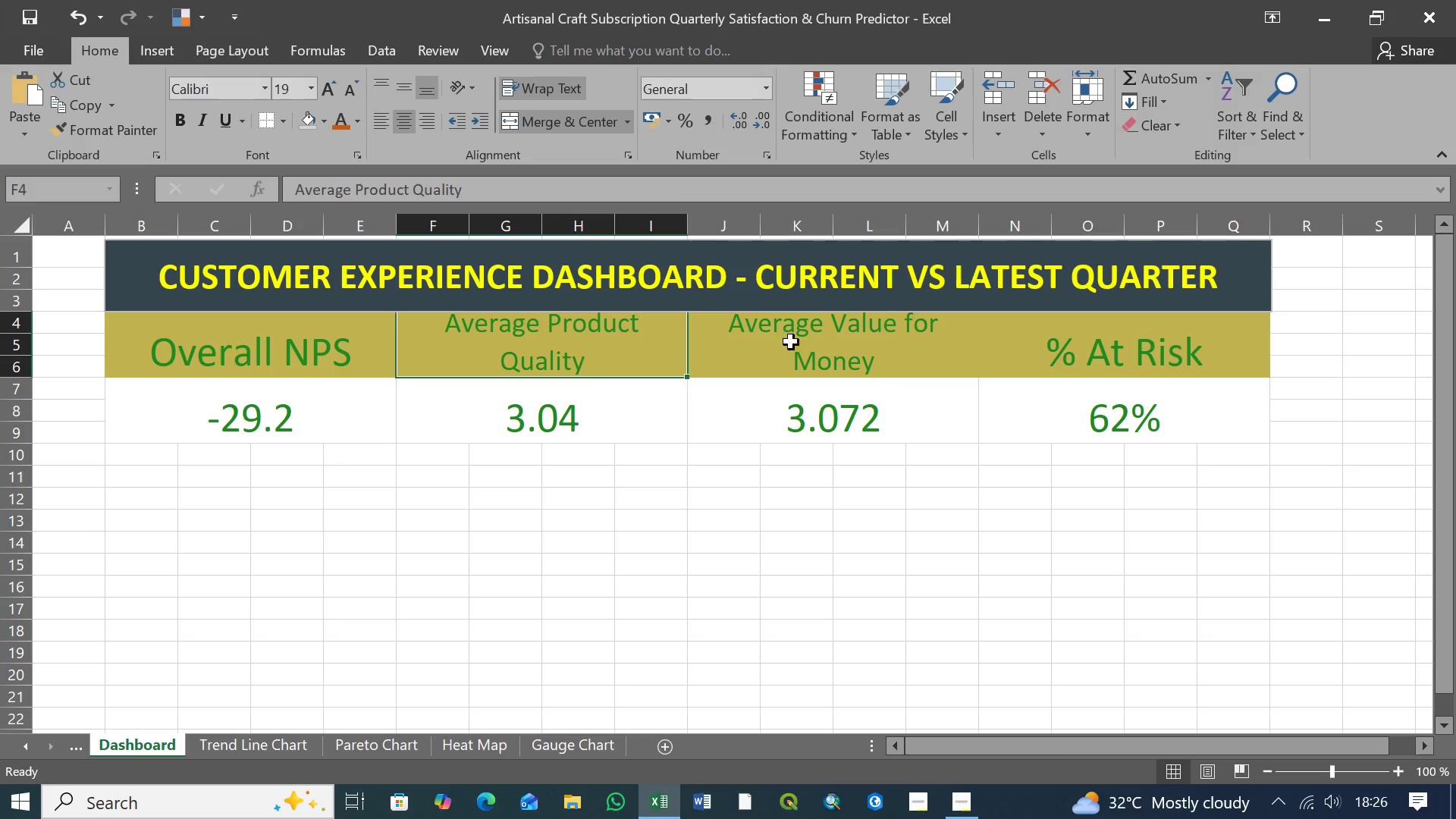 
left_click([802, 342])
 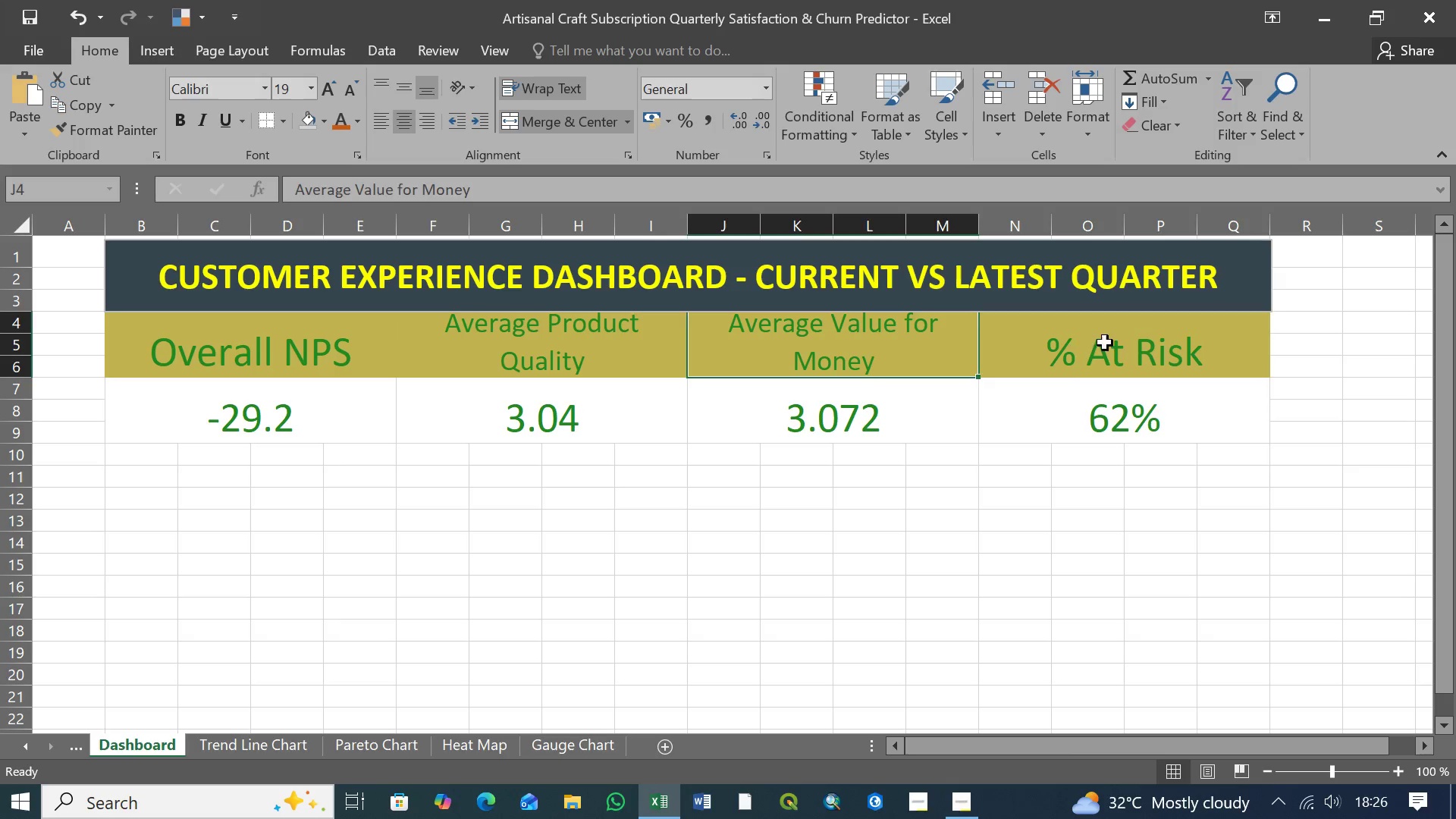 
left_click([1105, 343])
 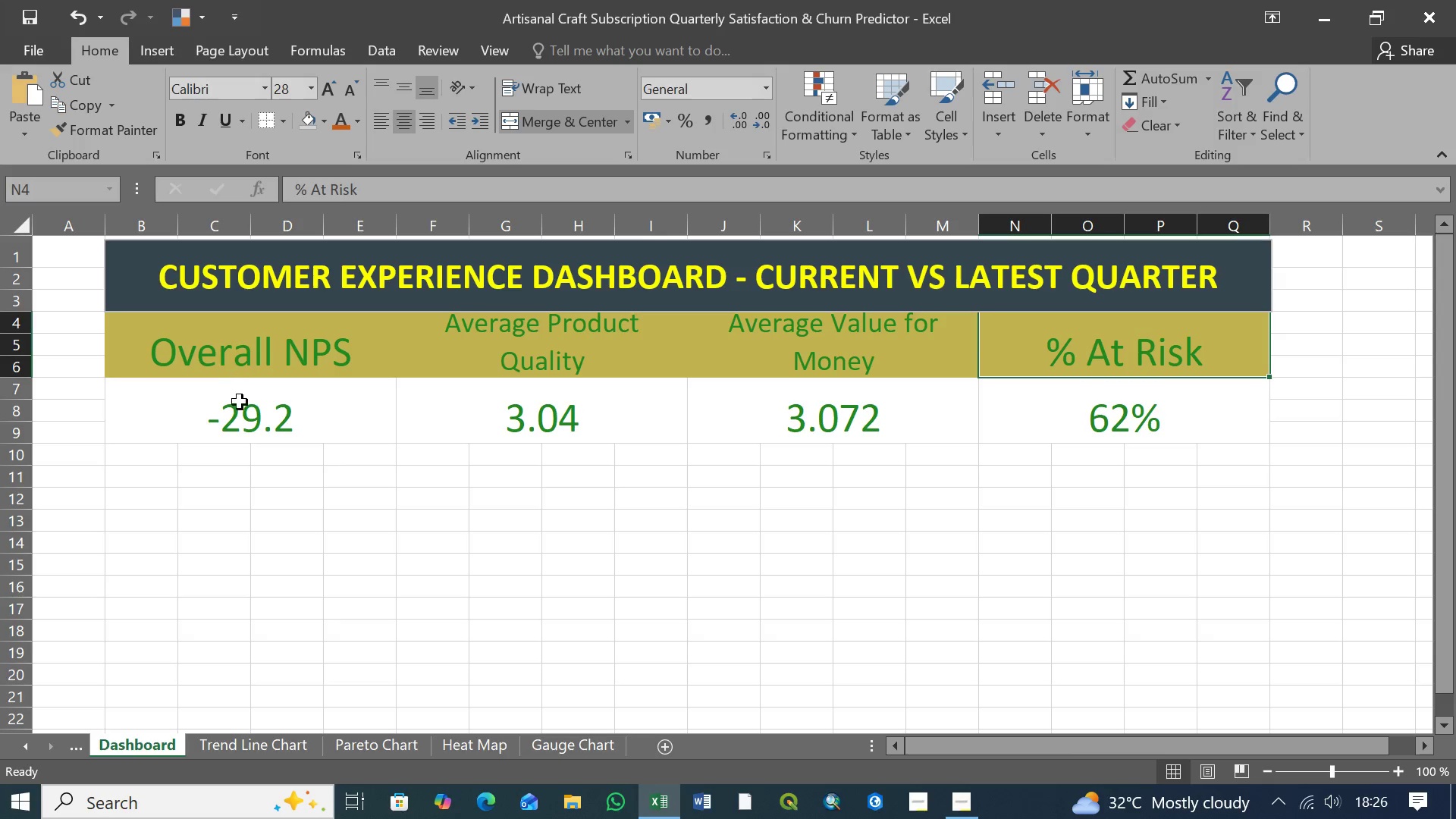 
left_click([244, 406])
 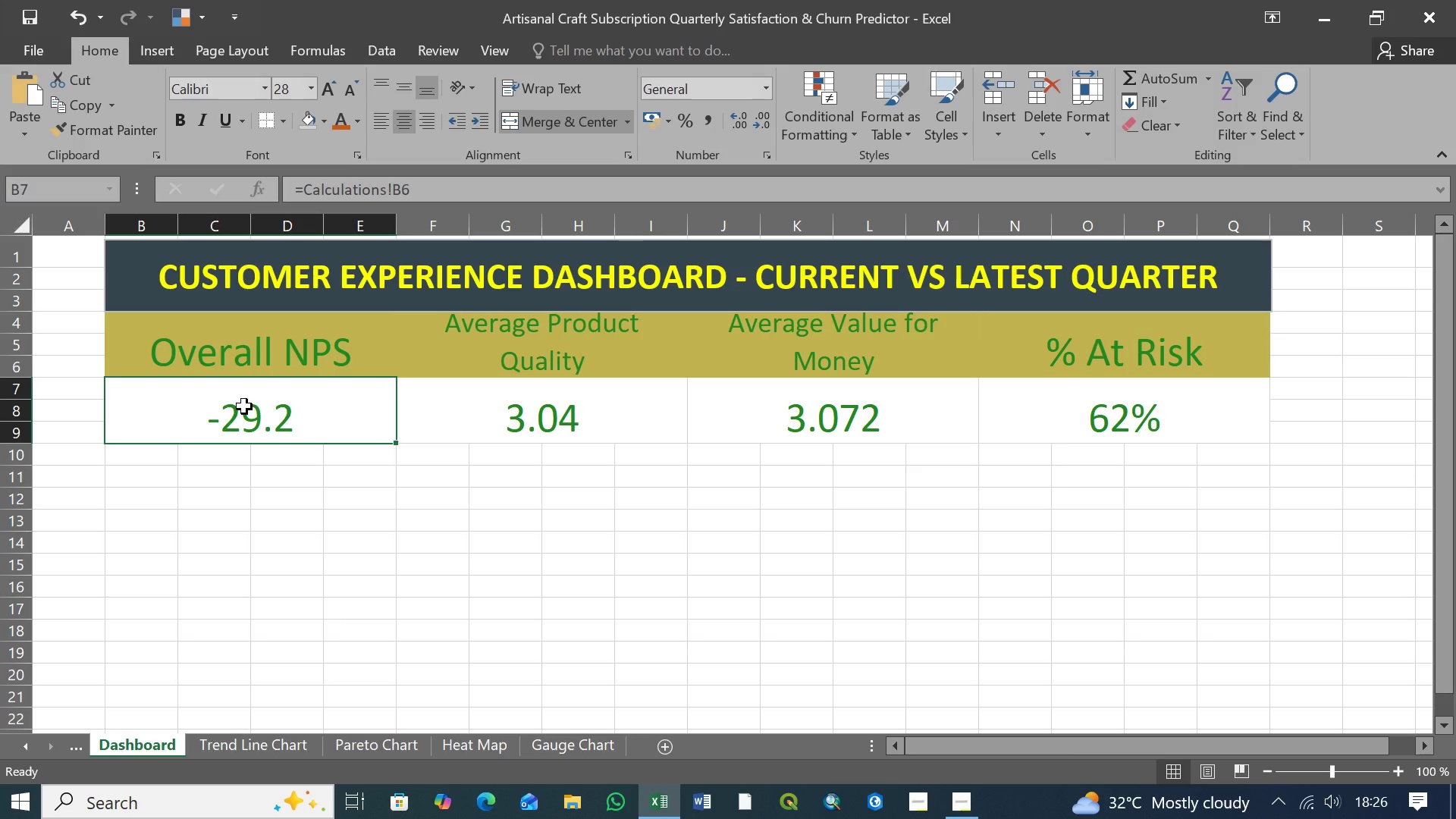 
wait(10.45)
 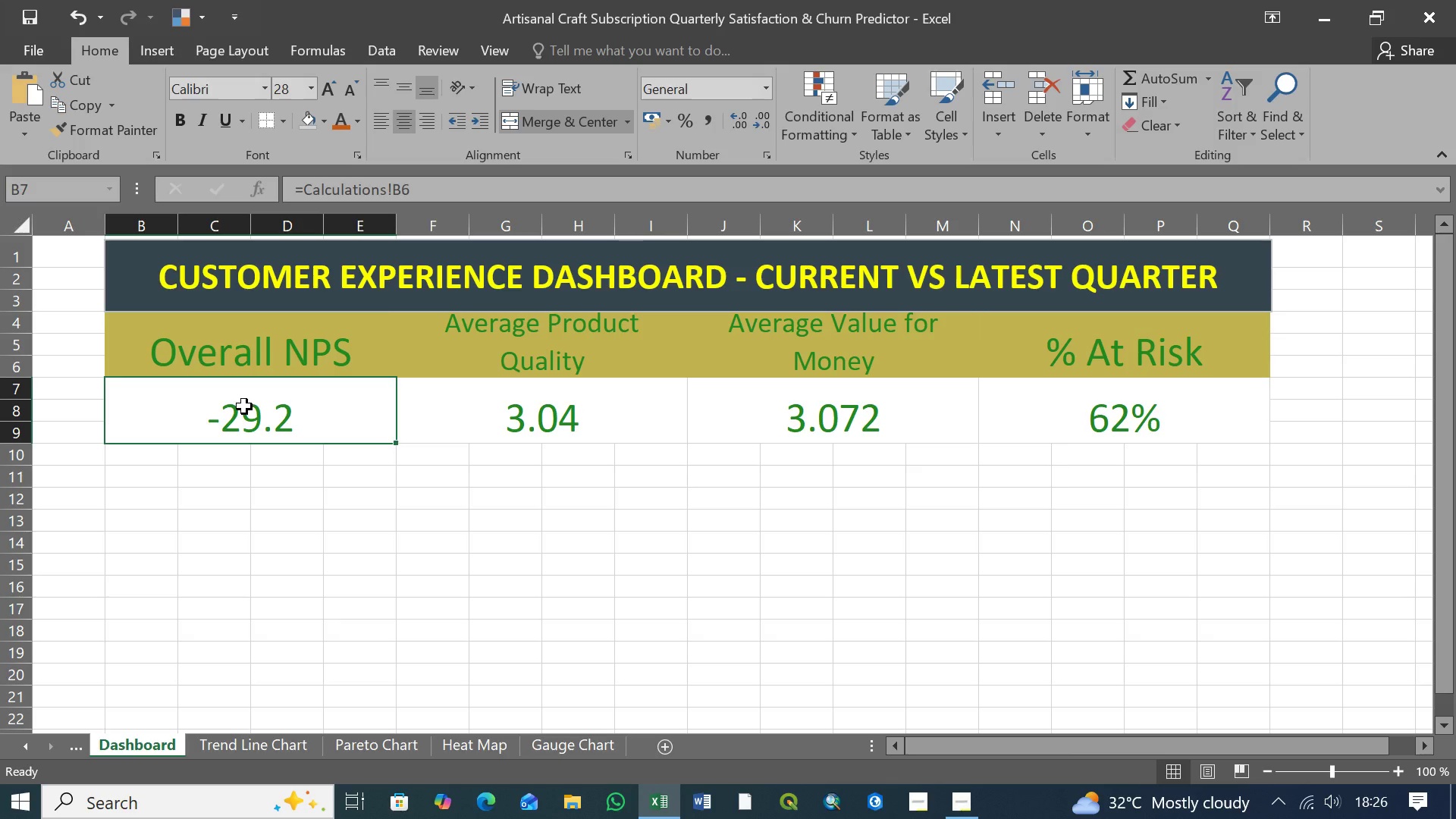 
left_click([852, 132])
 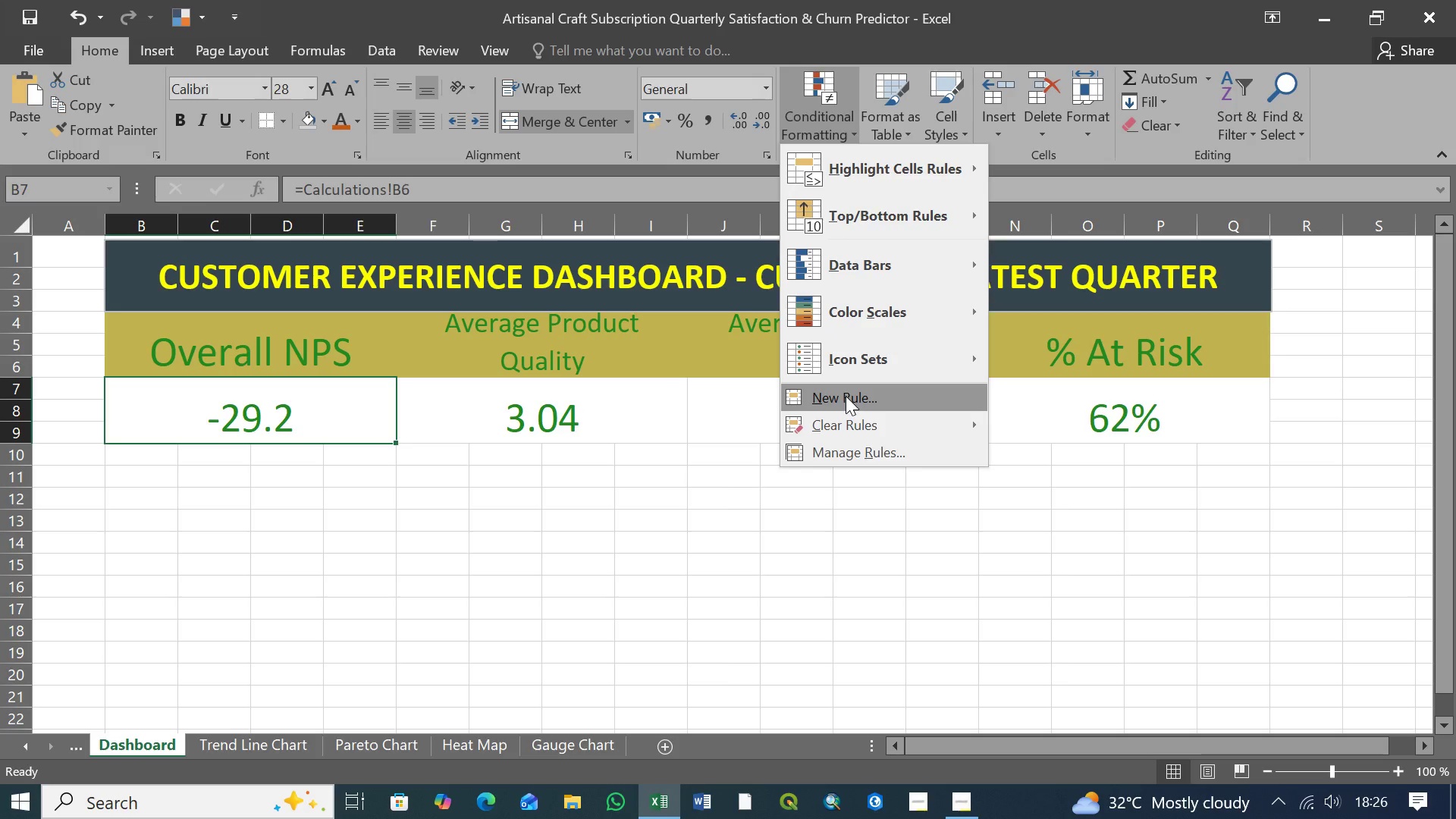 
left_click([846, 396])
 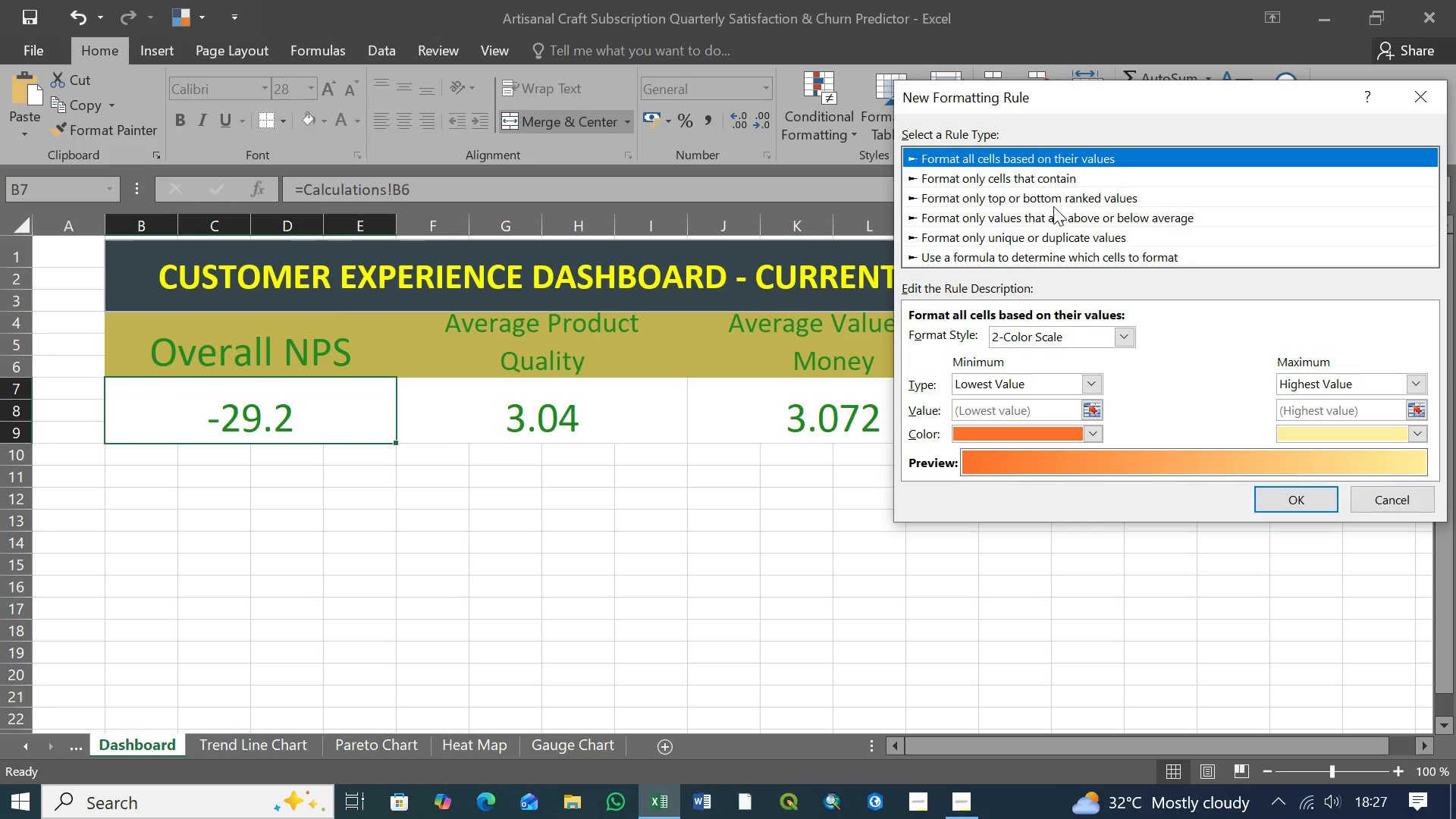 
wait(10.8)
 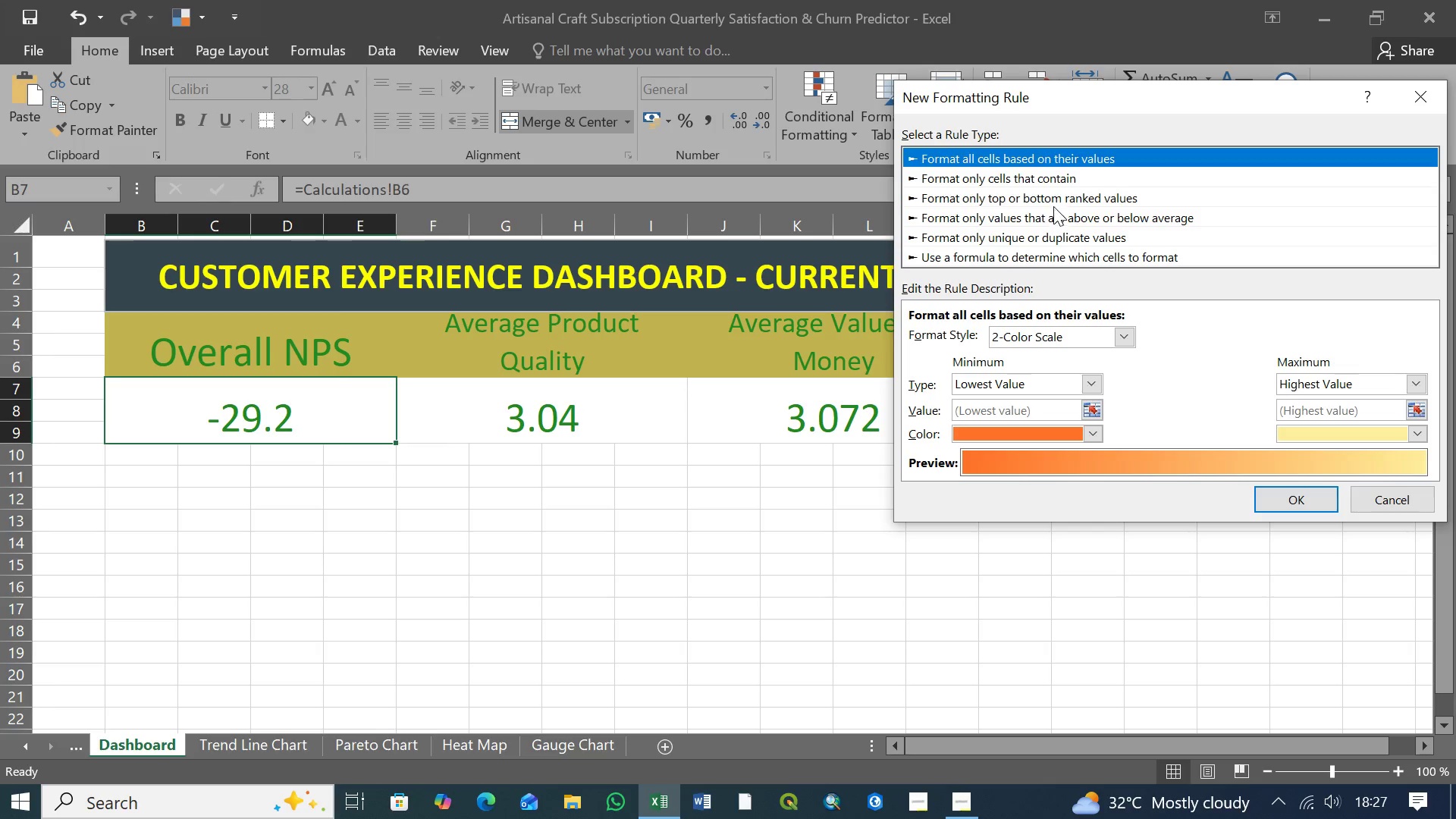 
left_click([1067, 252])
 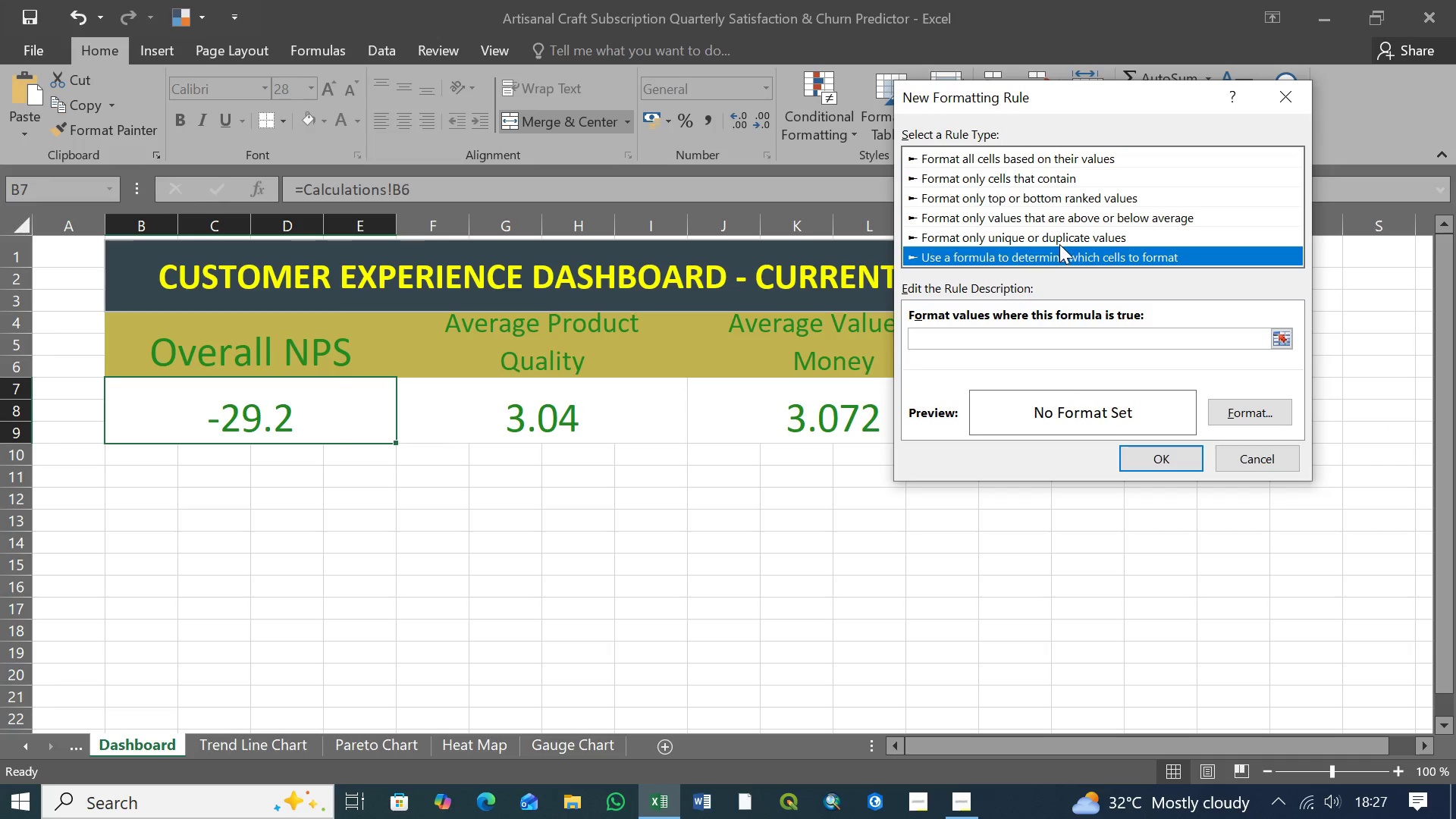 
left_click([1059, 237])
 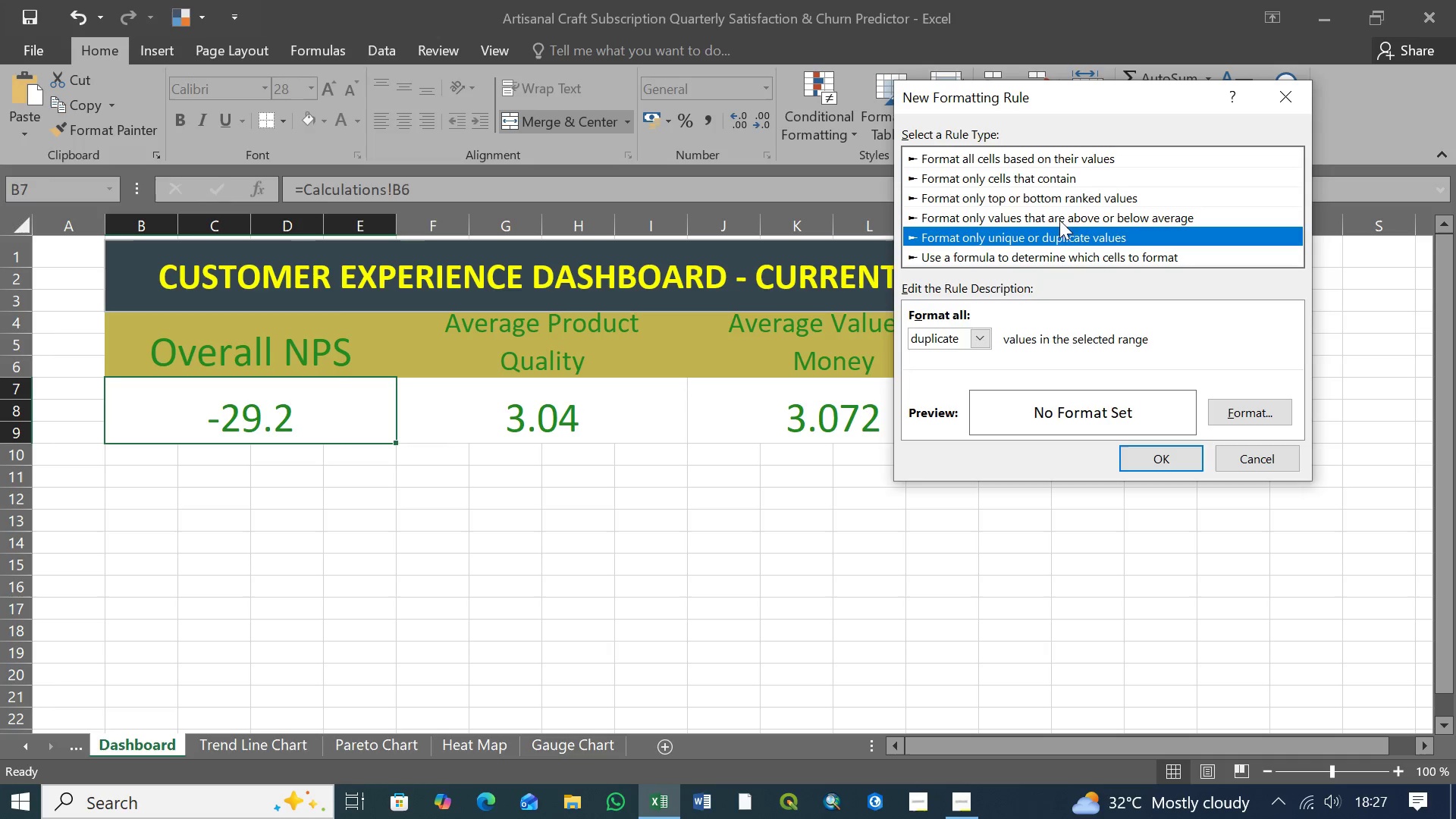 
left_click([1062, 215])
 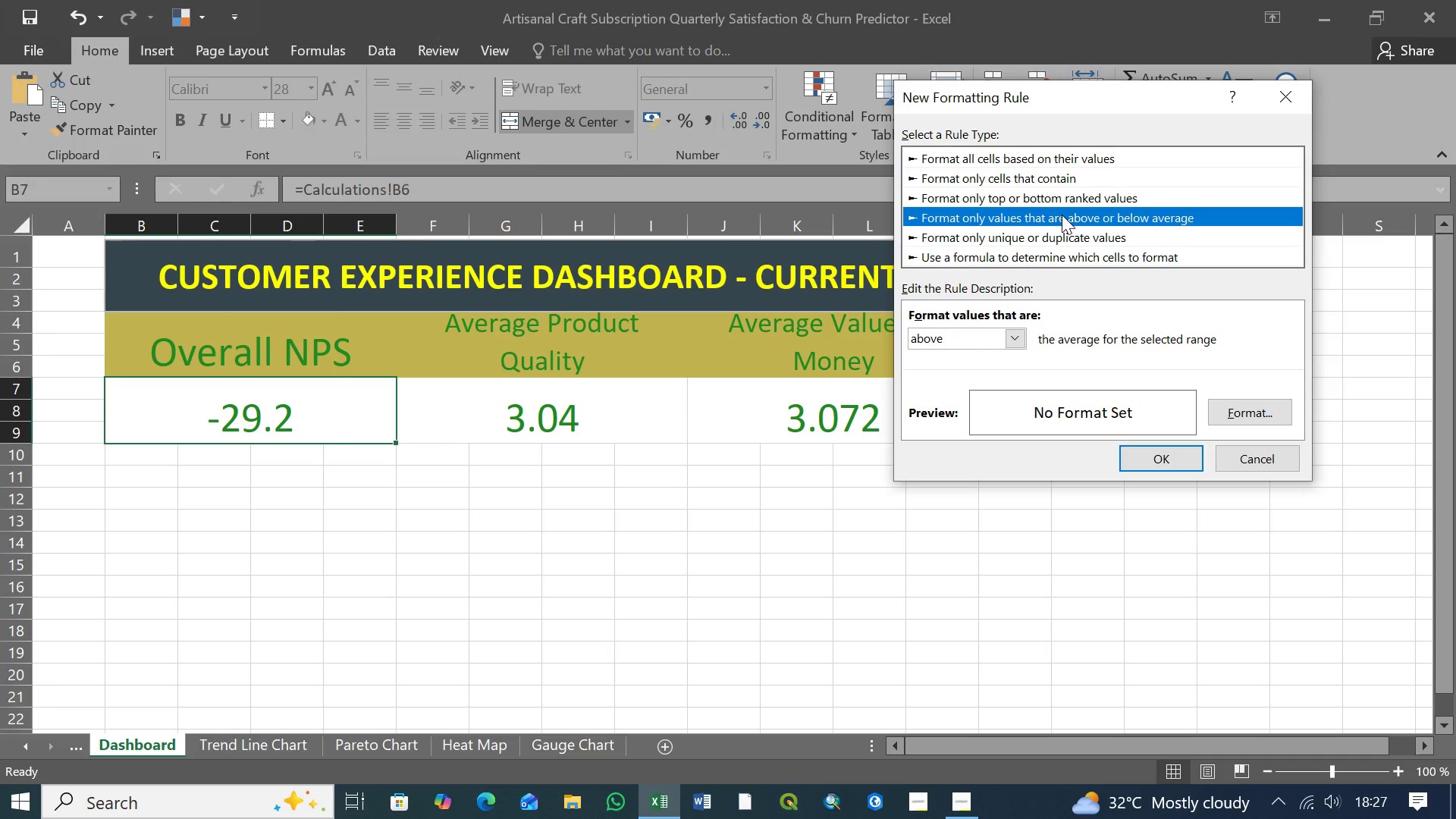 
wait(7.14)
 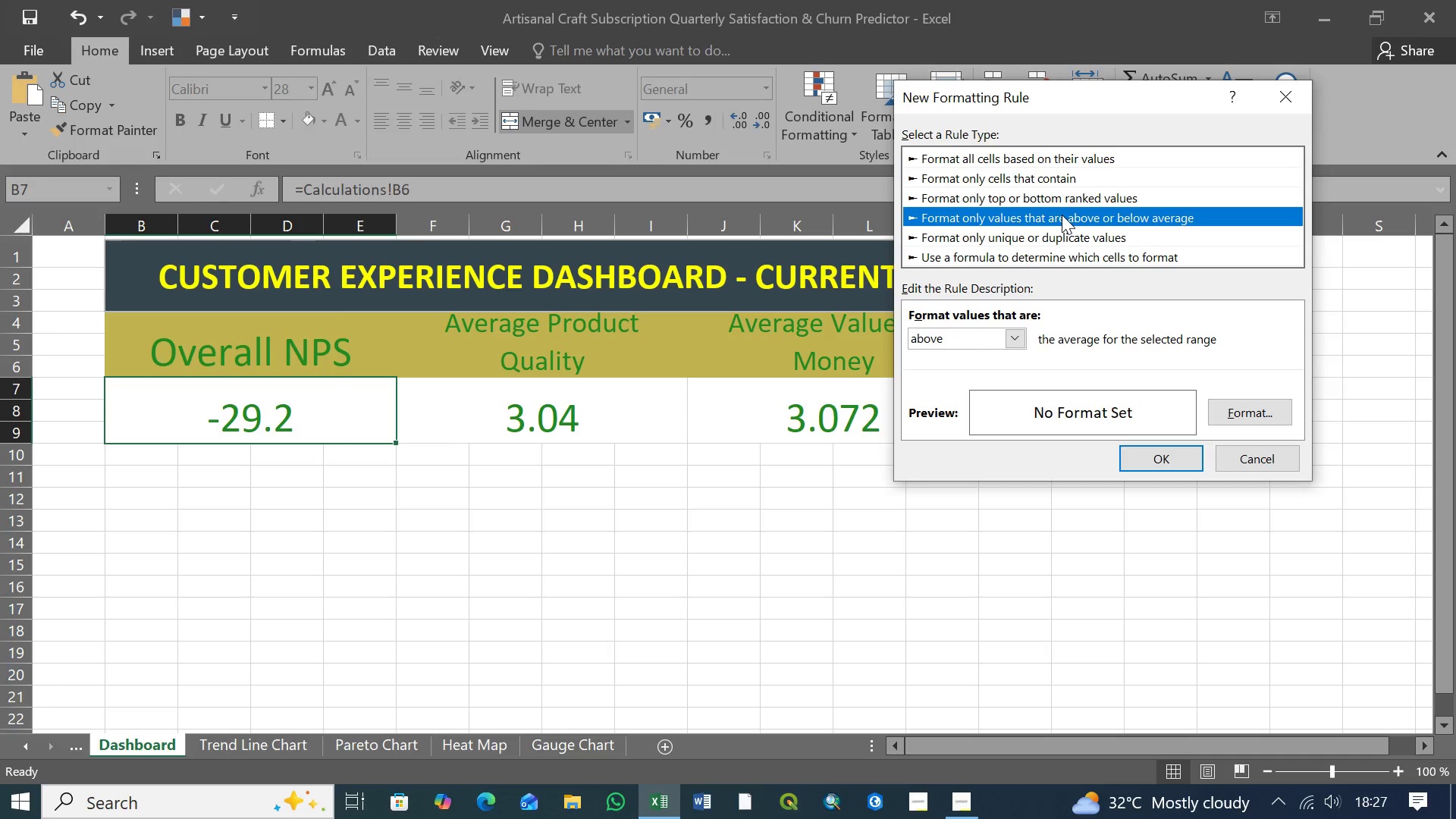 
left_click([1014, 337])
 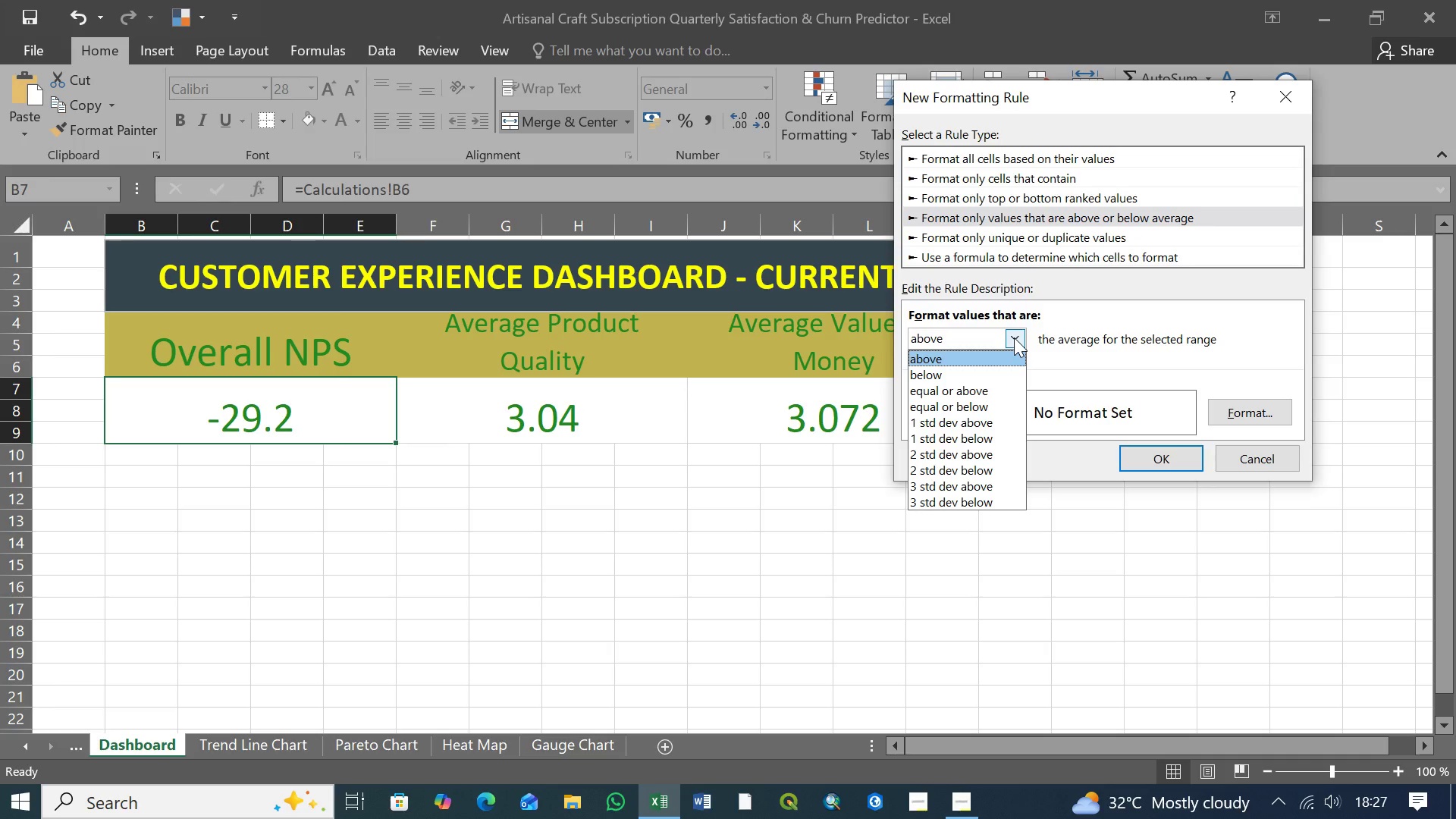 
wait(14.59)
 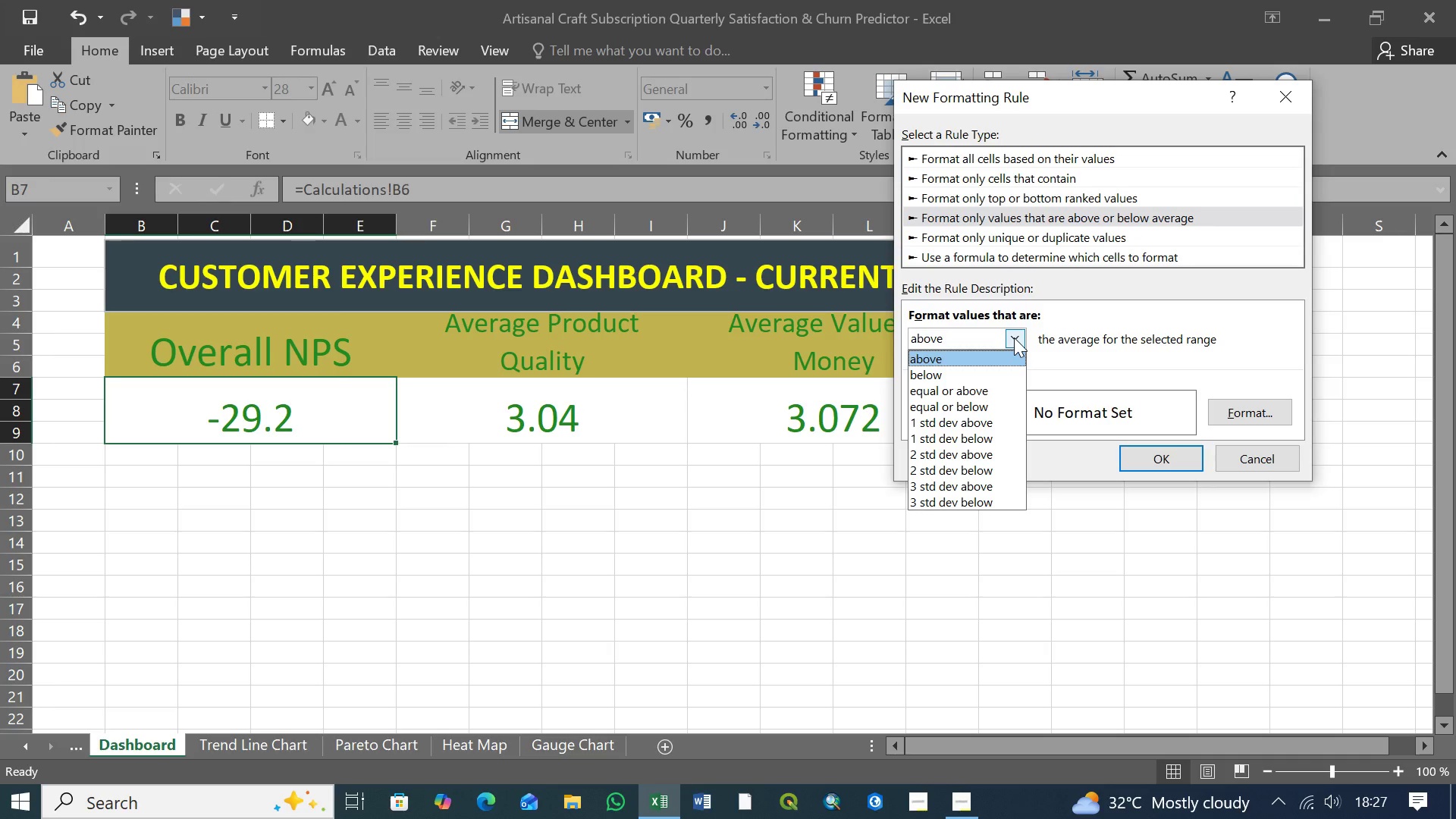 
left_click([982, 356])
 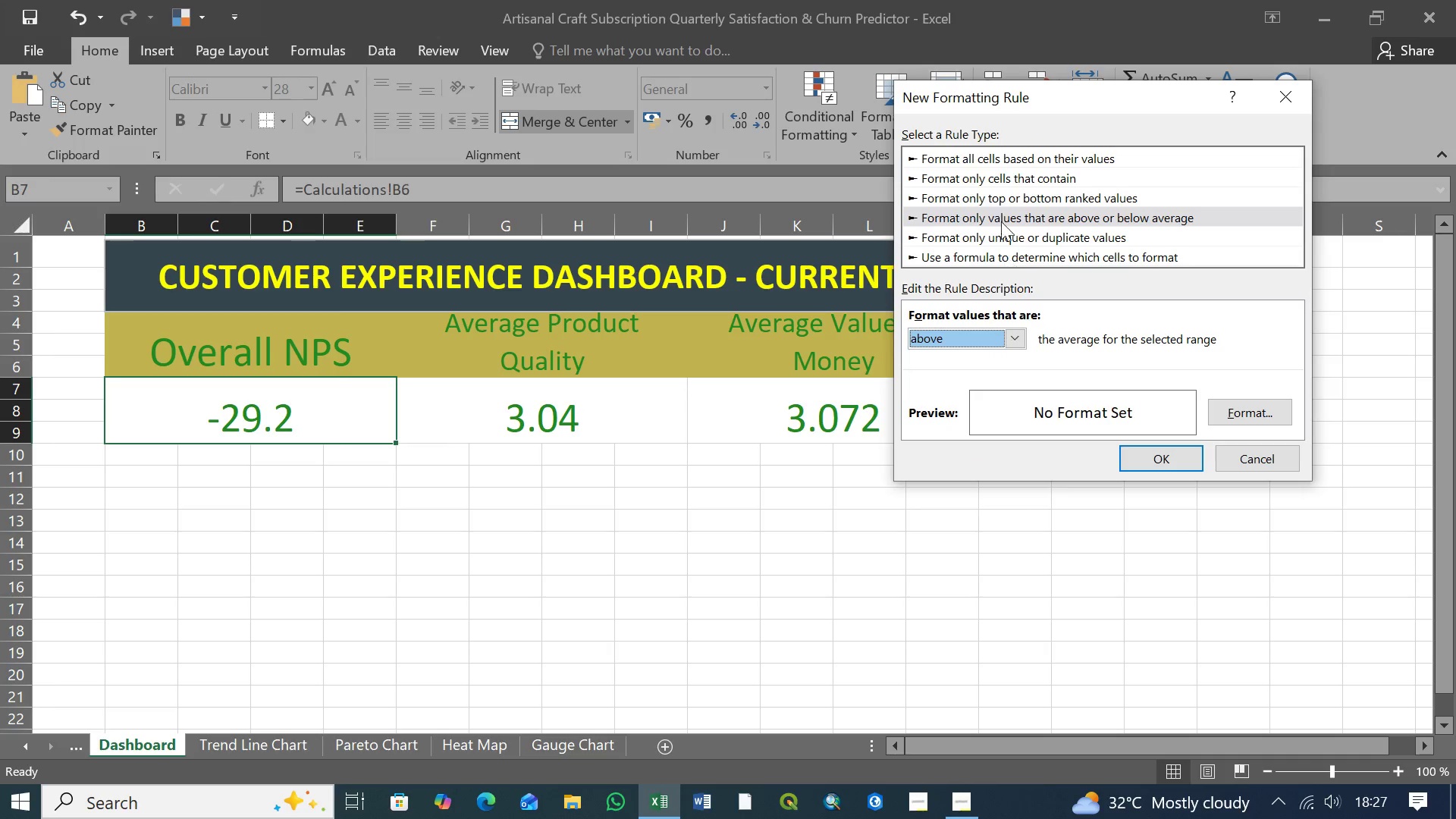 
left_click([1003, 196])
 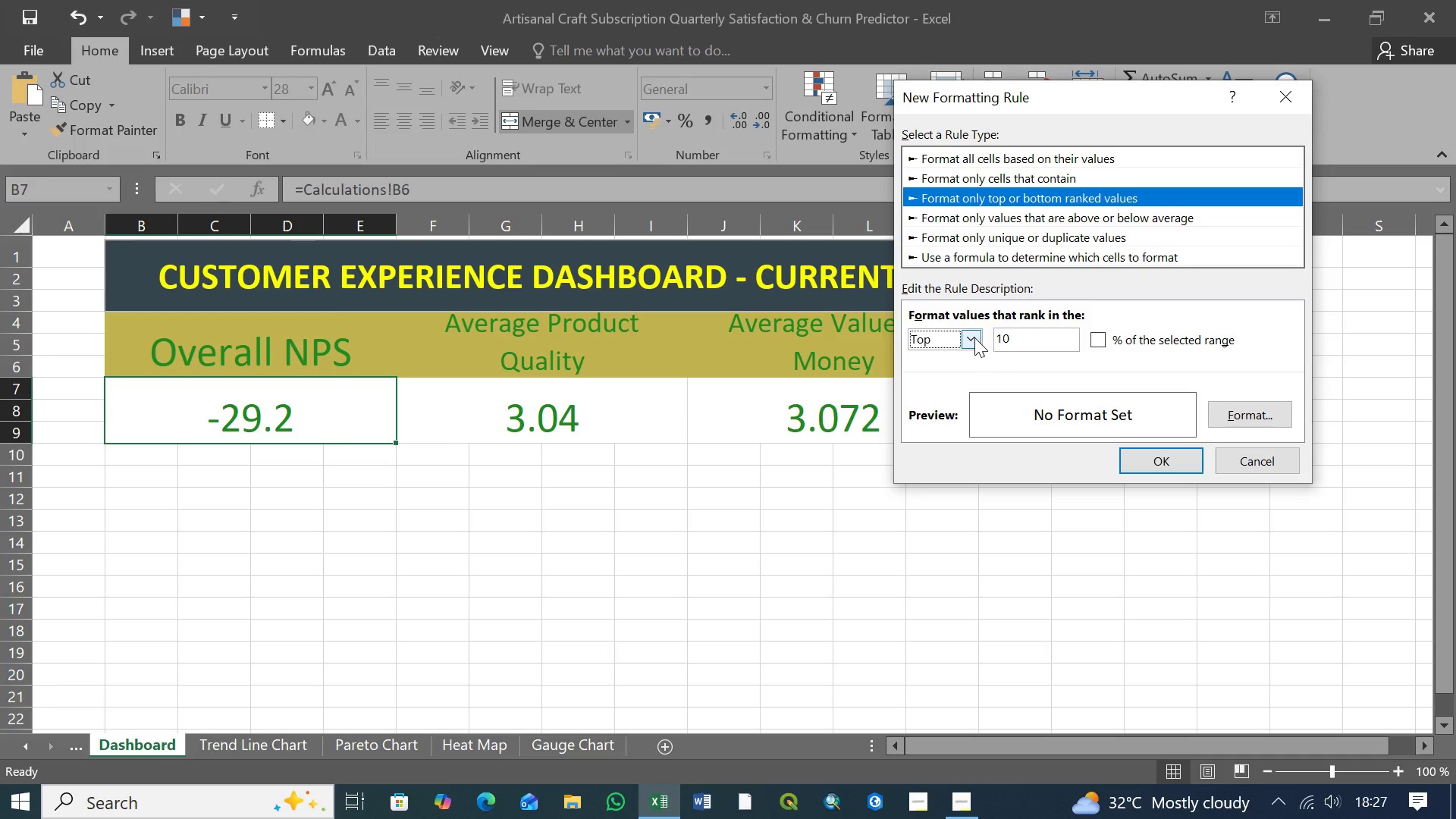 
double_click([974, 337])
 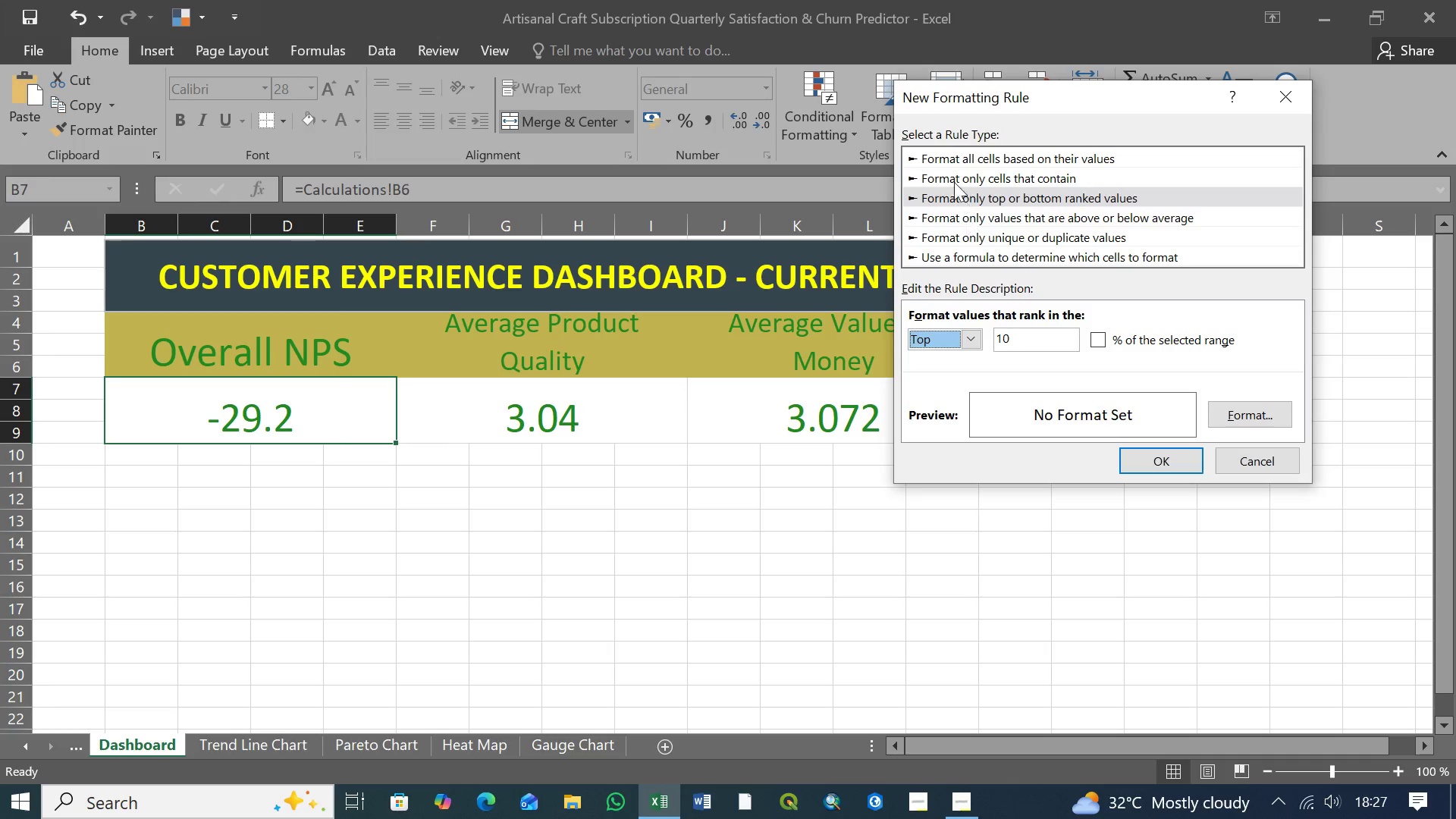 
left_click([979, 176])
 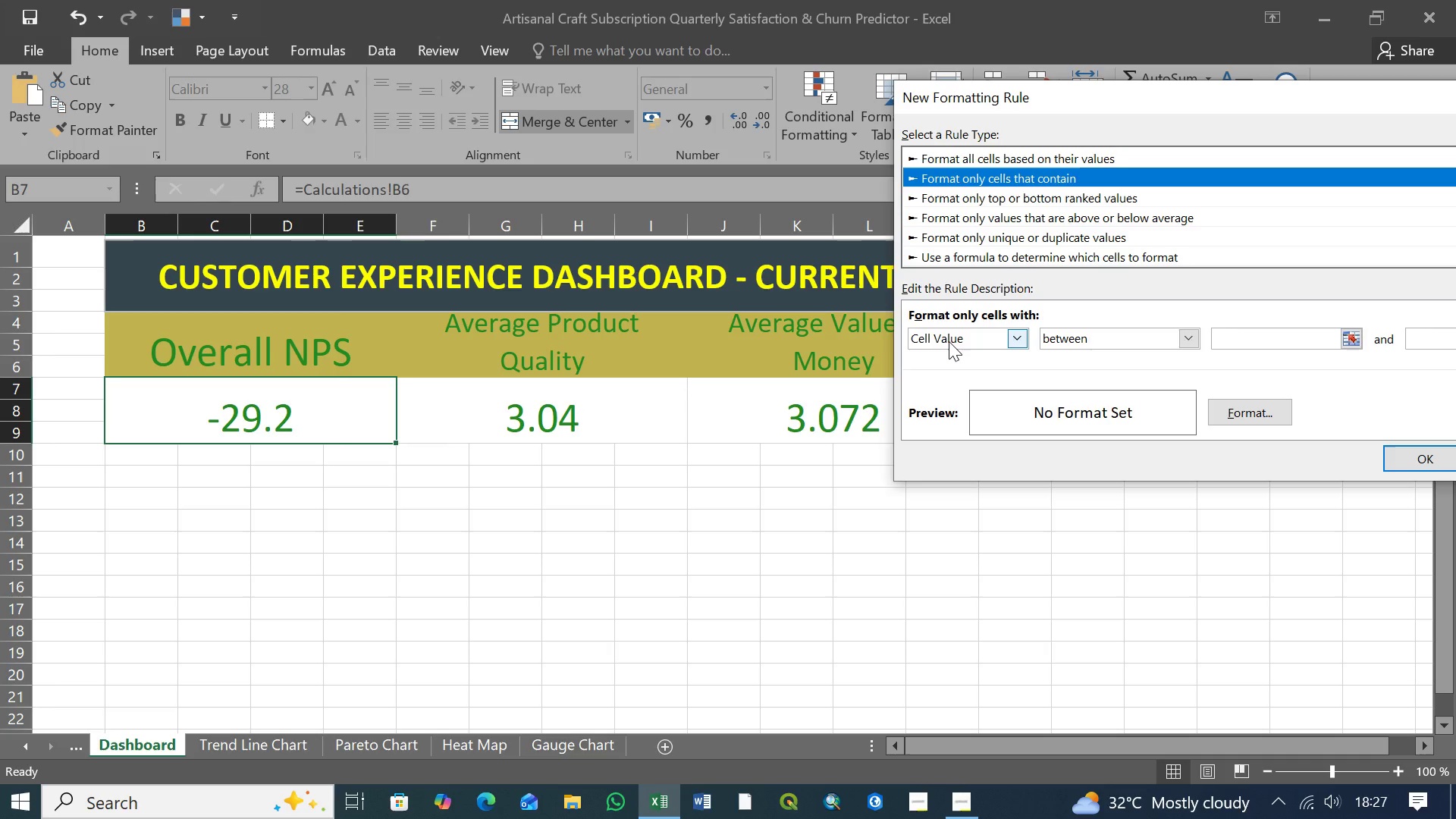 
wait(7.92)
 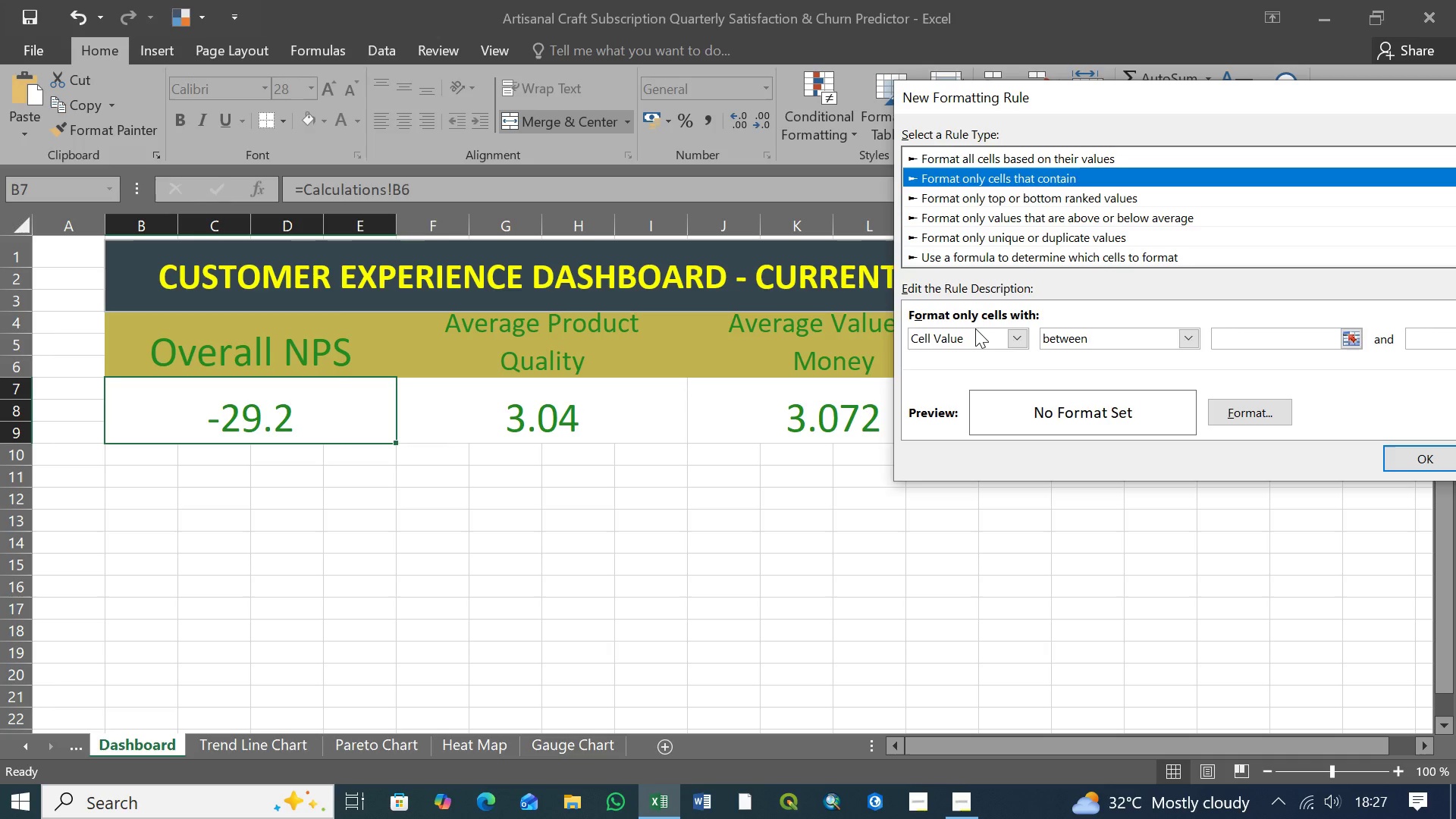 
left_click([1018, 334])
 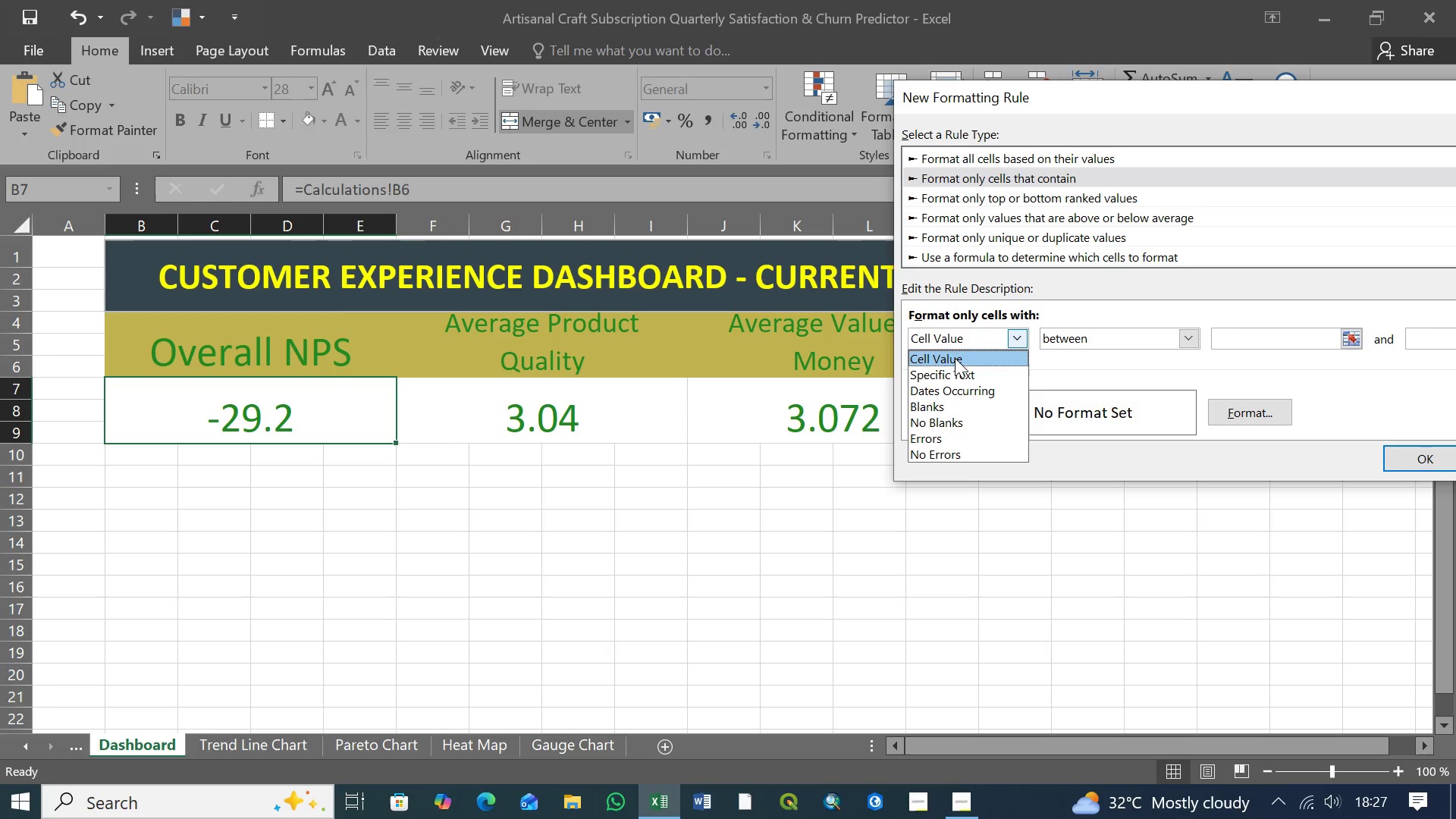 
left_click([1016, 334])
 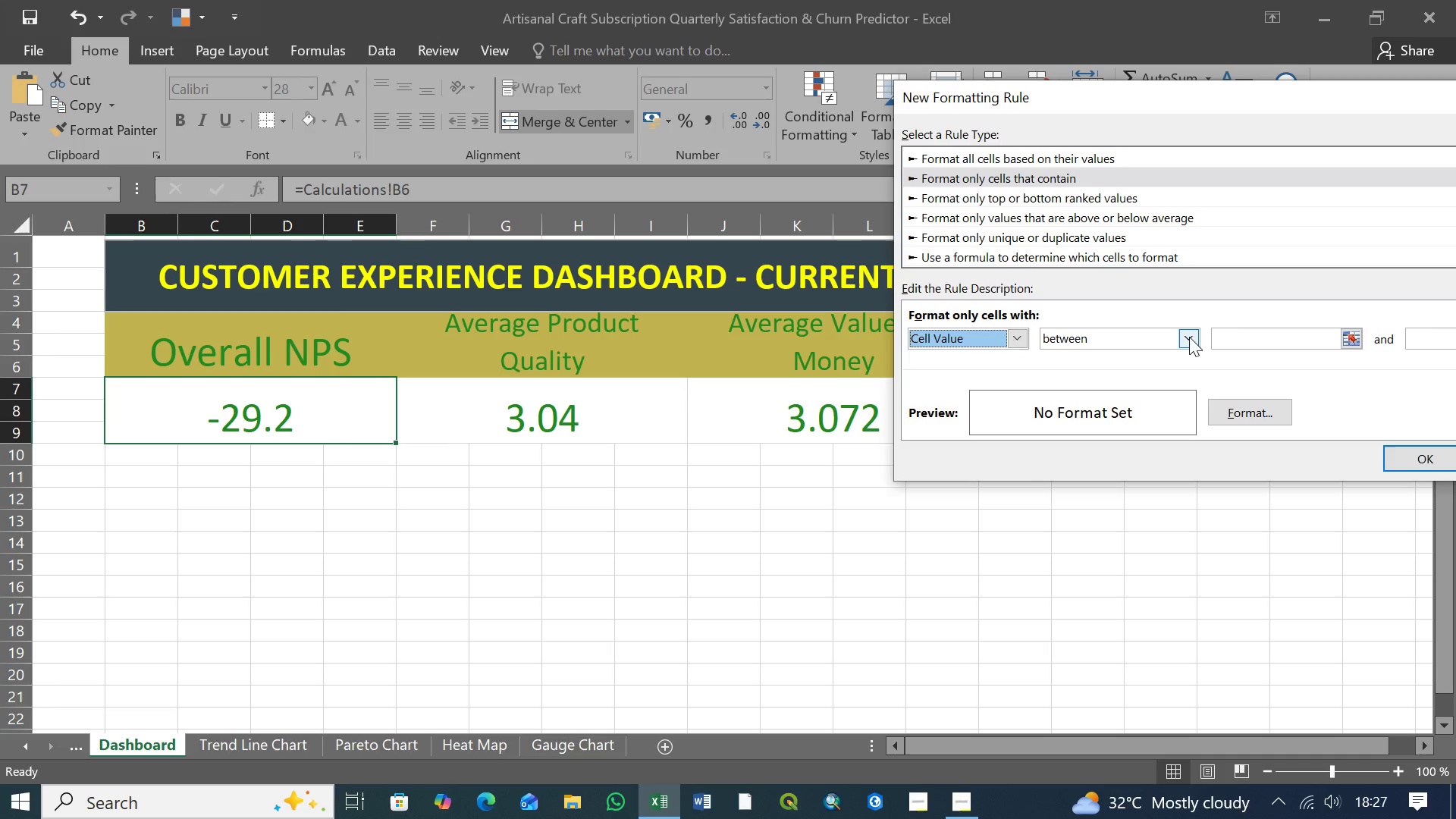 
left_click([1189, 337])
 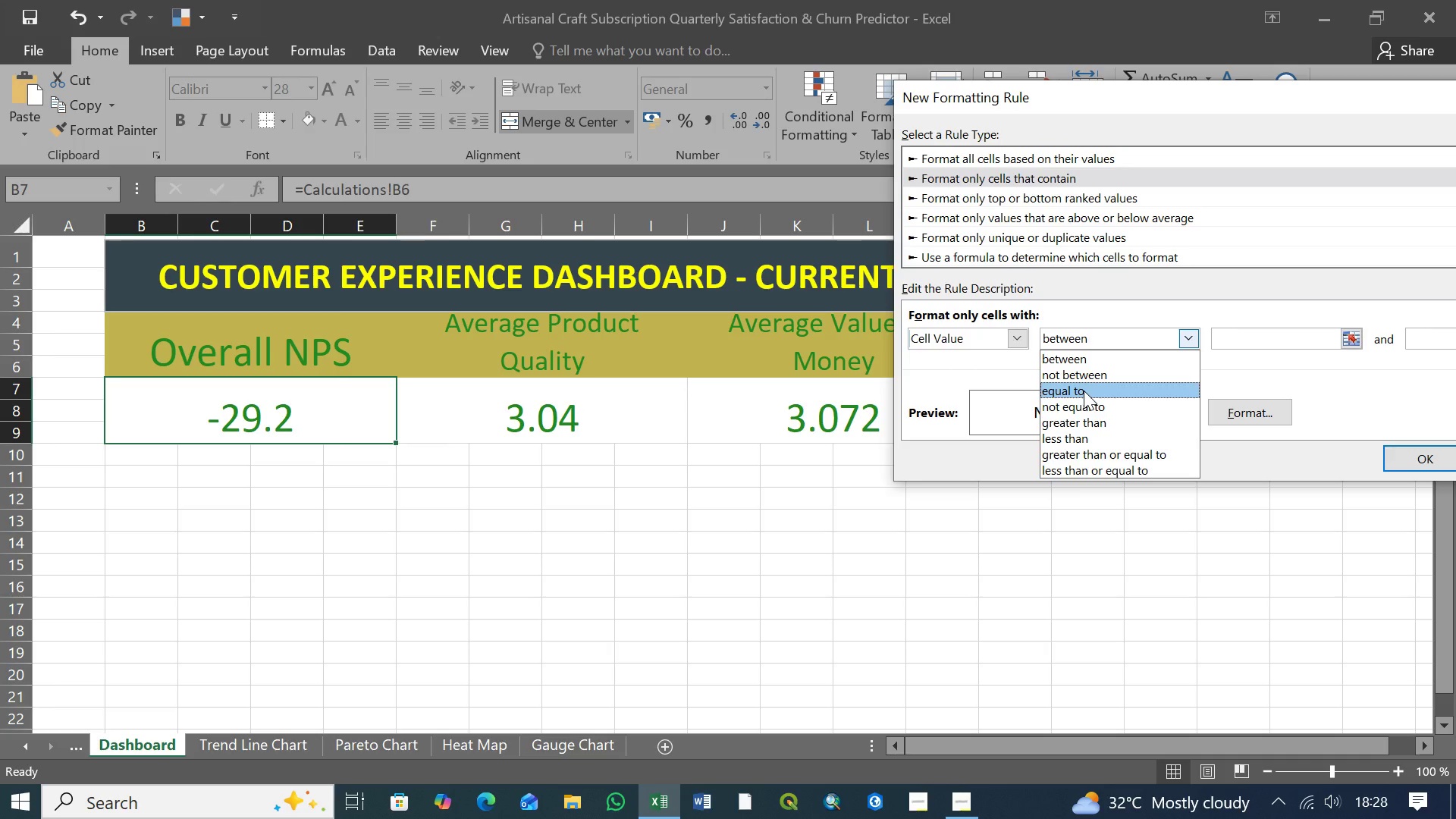 
wait(10.53)
 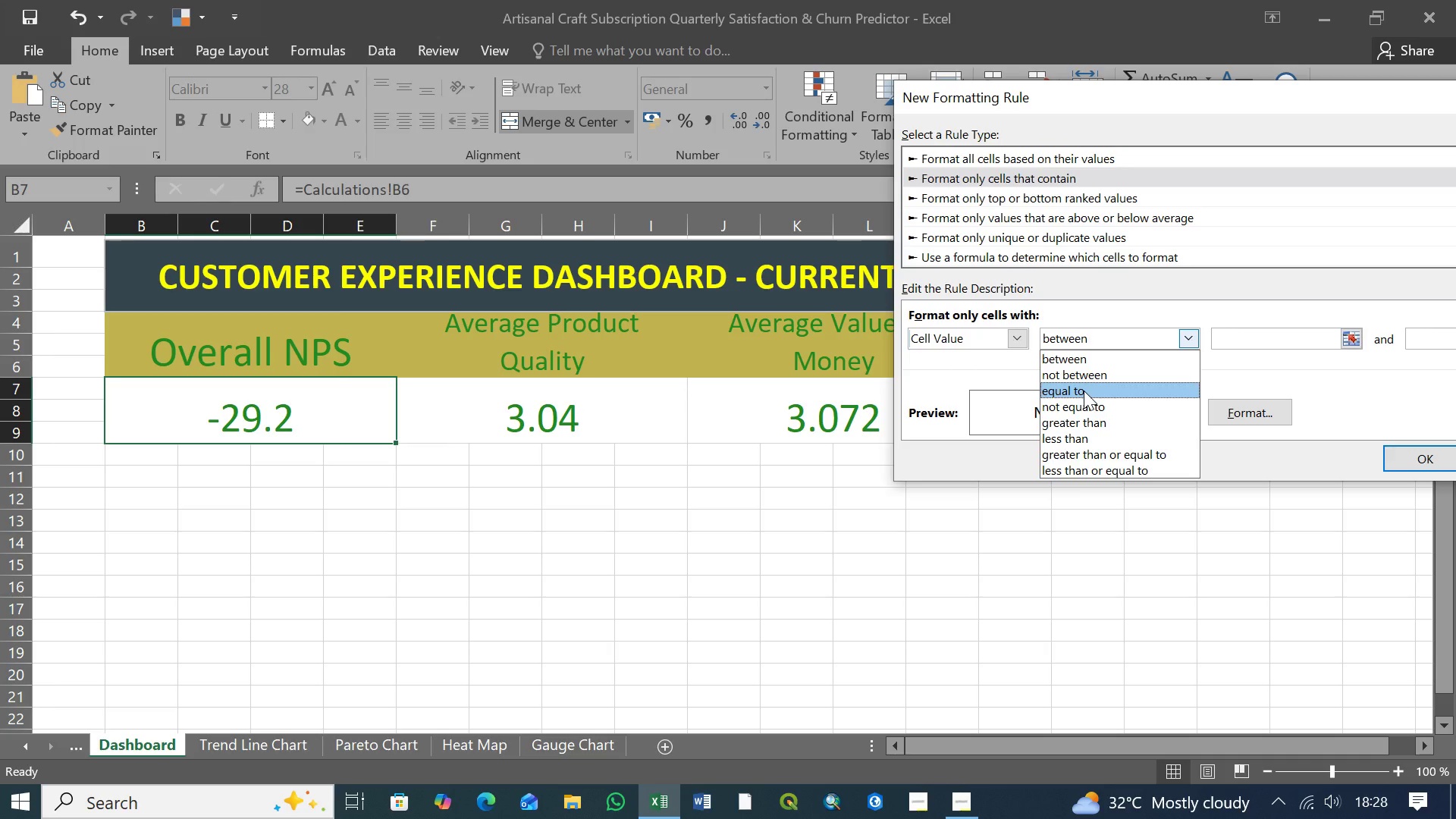 
left_click([1108, 452])
 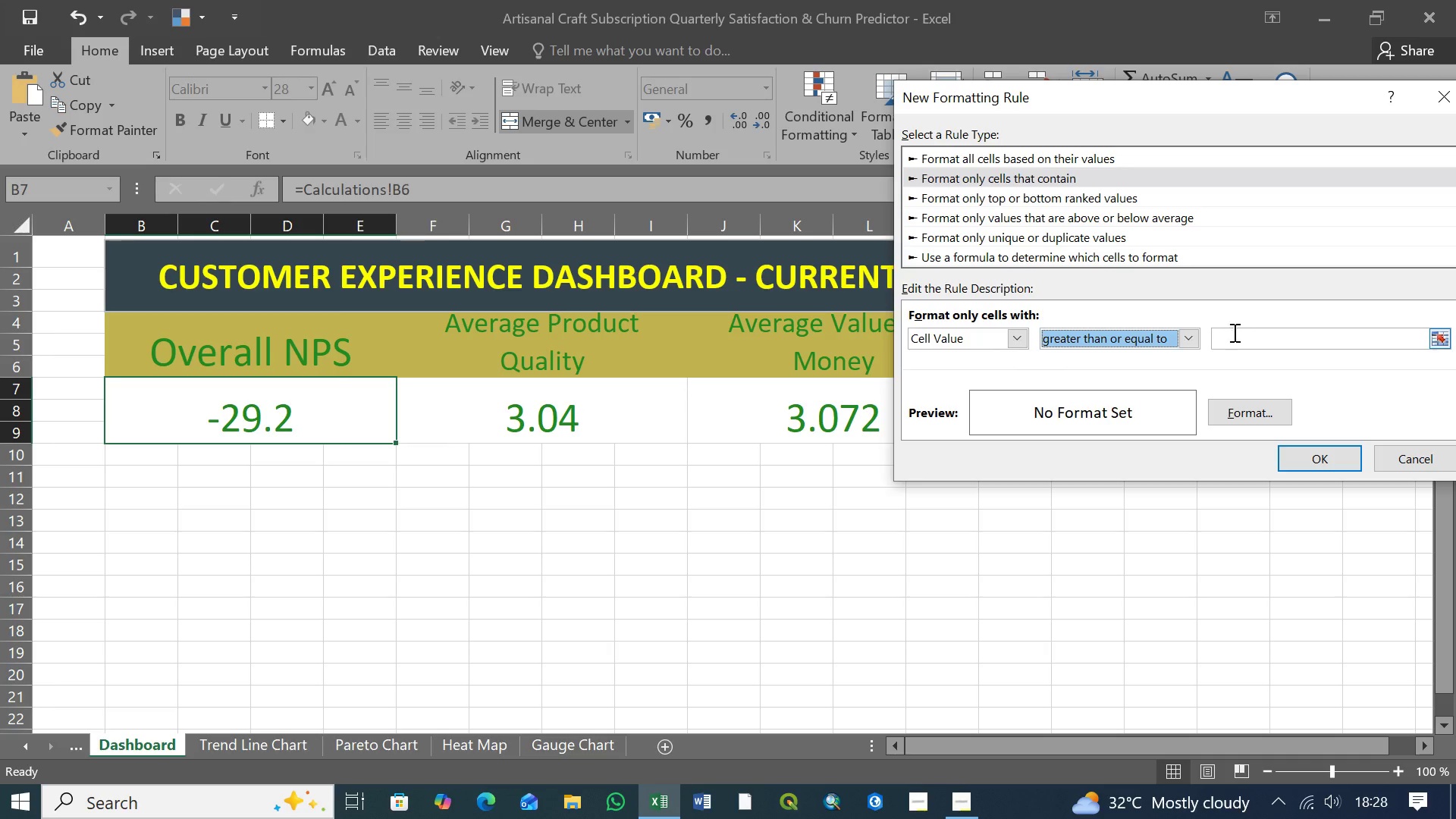 
left_click([1234, 335])
 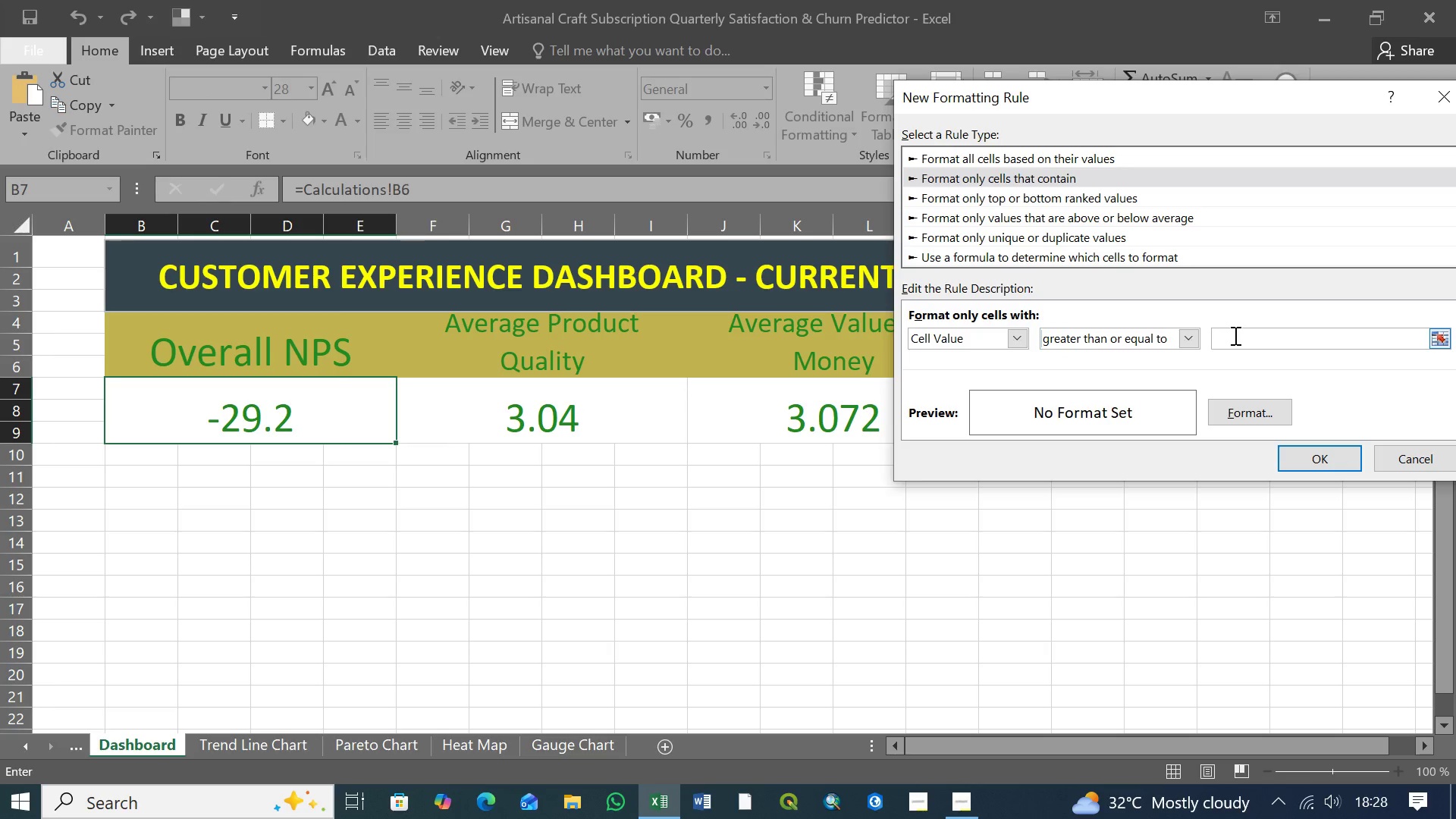 
type(50)
 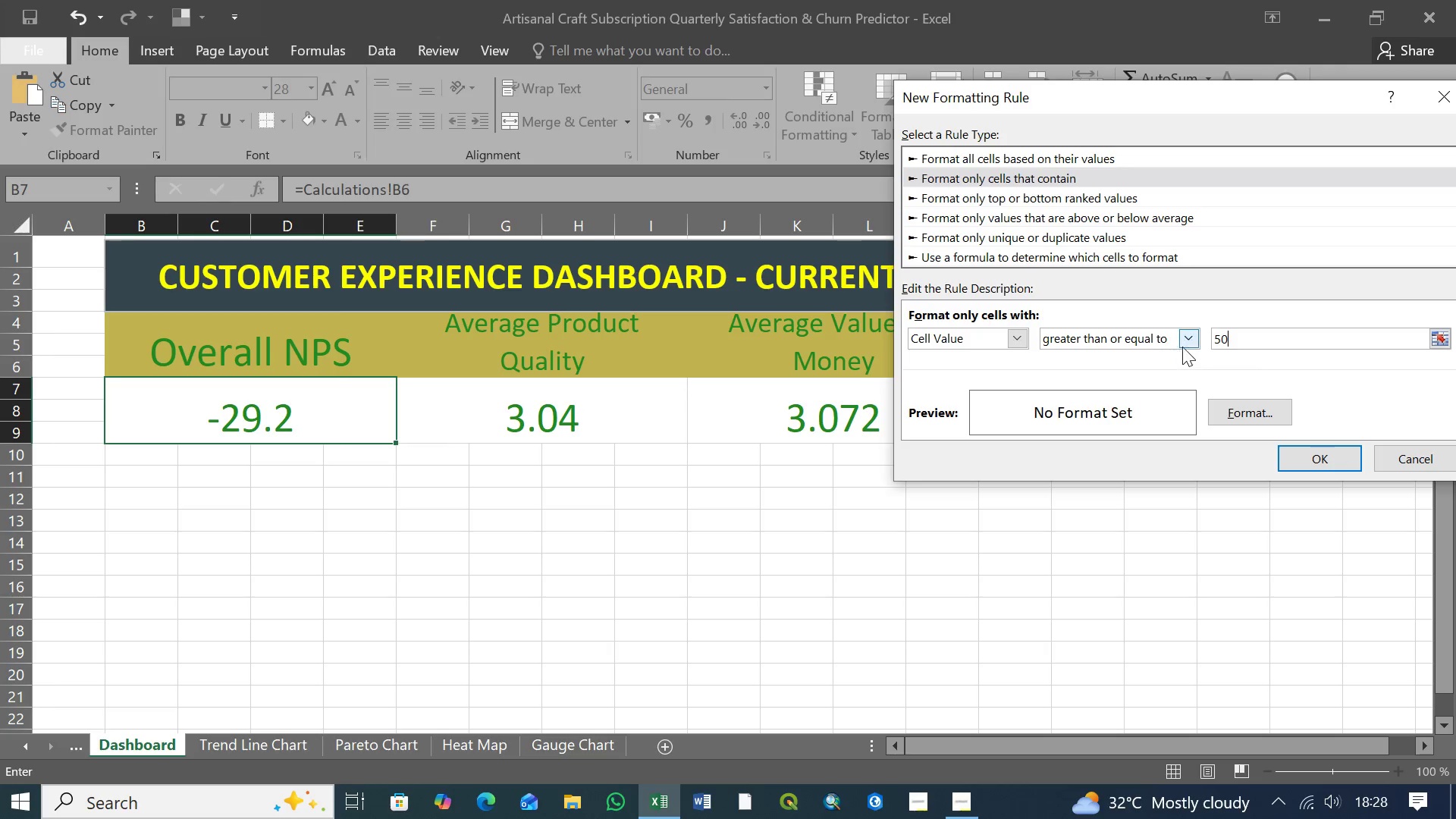 
wait(22.33)
 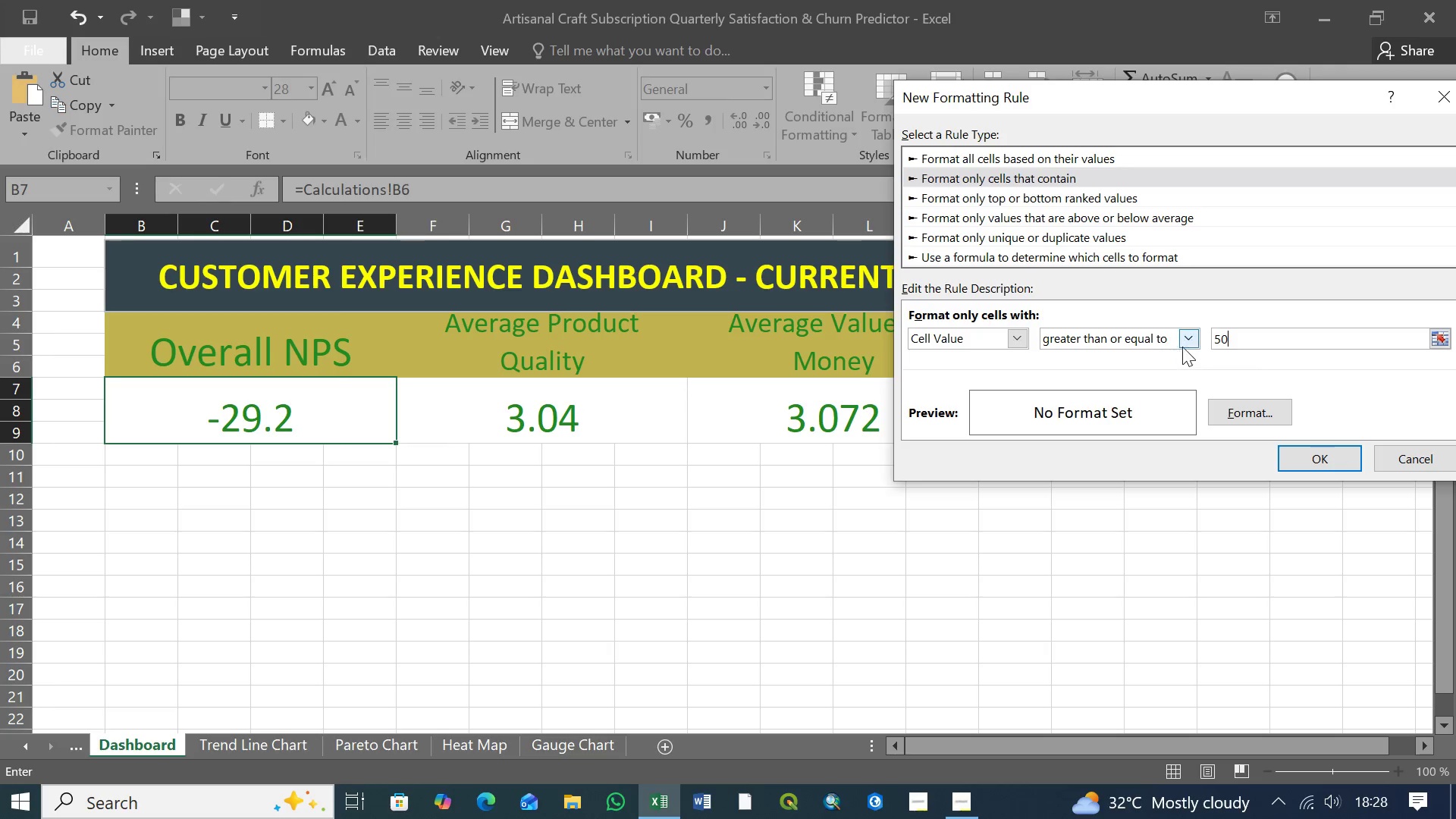 
left_click([1239, 414])
 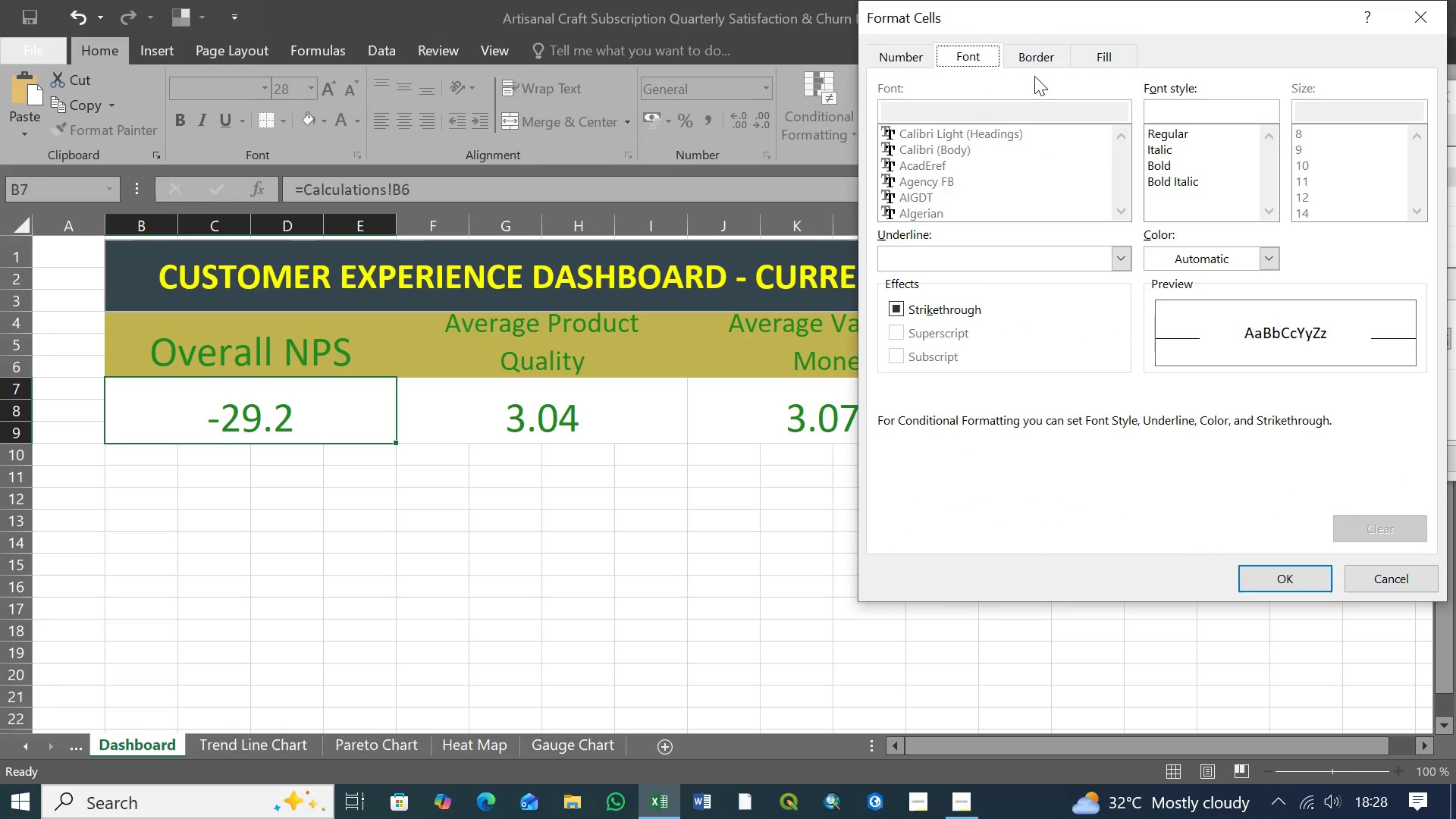 
left_click([1089, 55])
 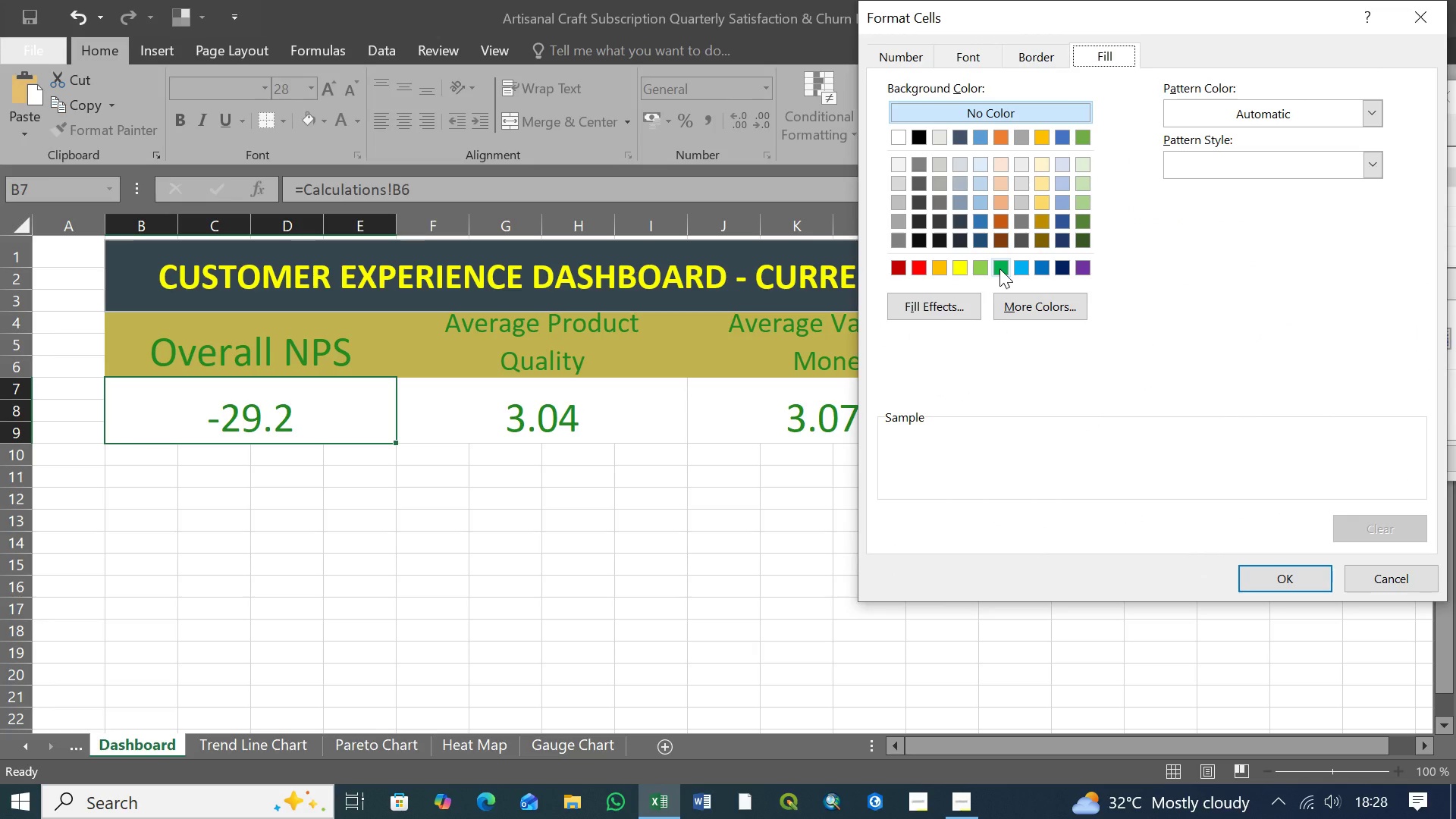 
wait(6.75)
 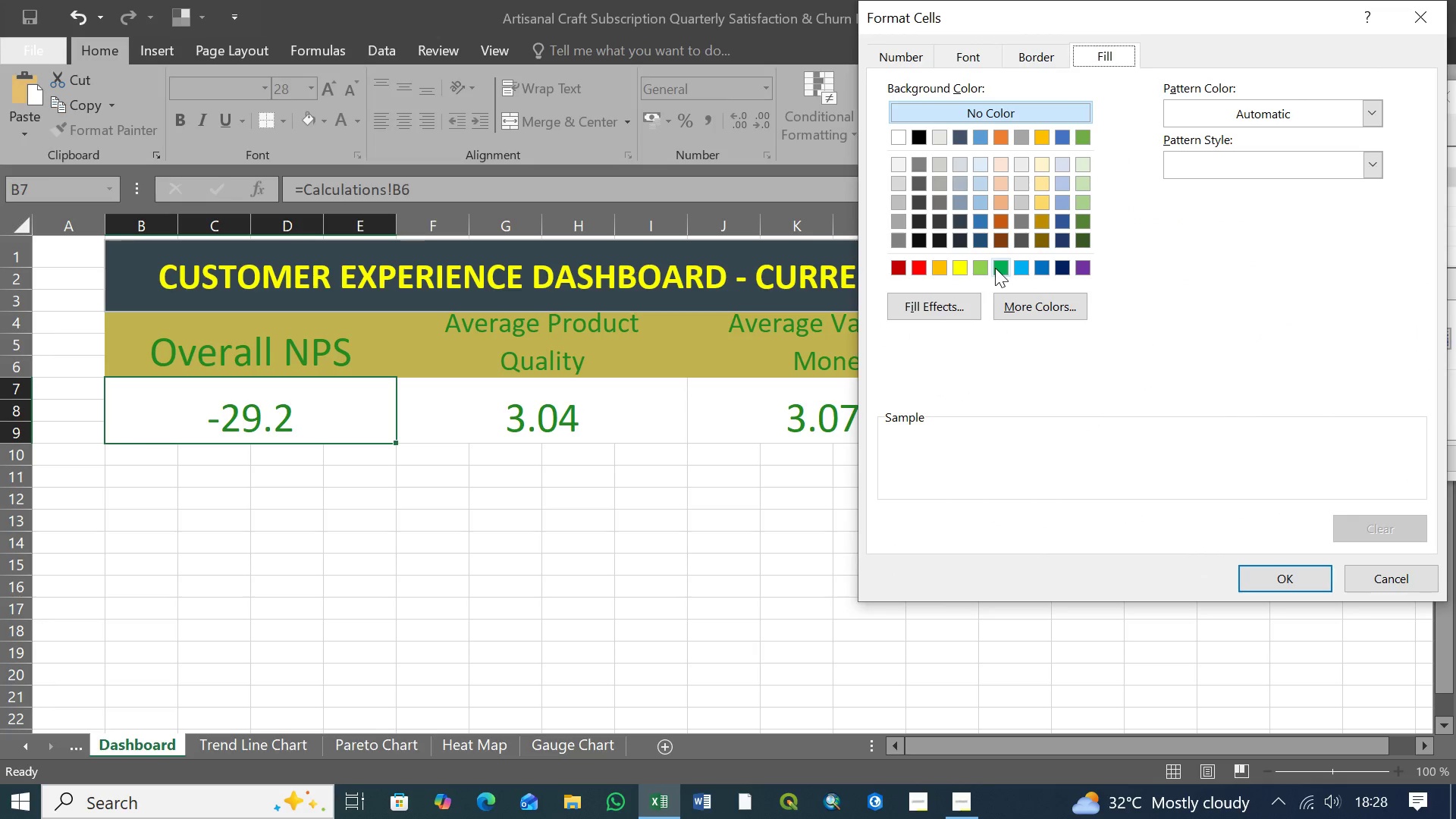 
left_click([999, 268])
 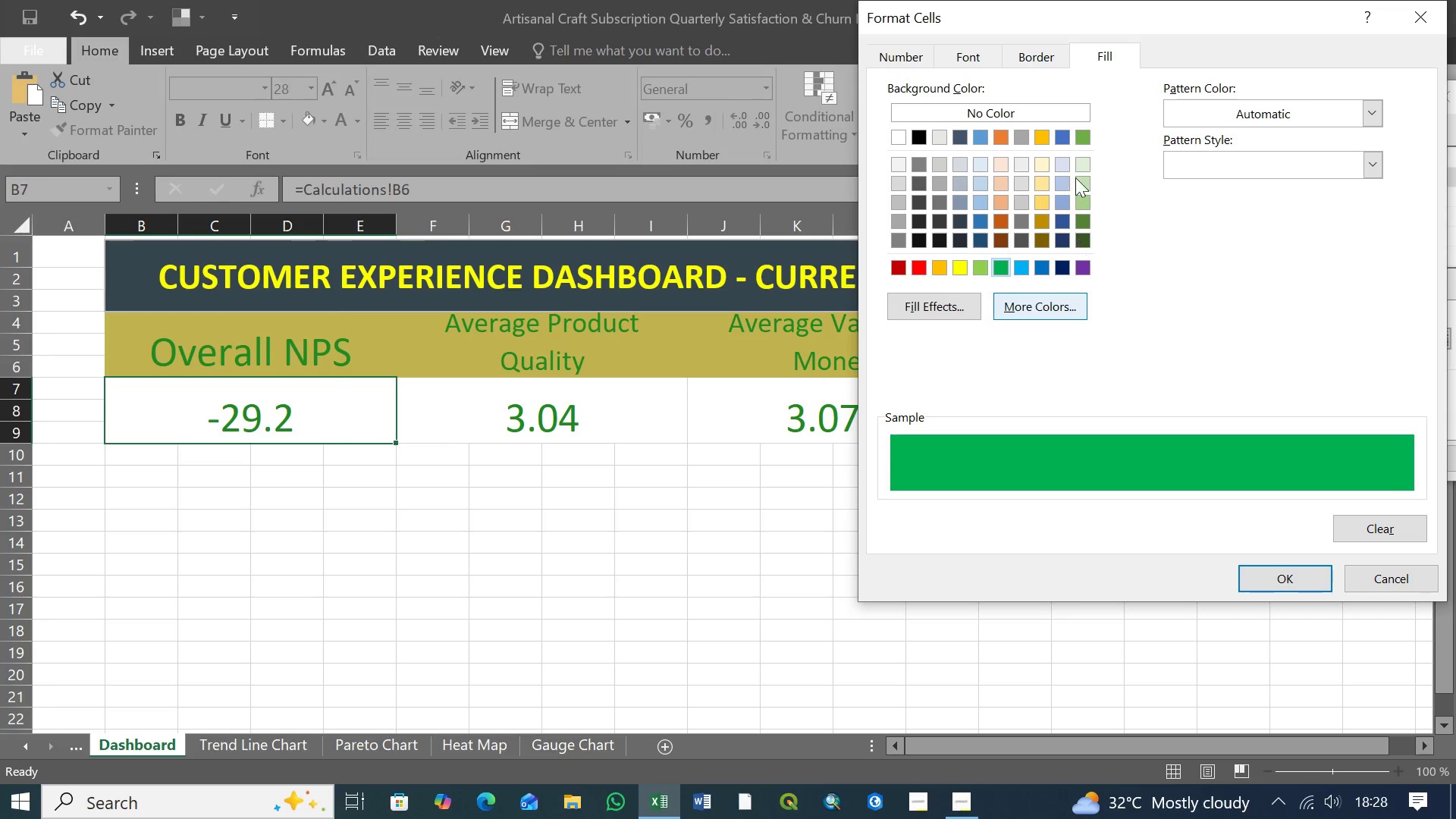 
left_click([974, 52])
 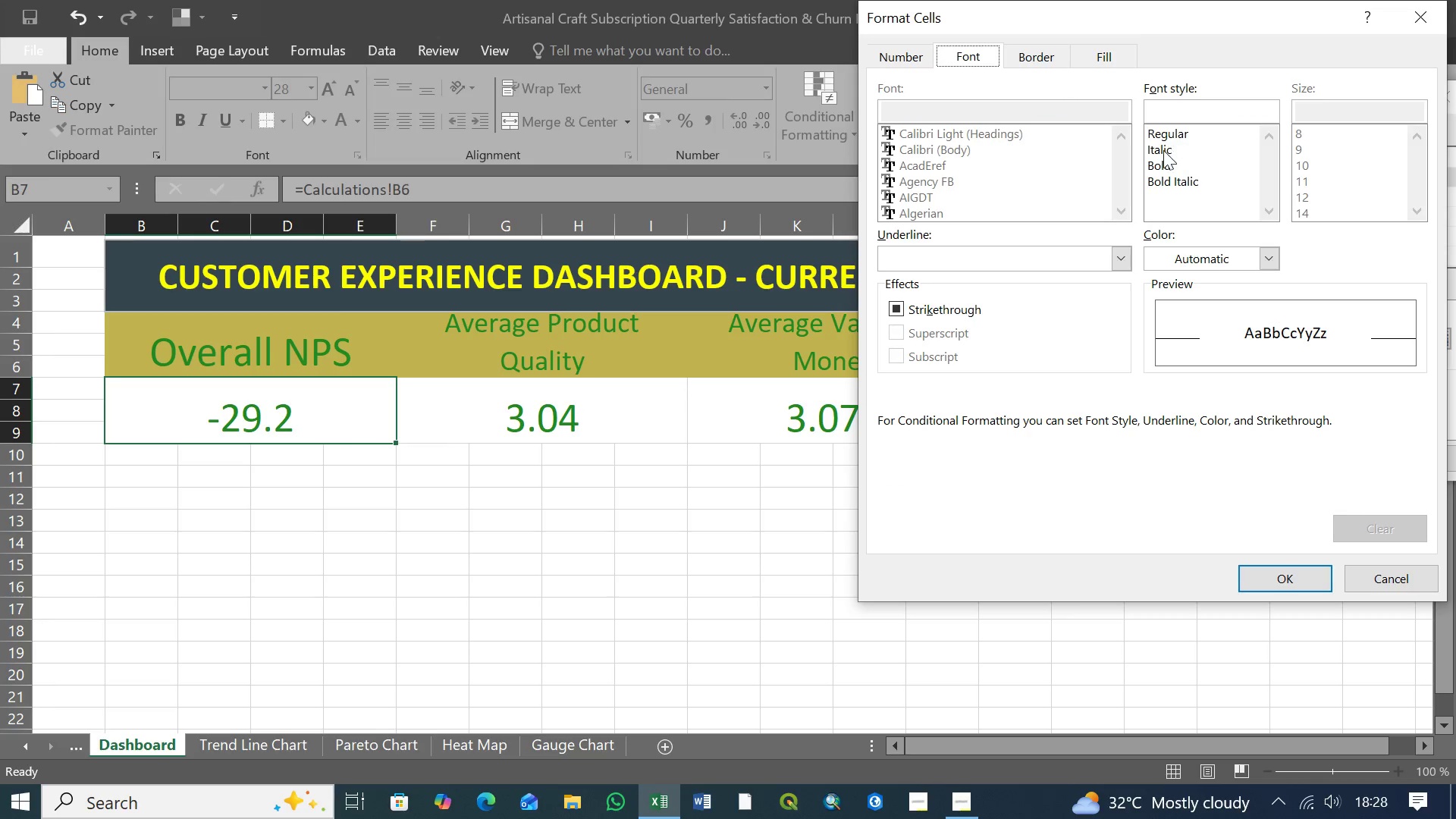 
left_click([1163, 165])
 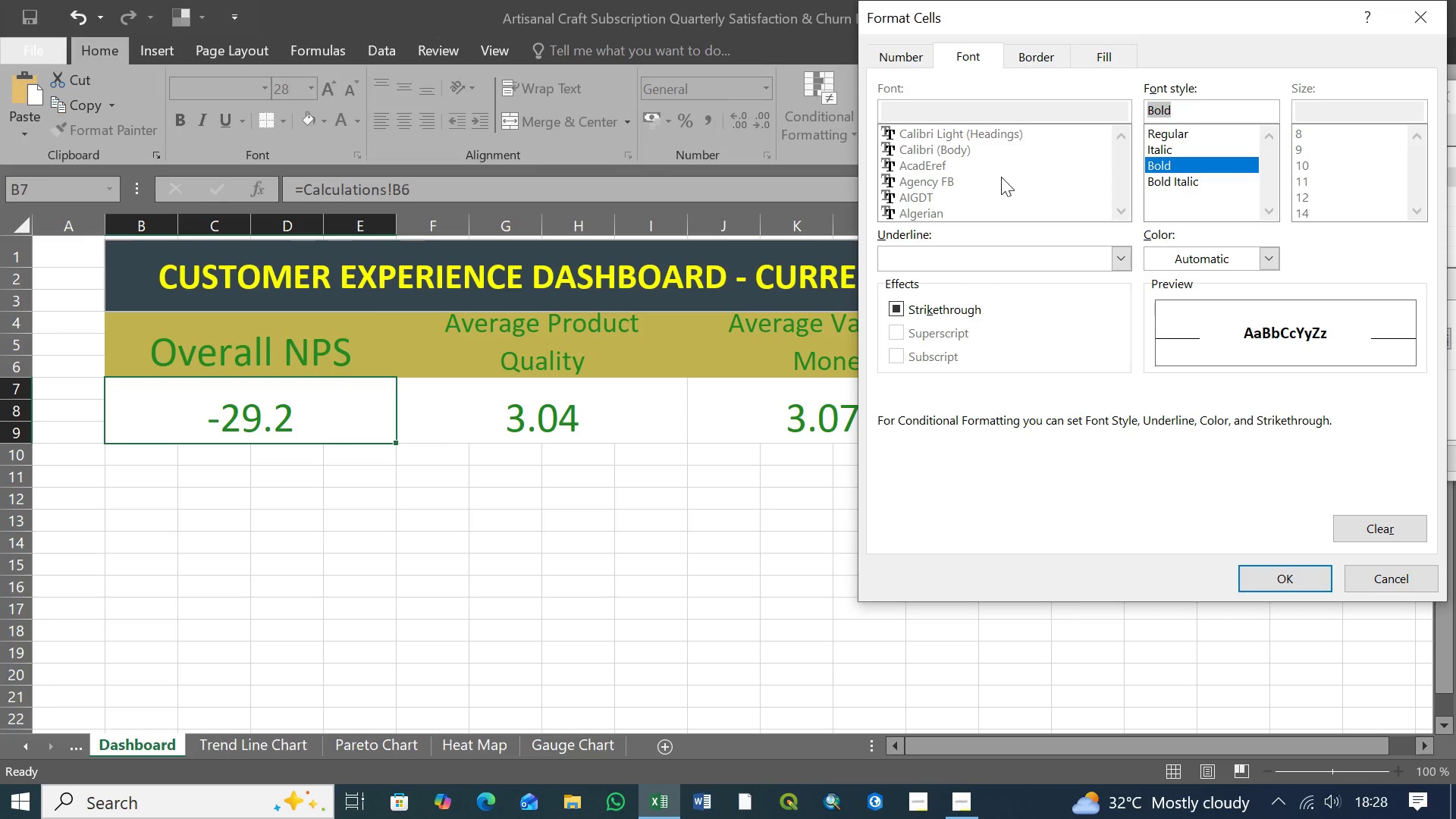 
left_click([1293, 574])
 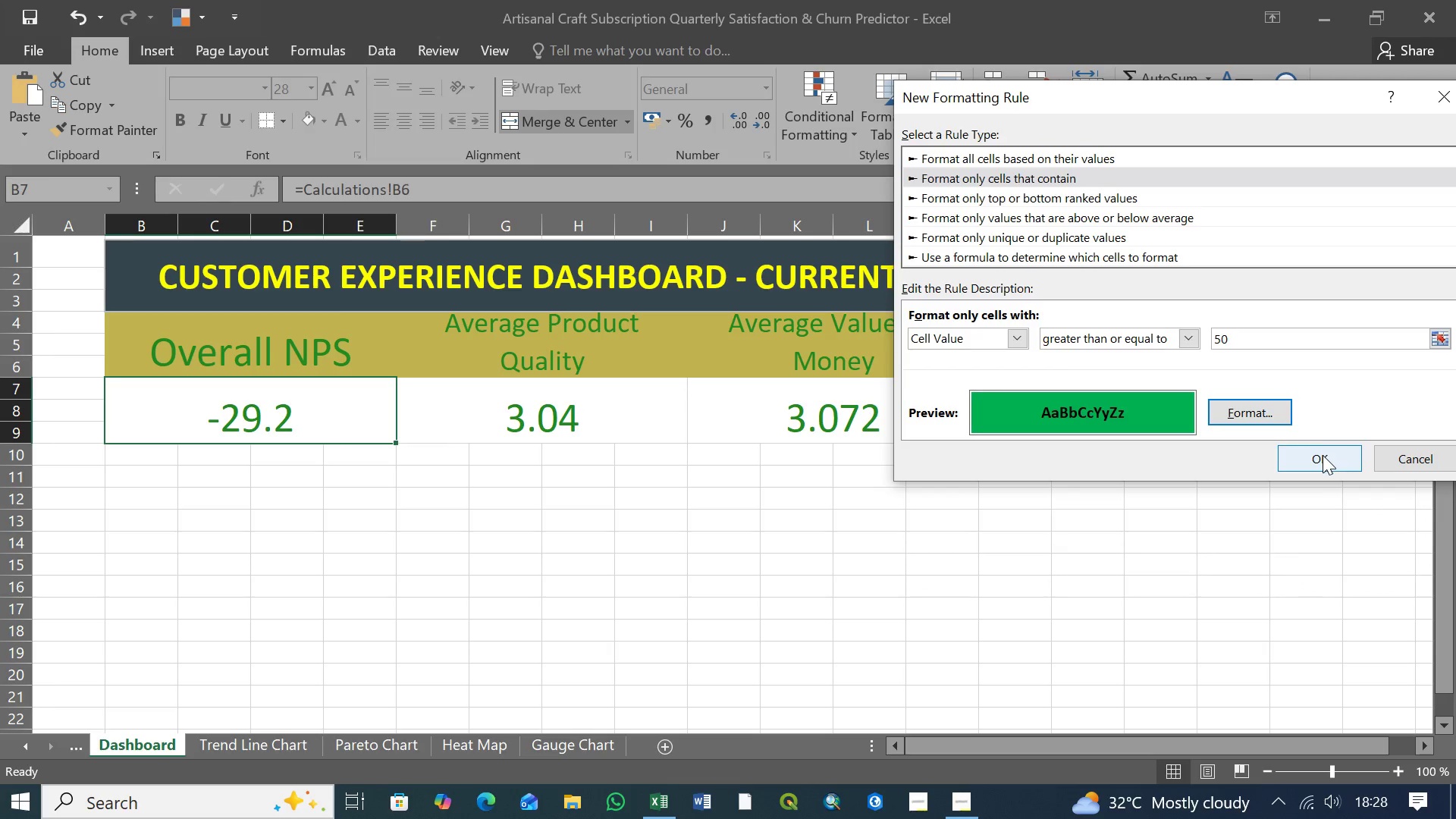 
left_click([1323, 456])
 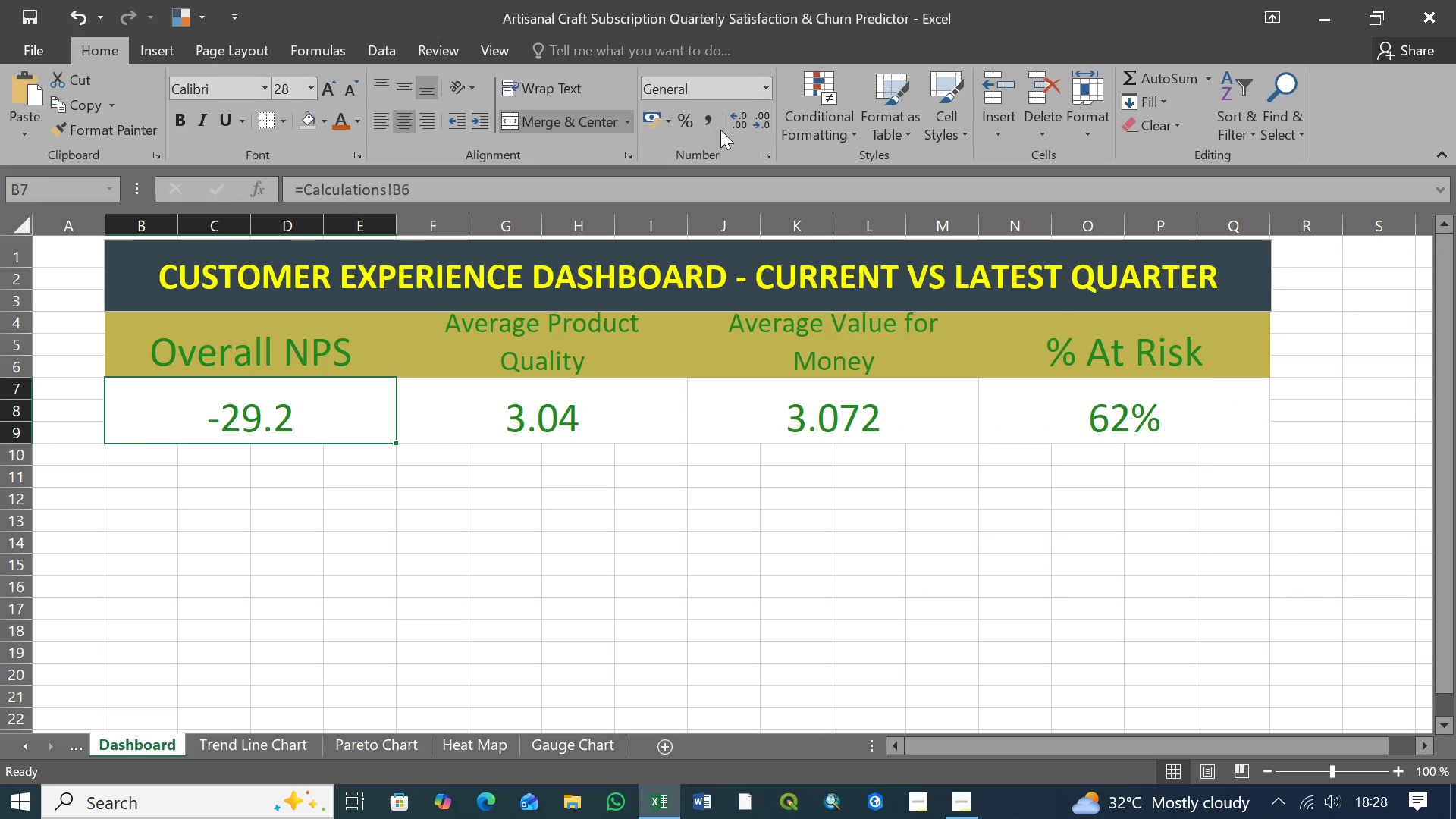 
left_click([851, 133])
 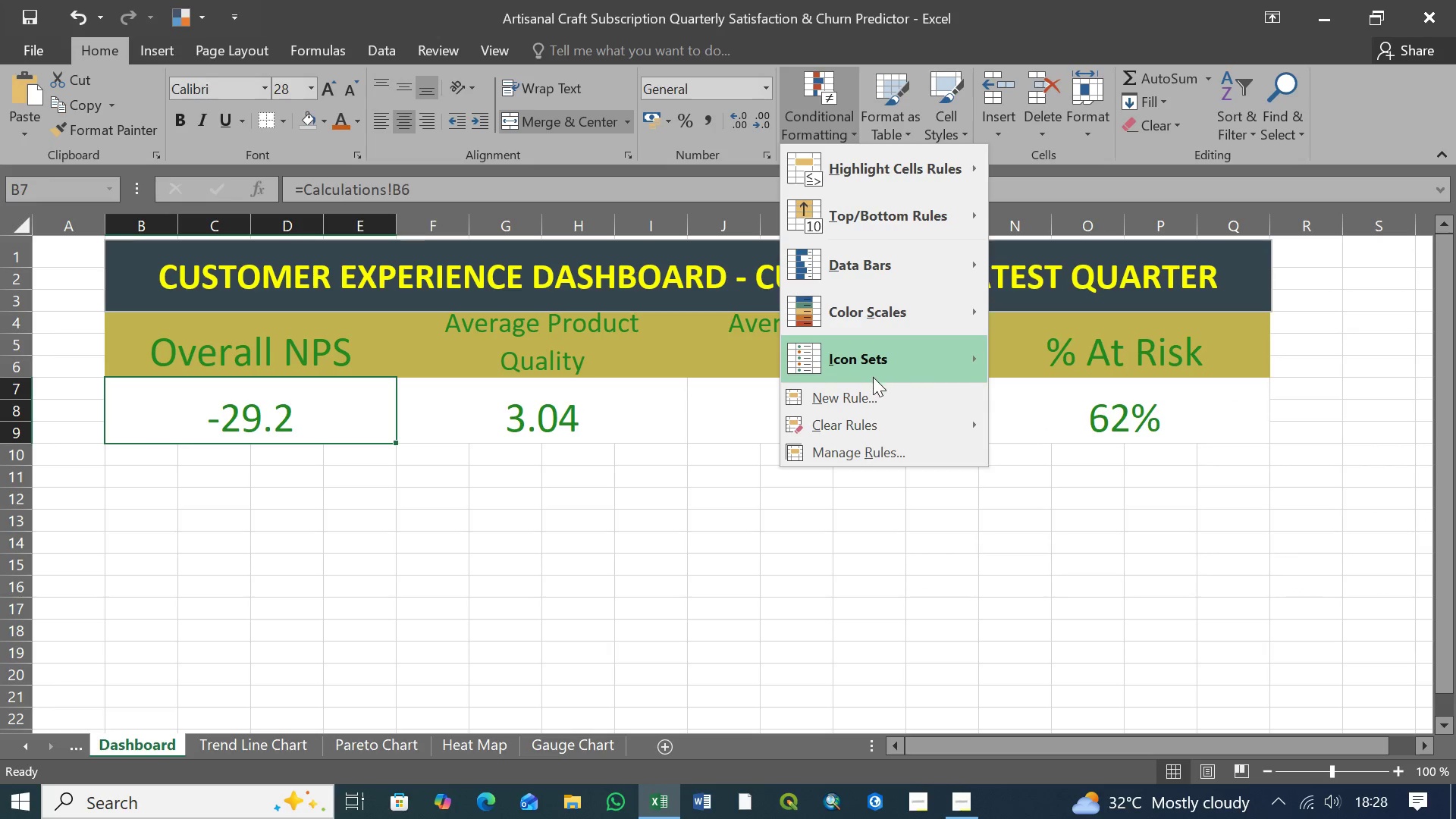 
left_click([873, 388])
 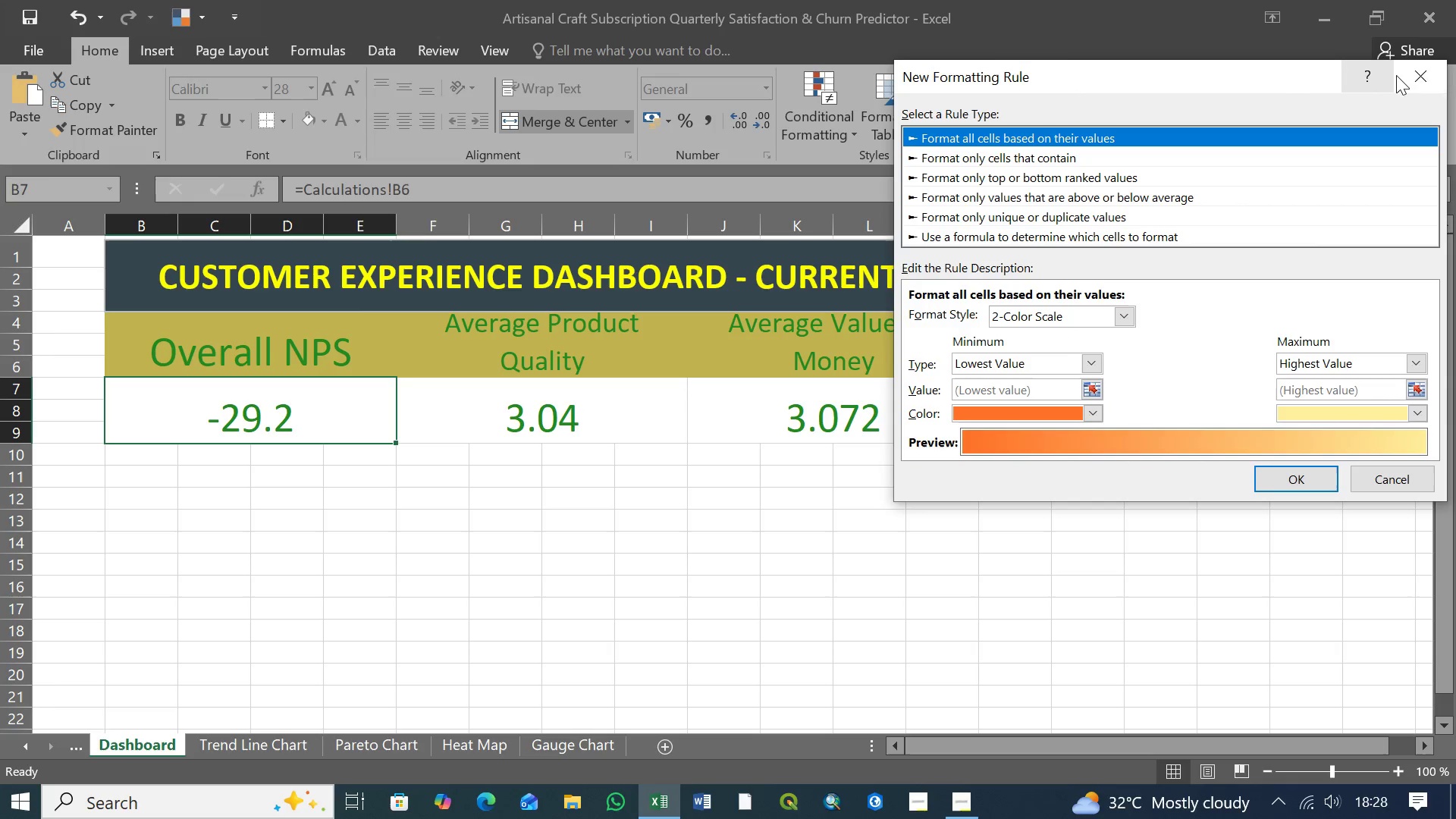 
left_click([1417, 76])
 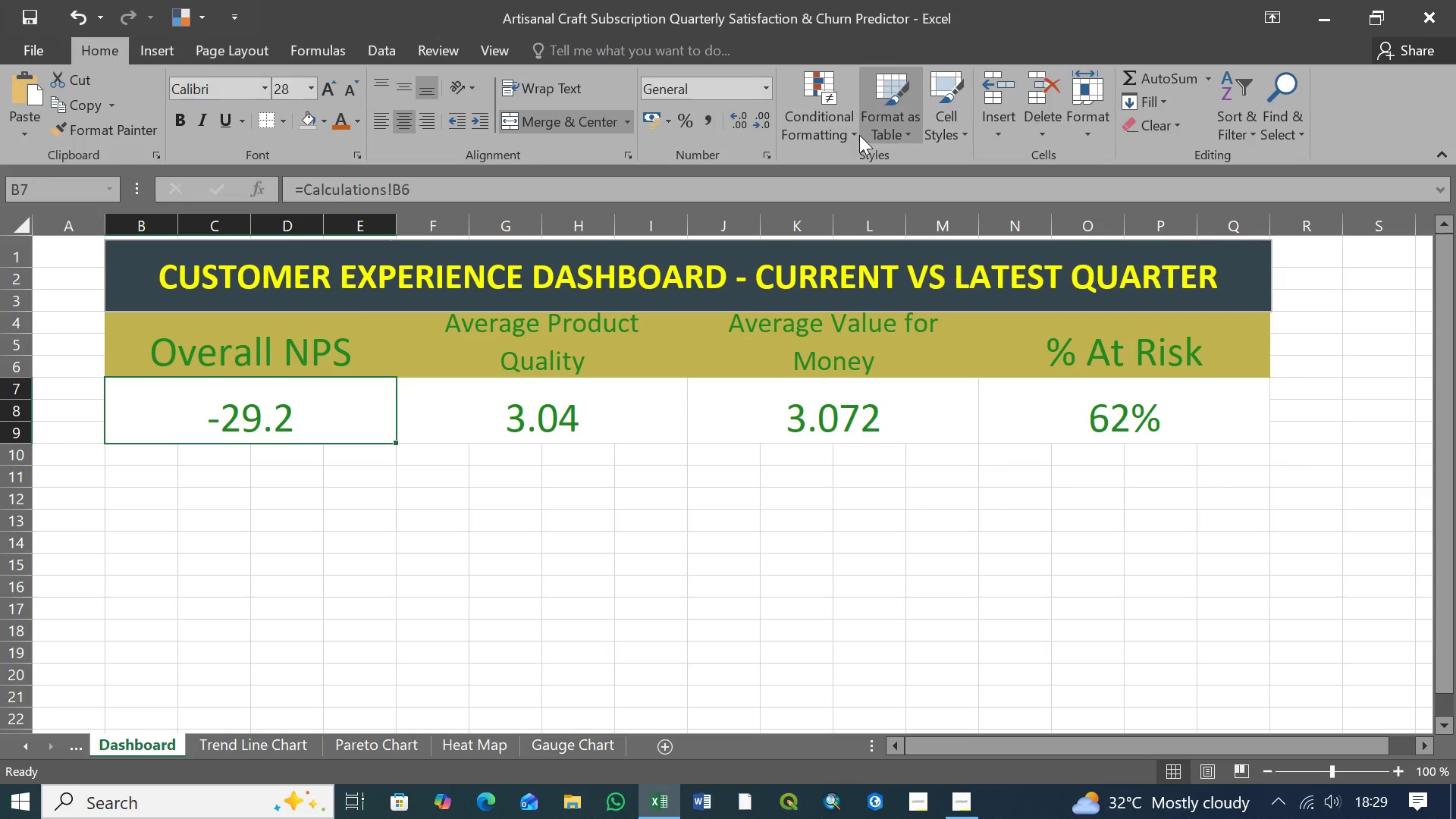 
left_click([856, 135])
 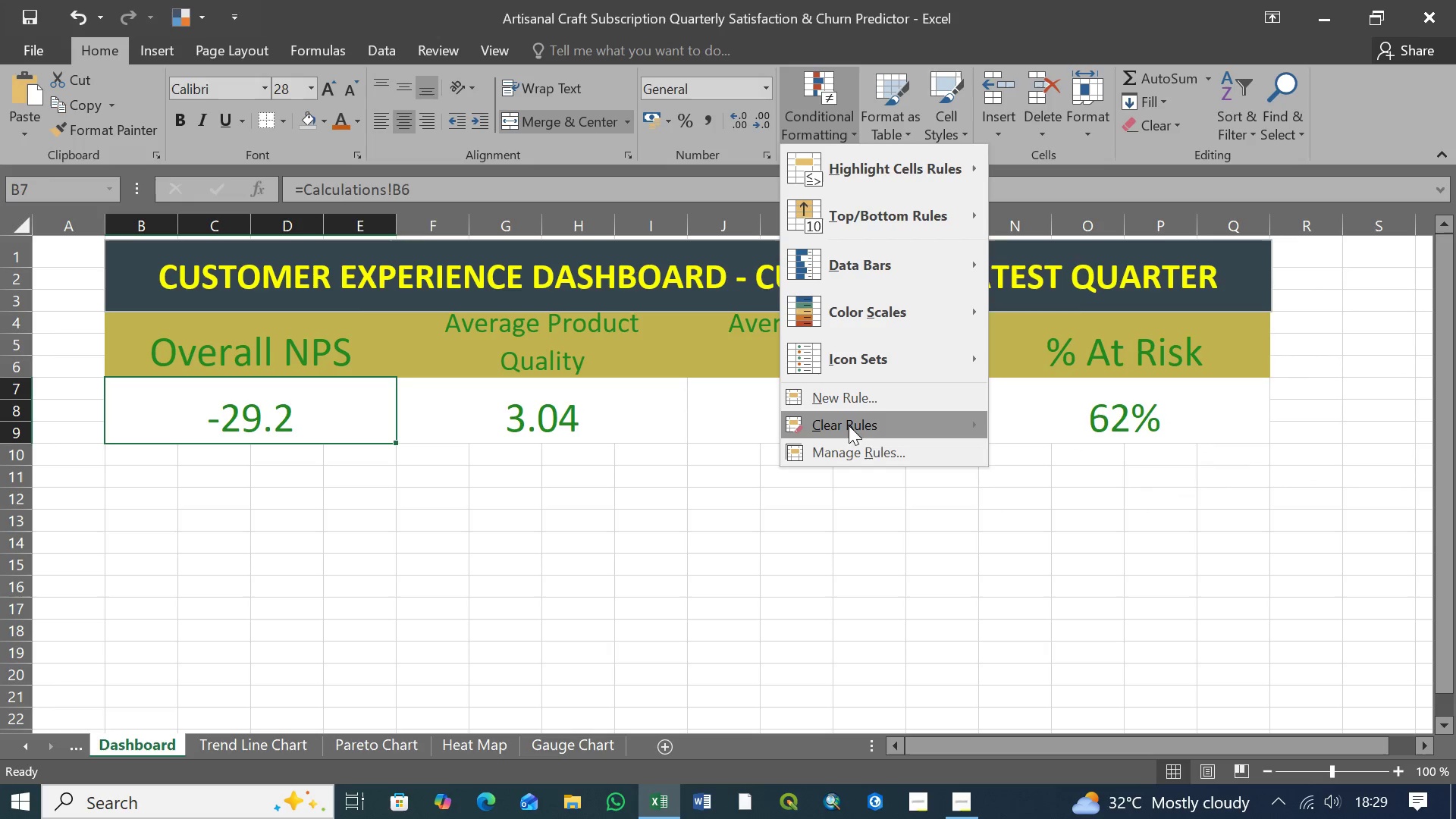 
left_click([850, 404])
 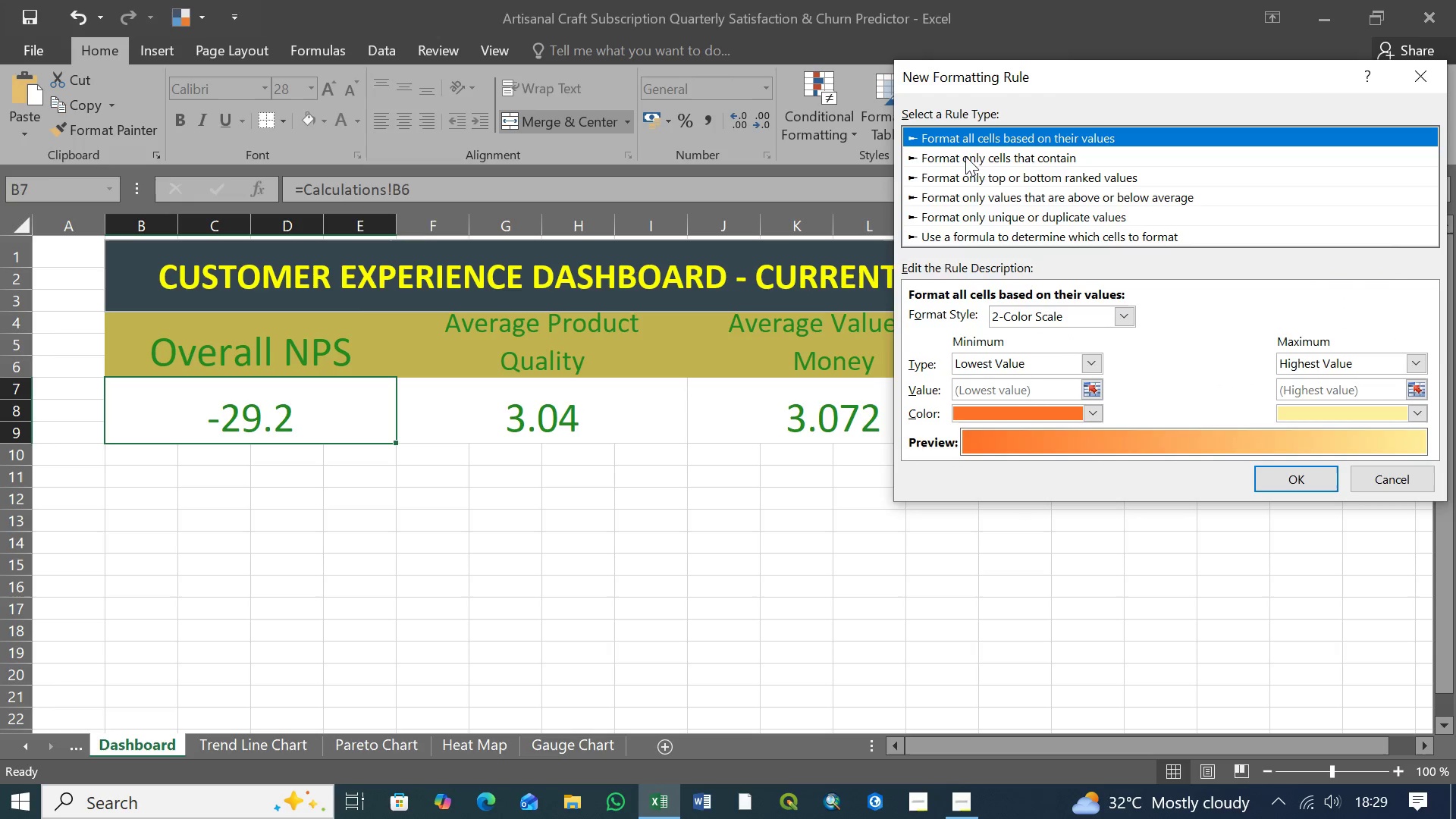 
left_click([980, 155])
 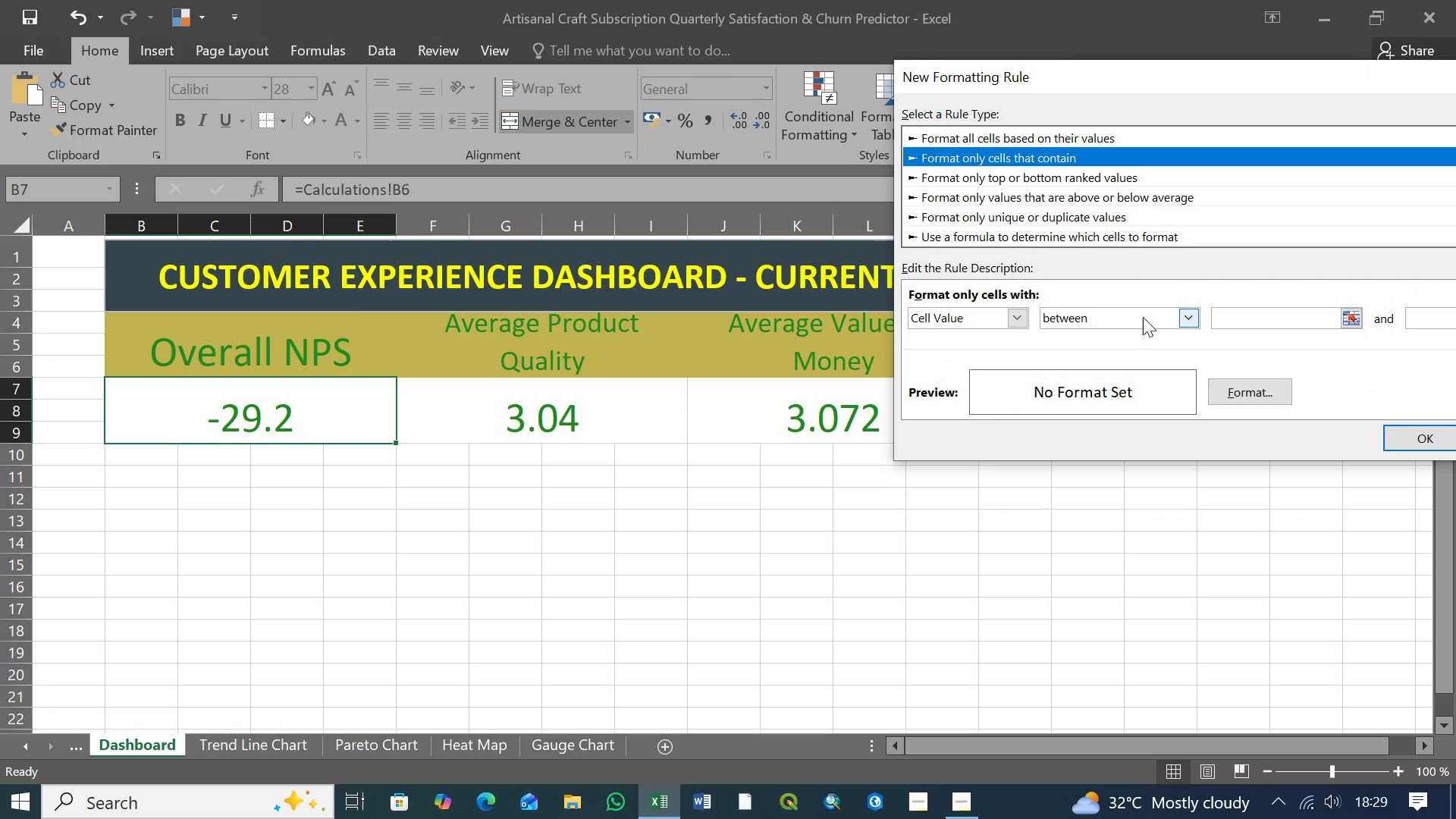 
left_click([1188, 318])
 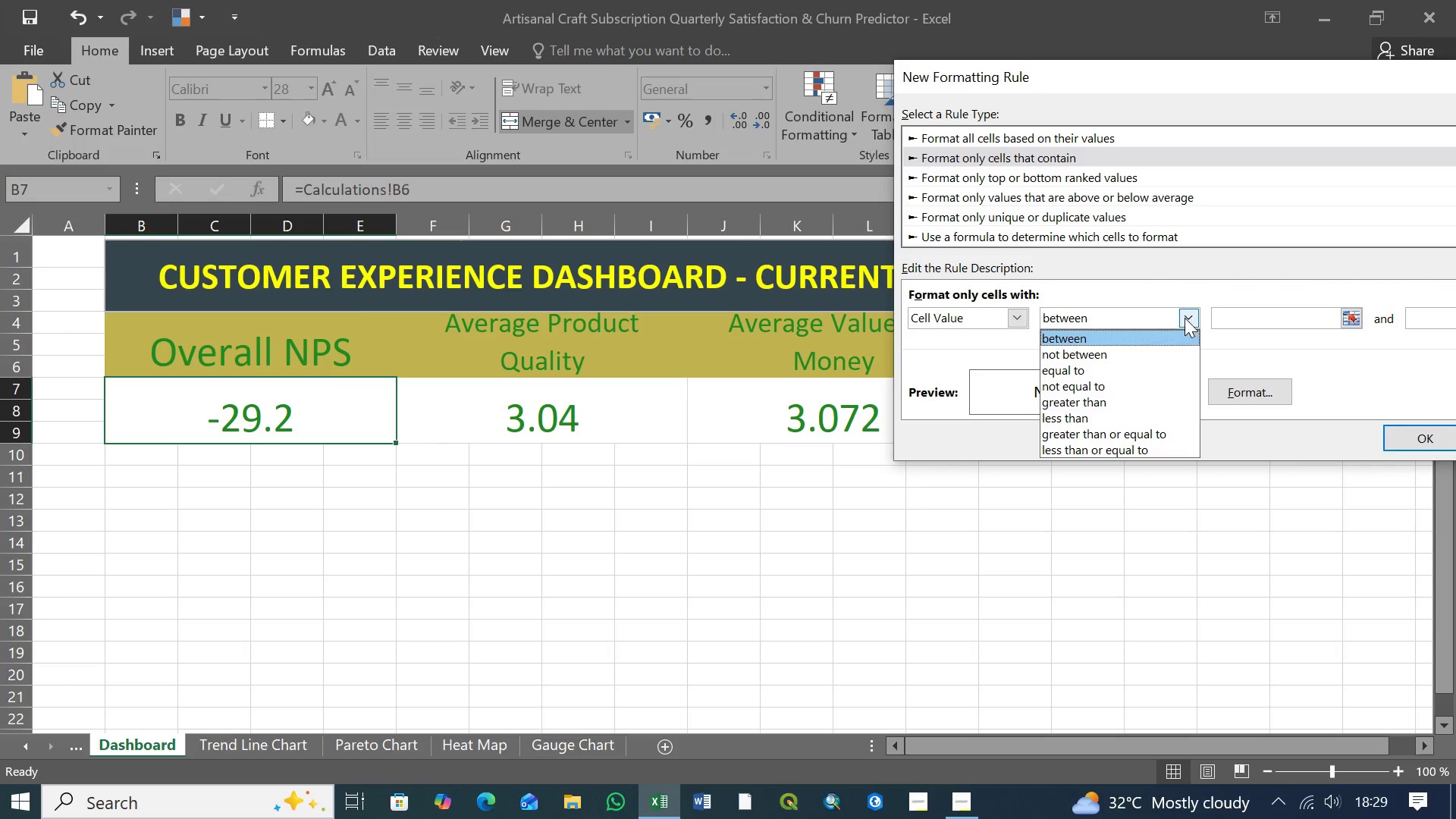 
left_click([1111, 337])
 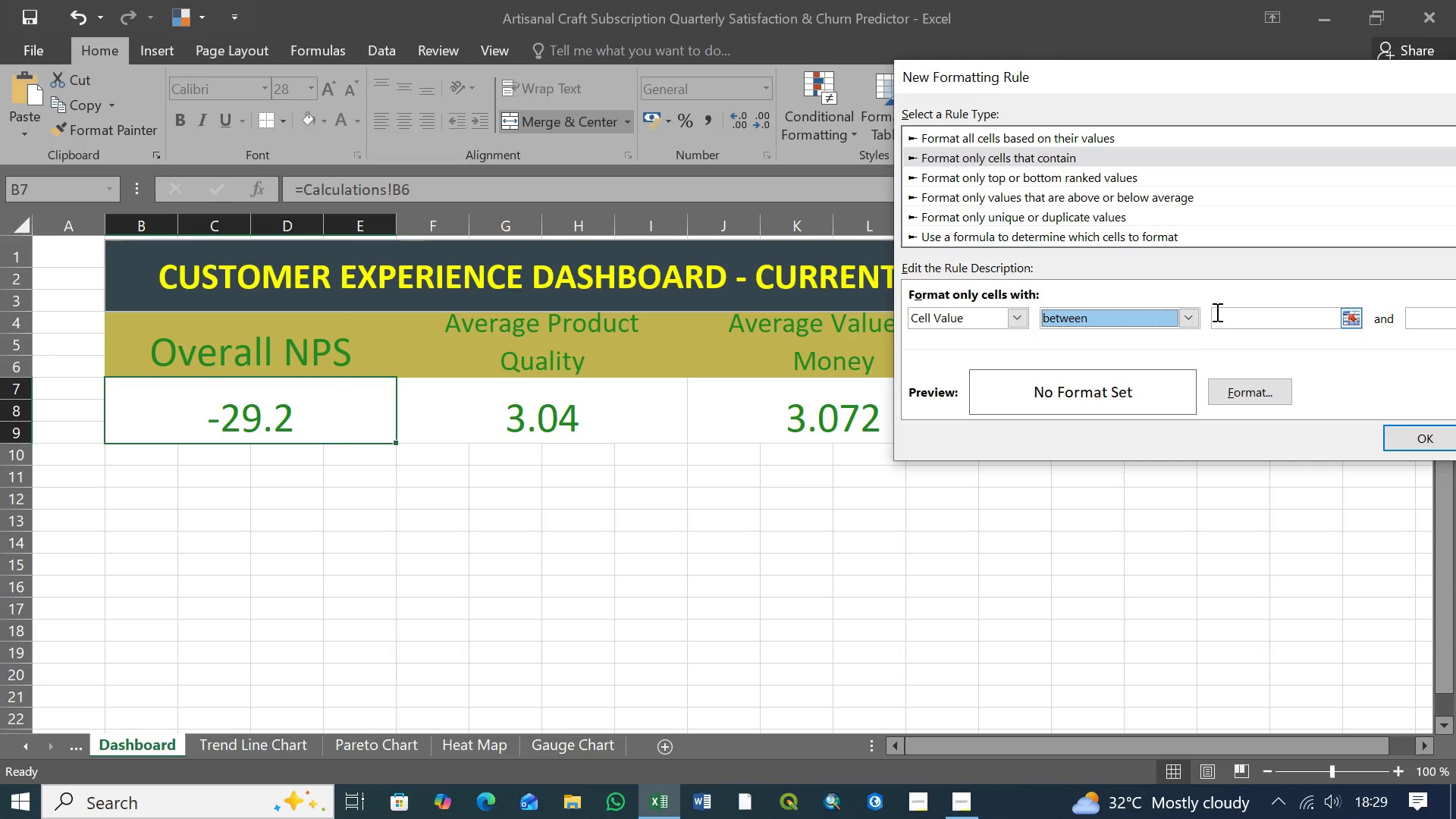 
left_click([1216, 312])
 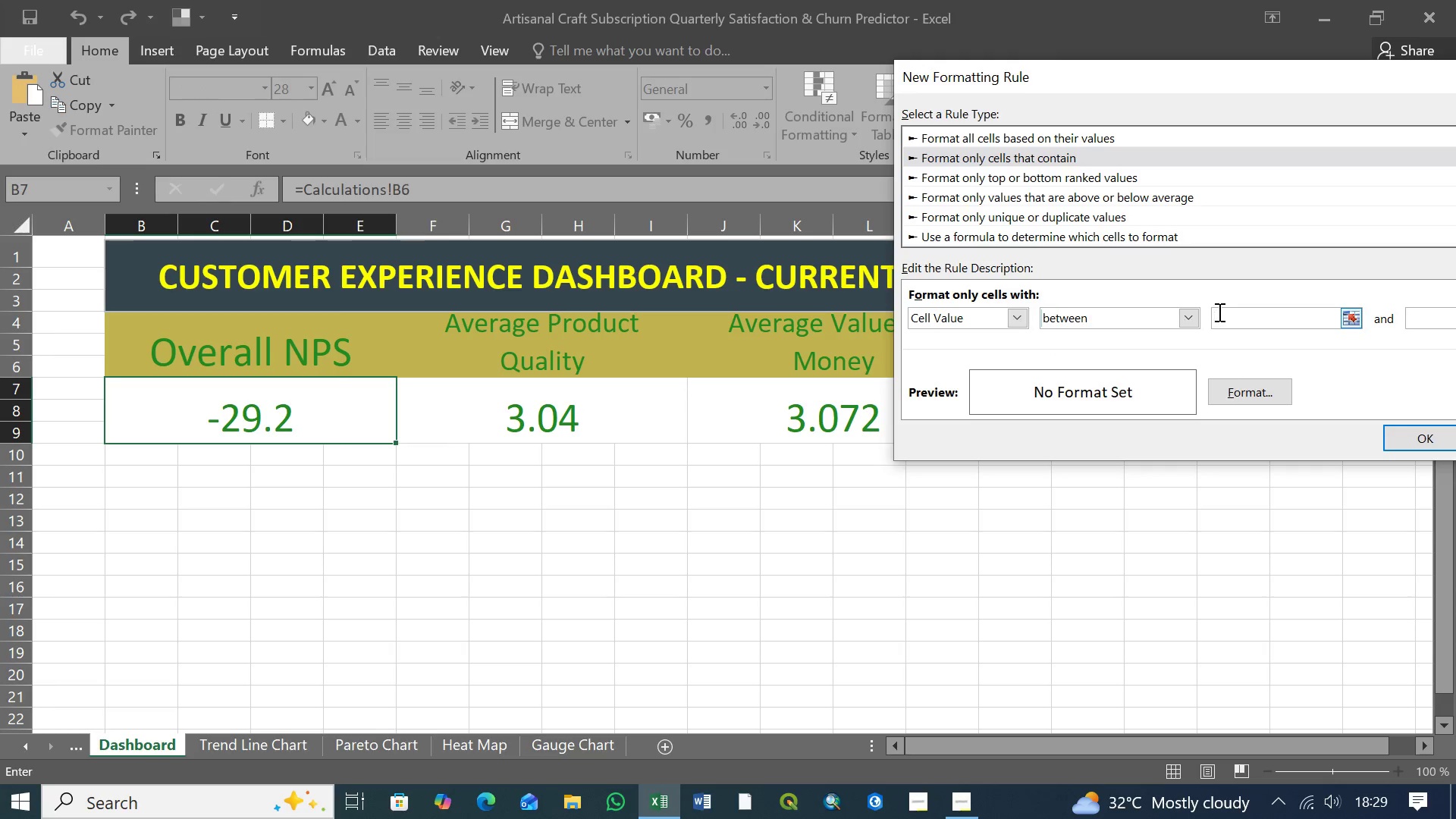 
key(0)
 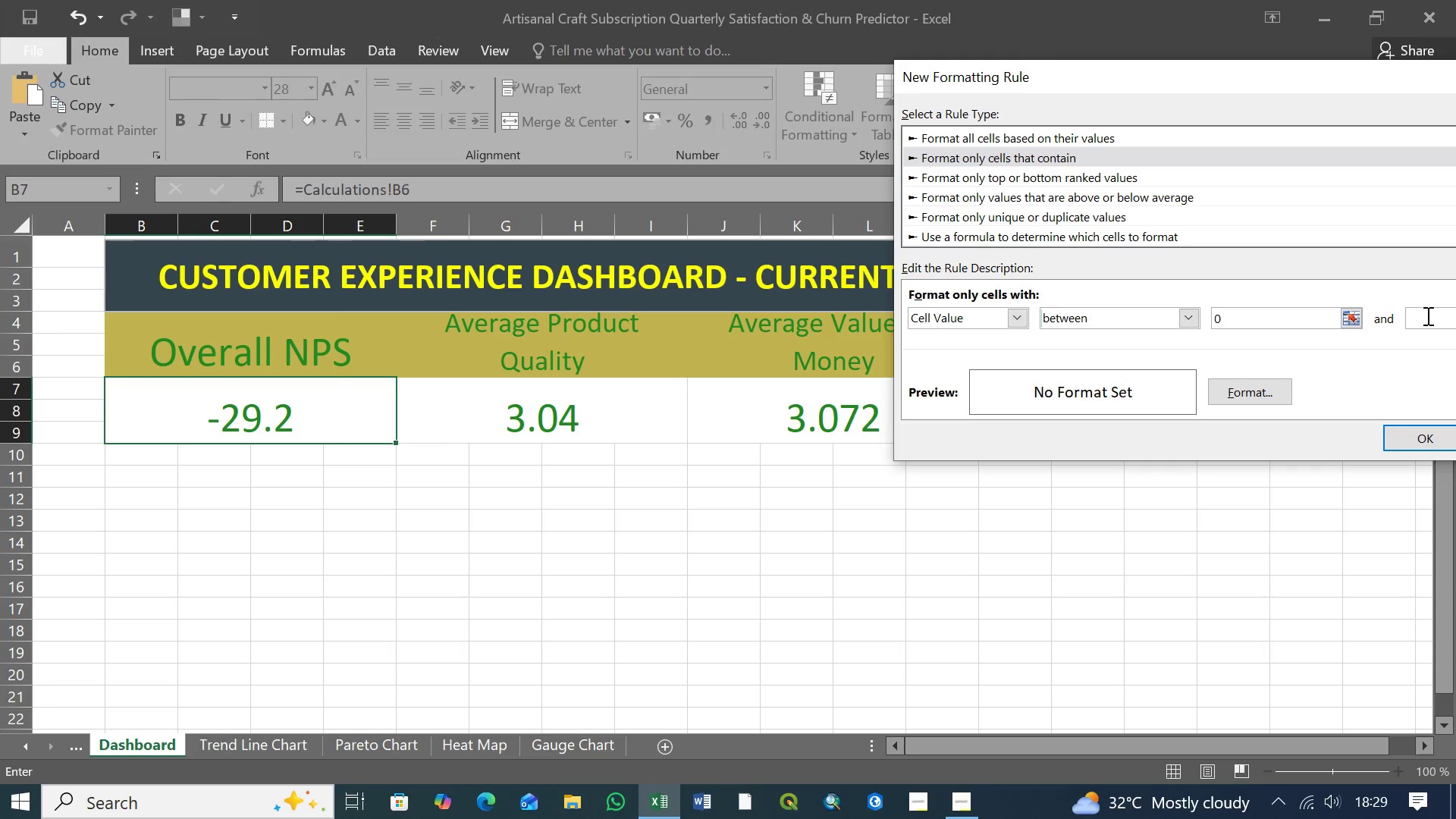 
left_click([1423, 316])
 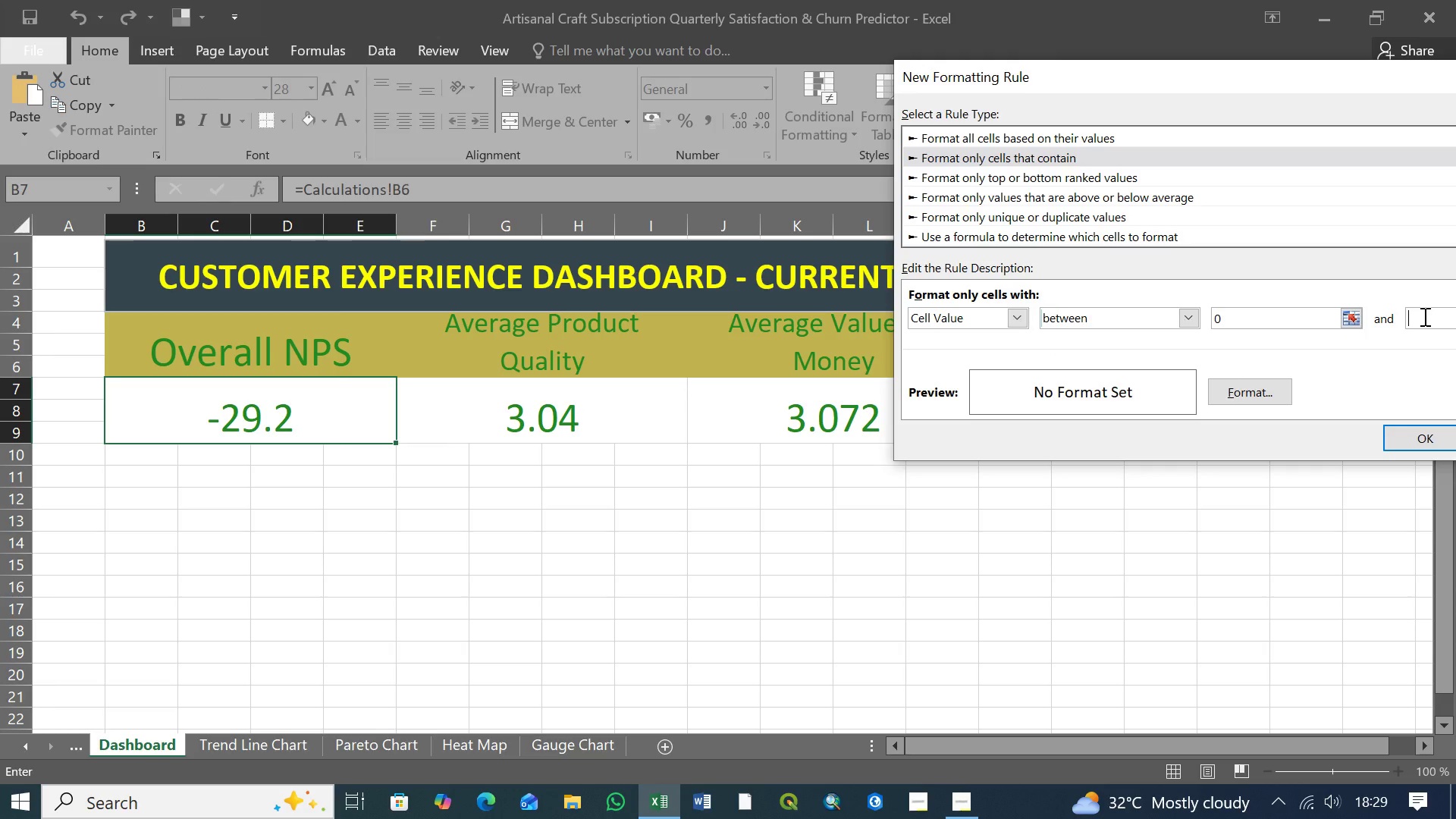 
type(50)
 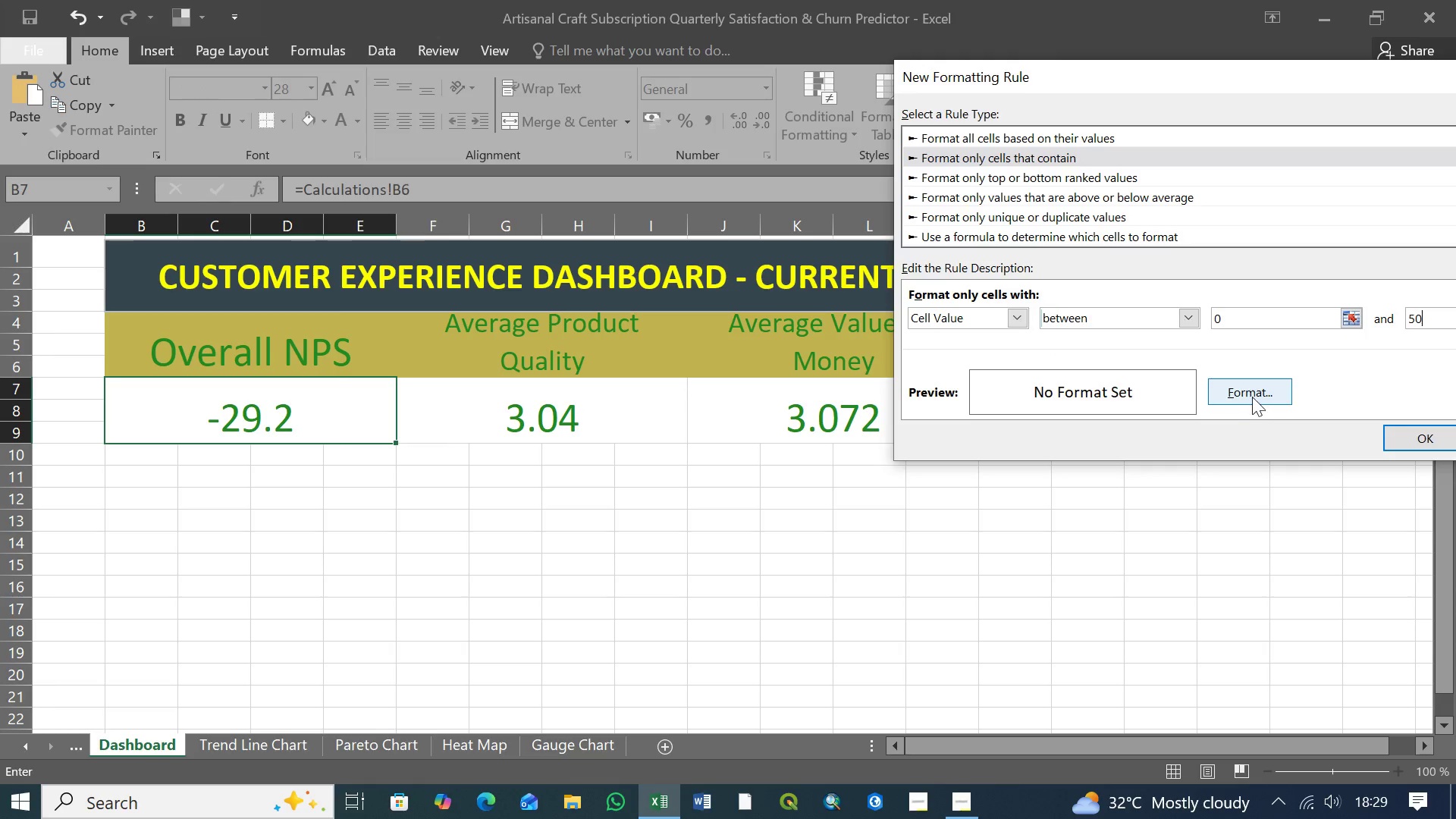 
left_click([1244, 393])
 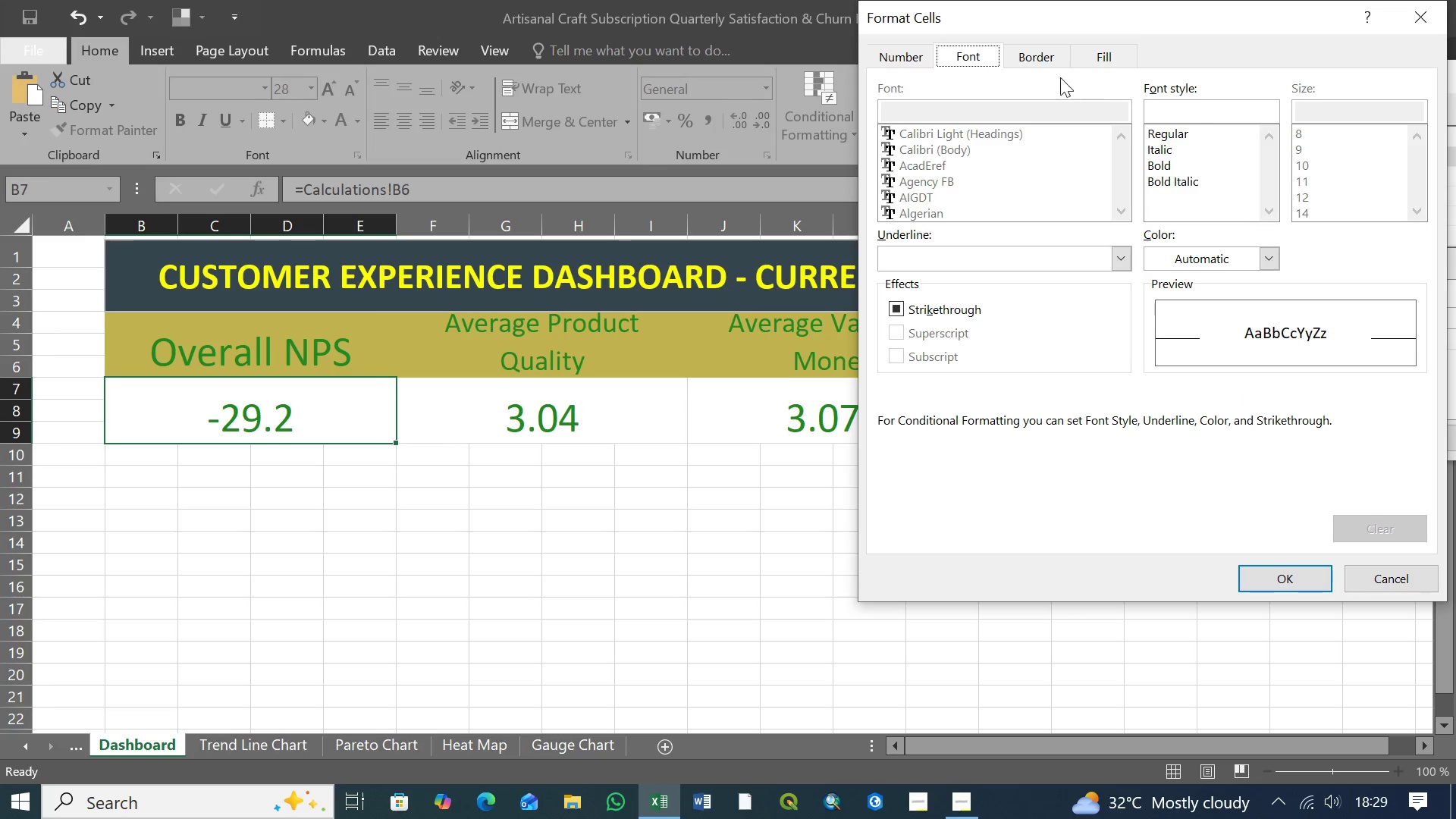 
left_click([1083, 55])
 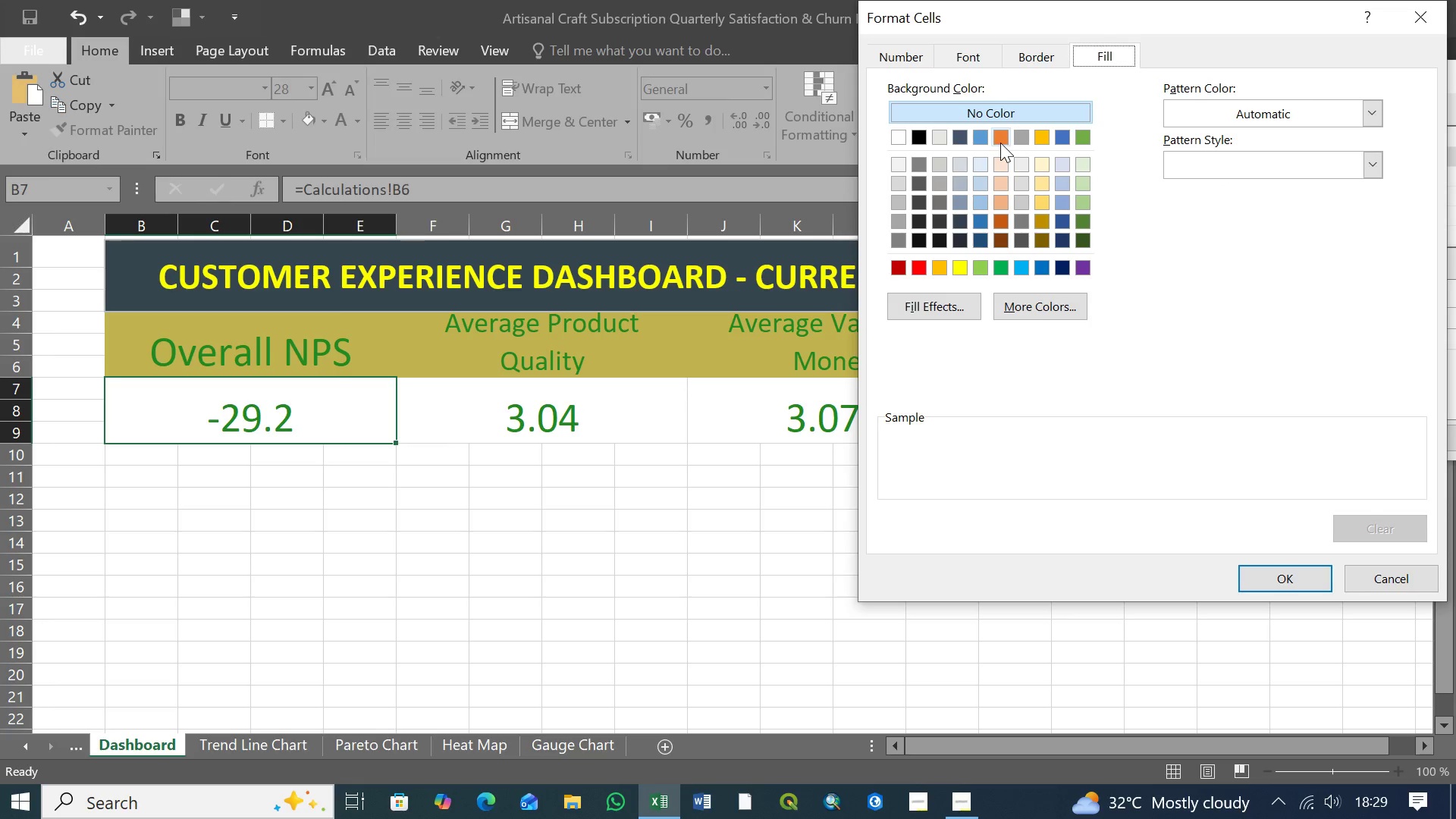 
wait(28.28)
 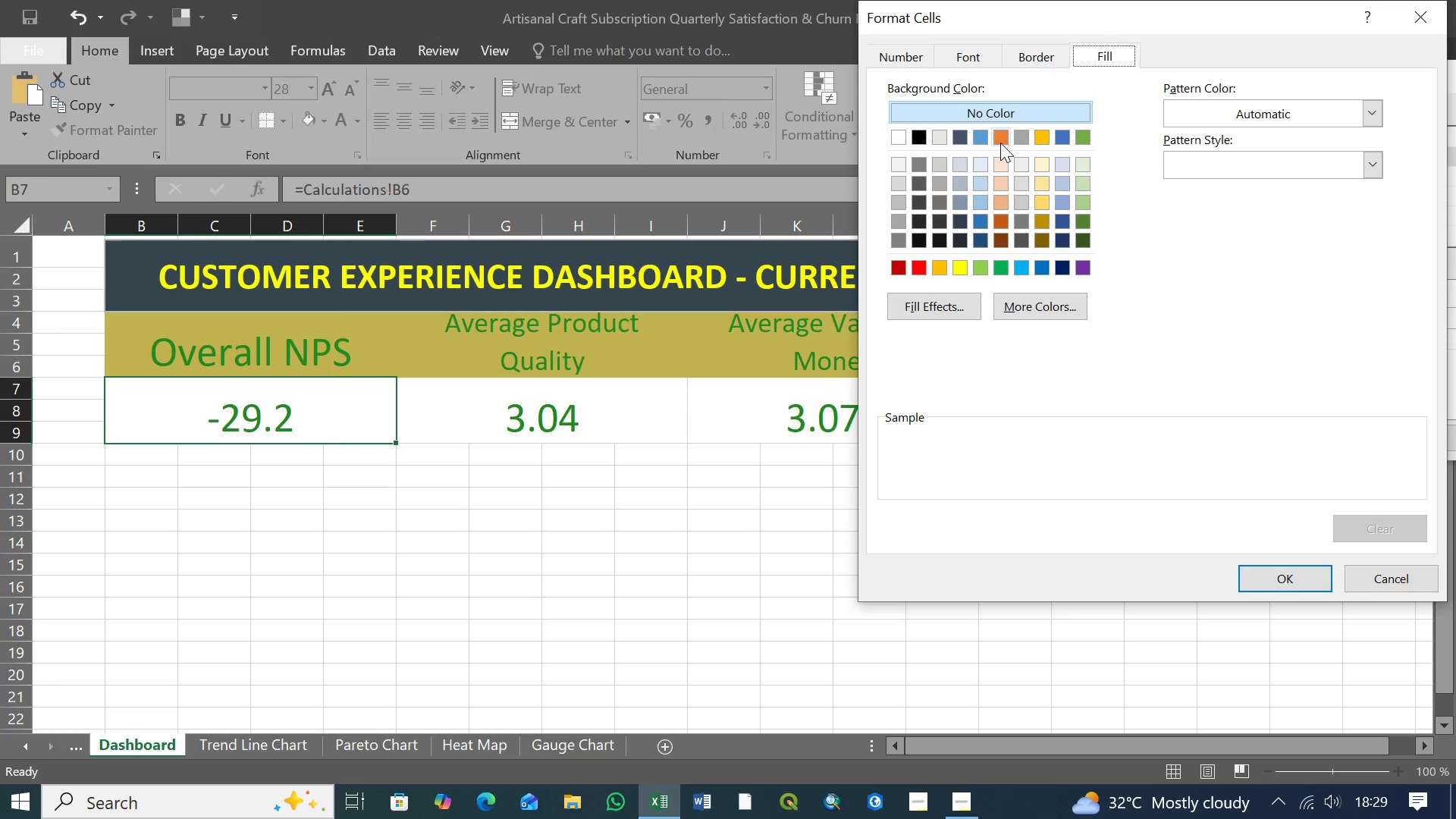 
left_click([938, 271])
 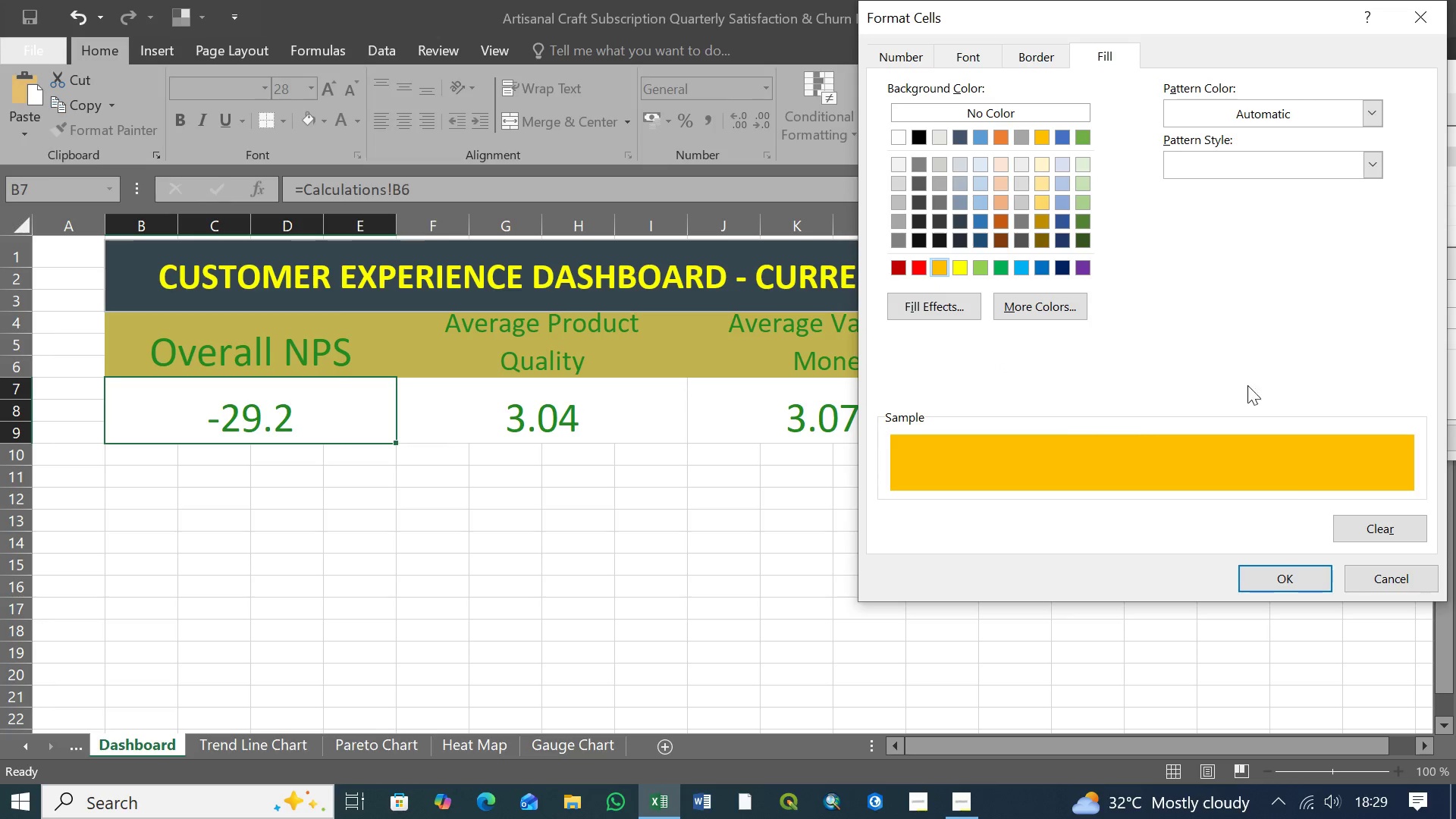 
wait(7.14)
 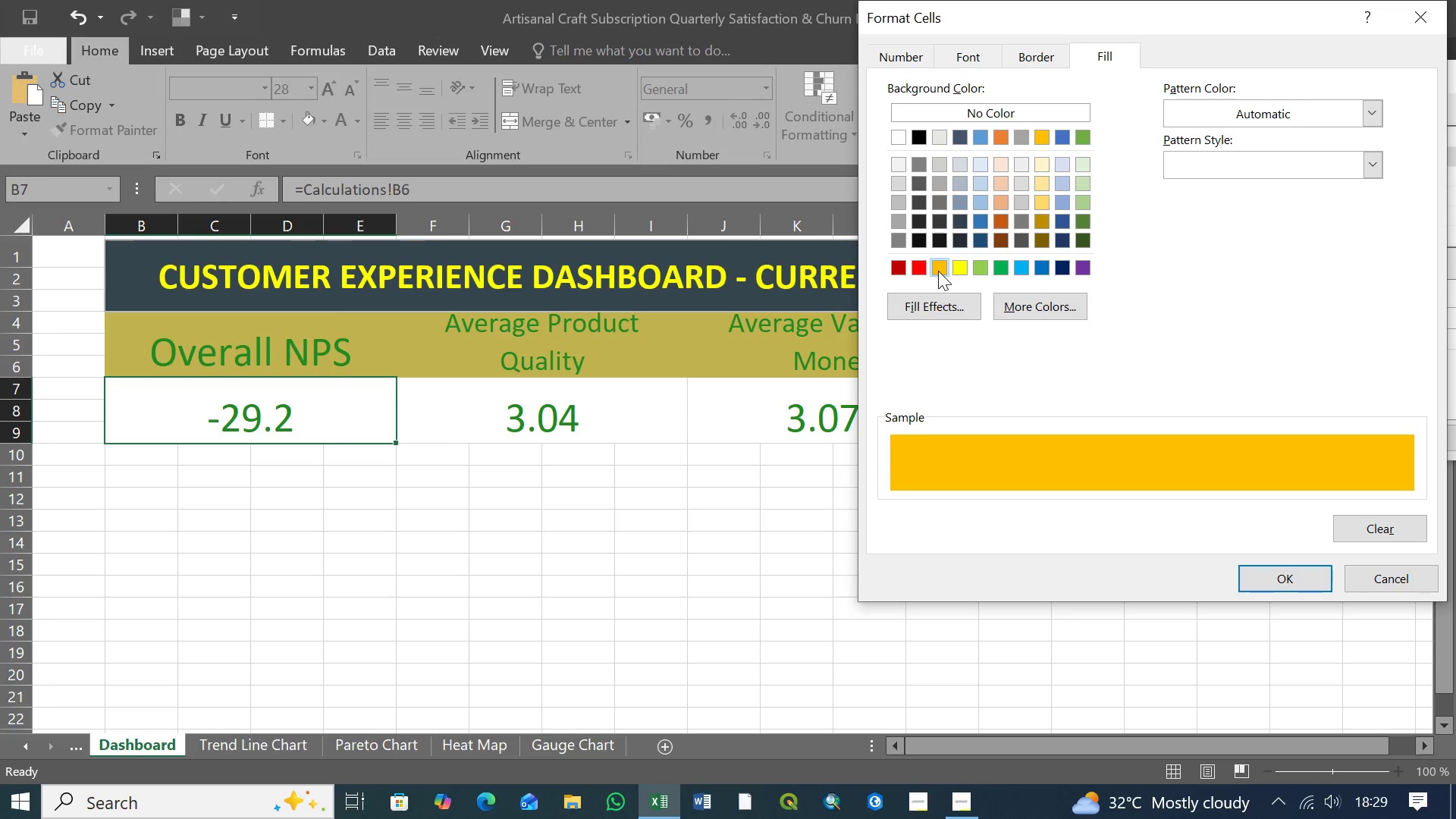 
left_click([970, 58])
 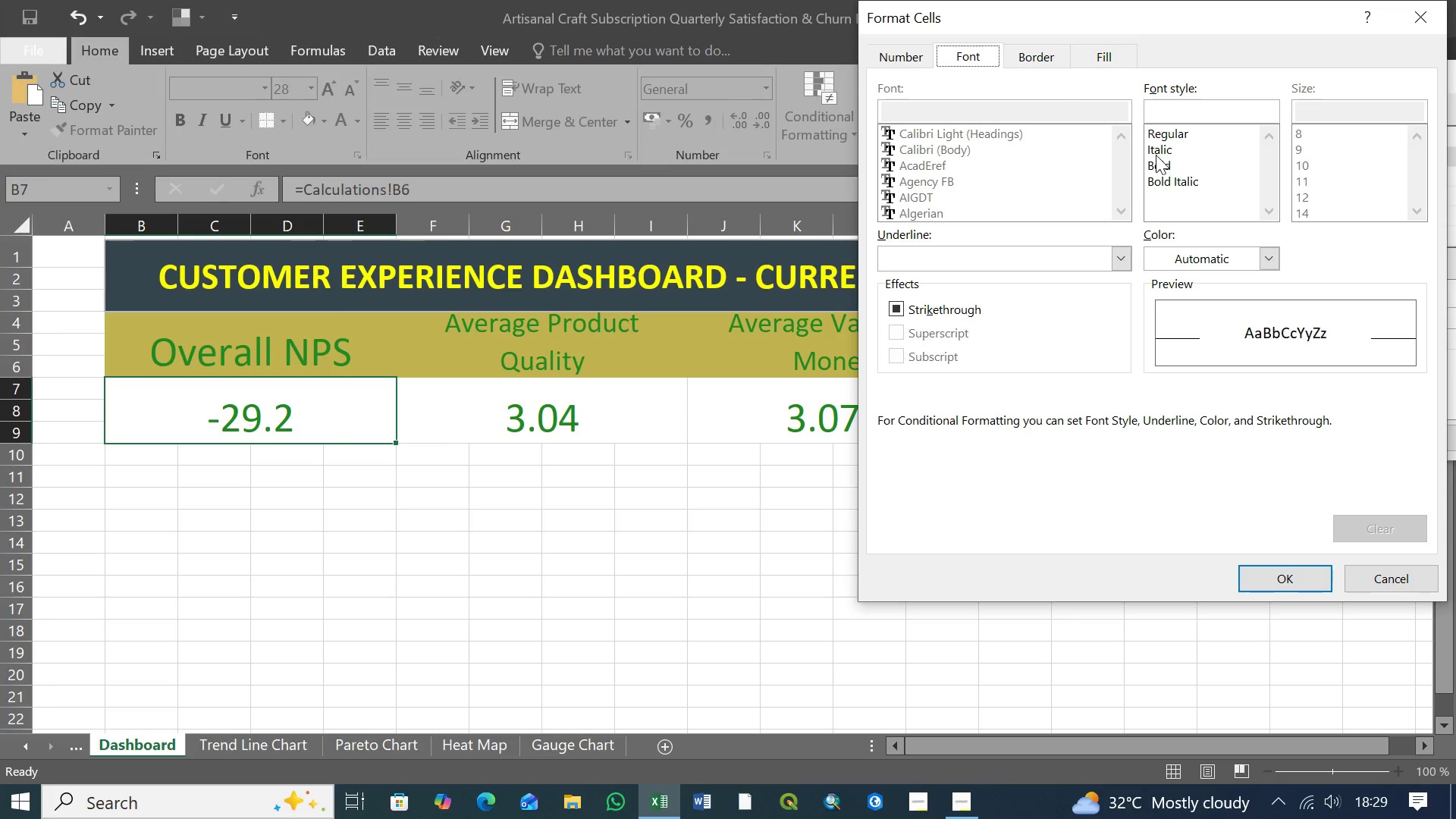 
left_click([1163, 164])
 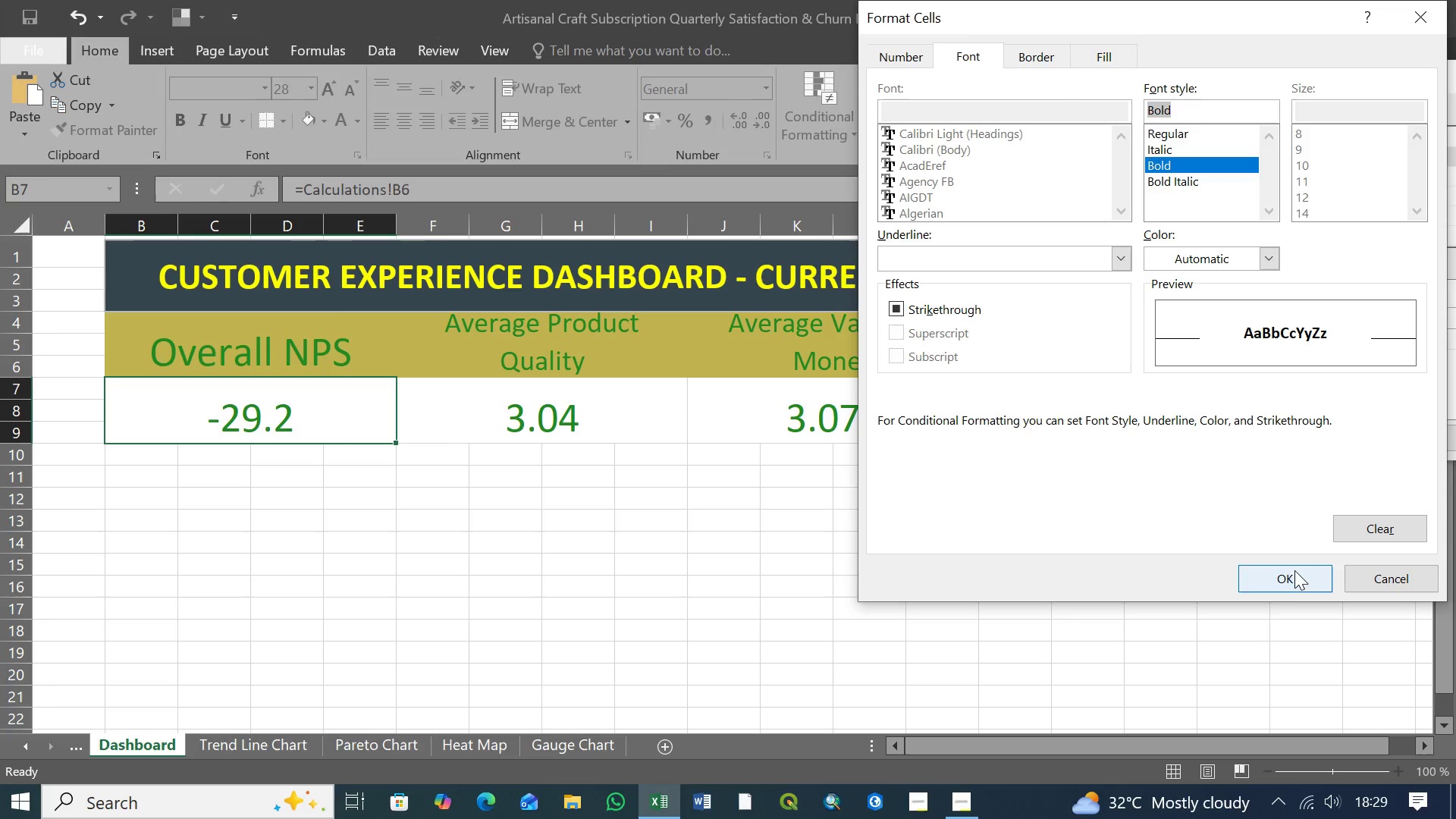 
left_click([1284, 577])
 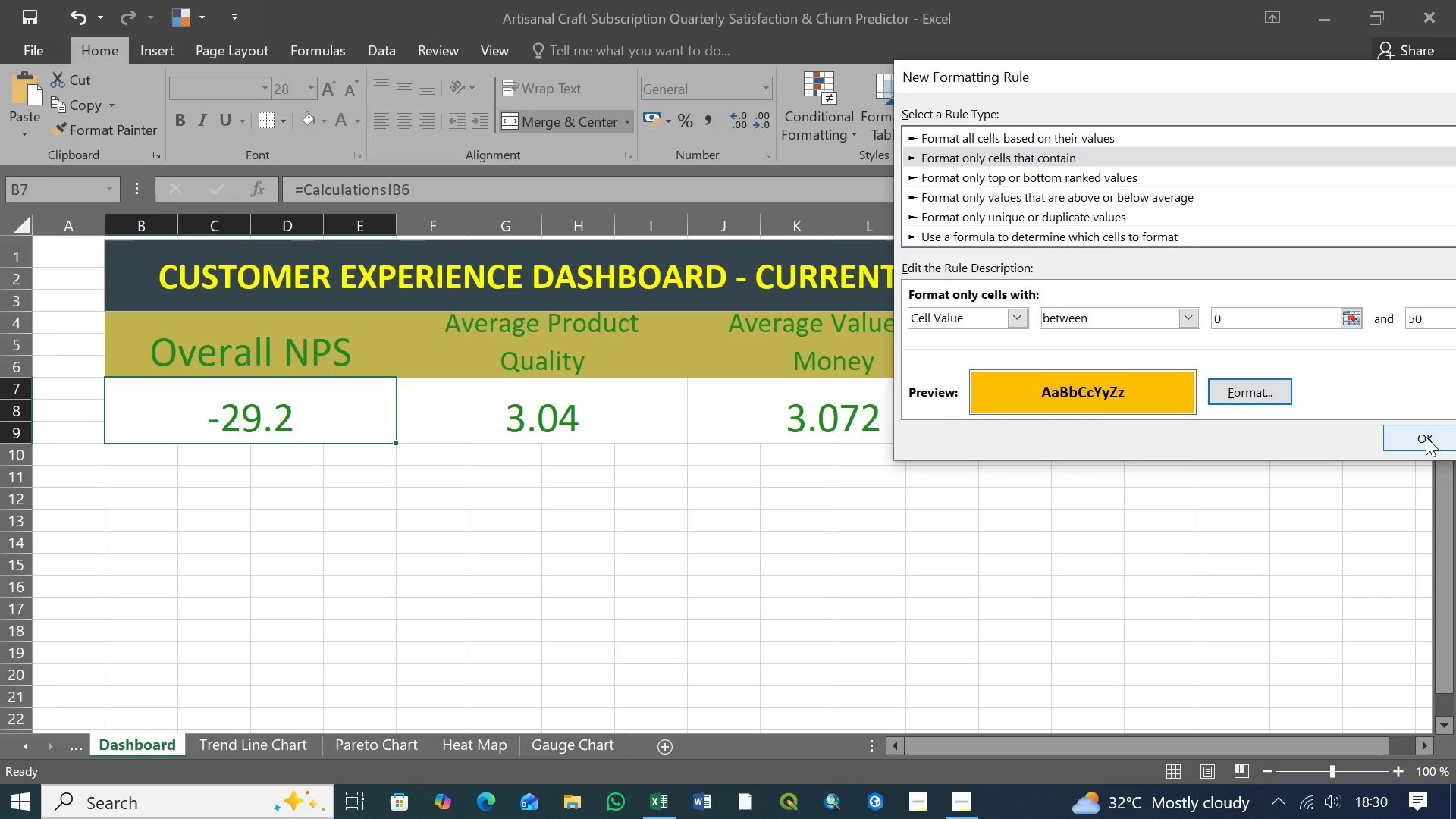 
left_click([1426, 440])
 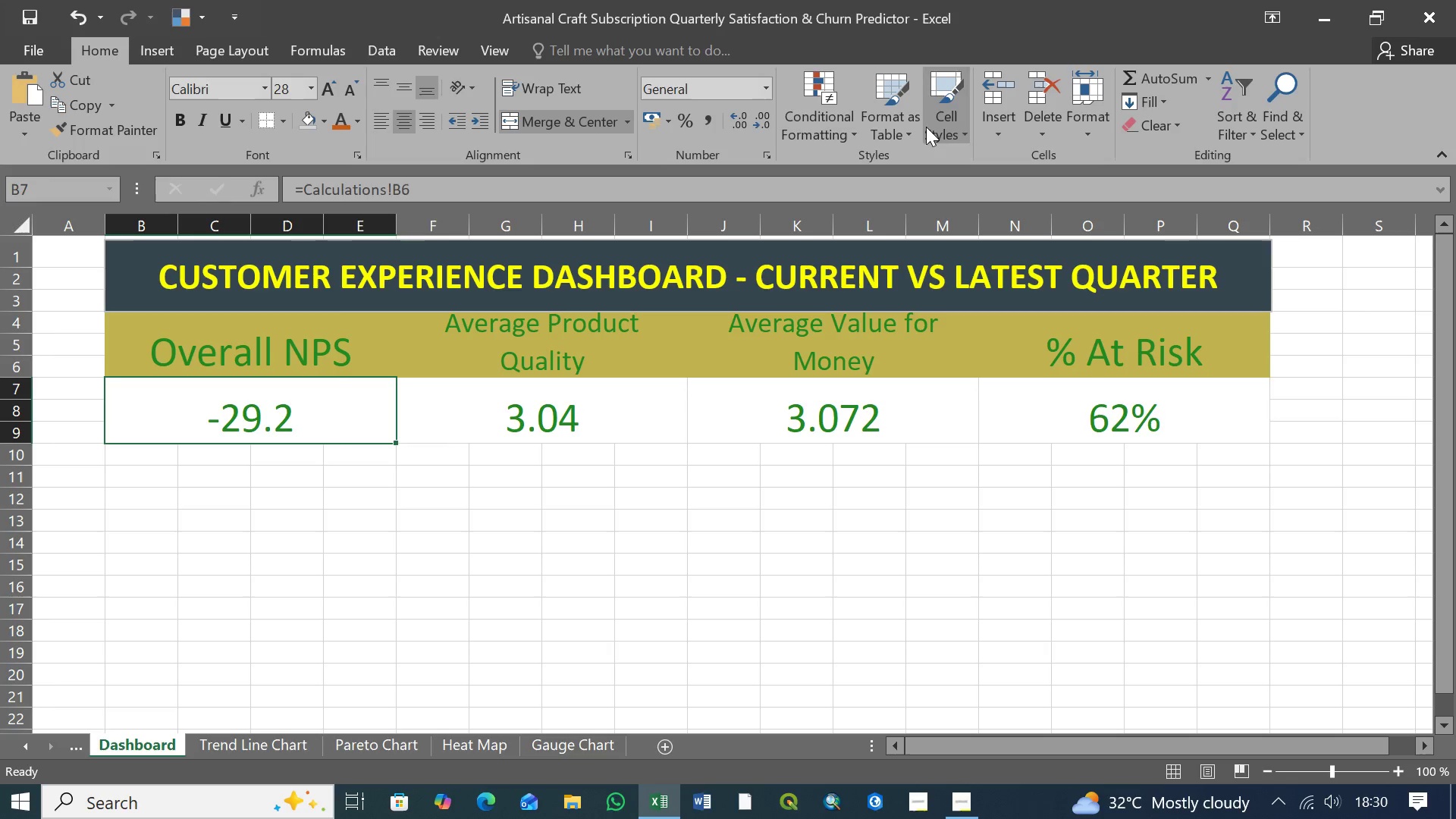 
left_click([854, 135])
 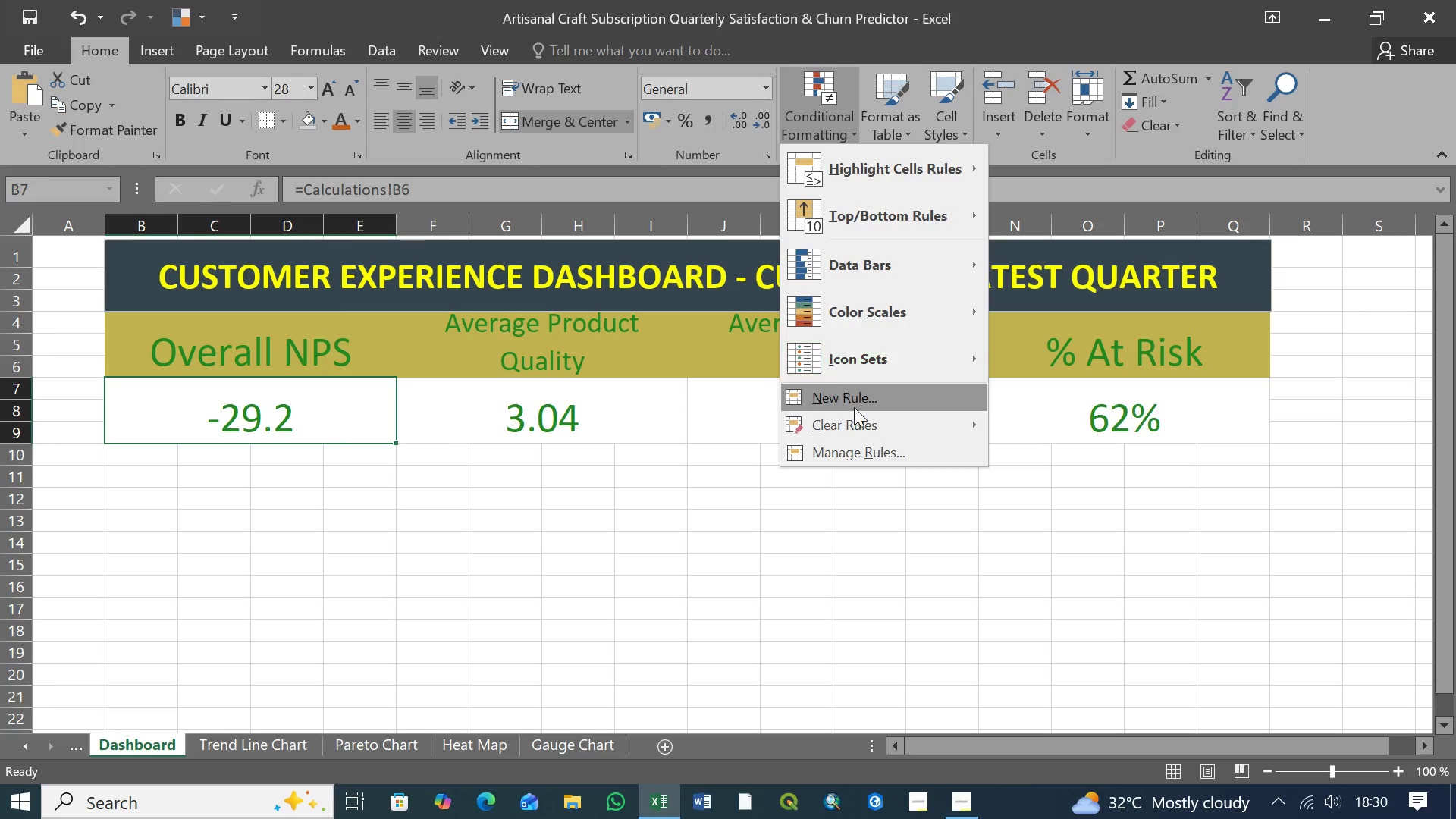 
left_click([854, 403])
 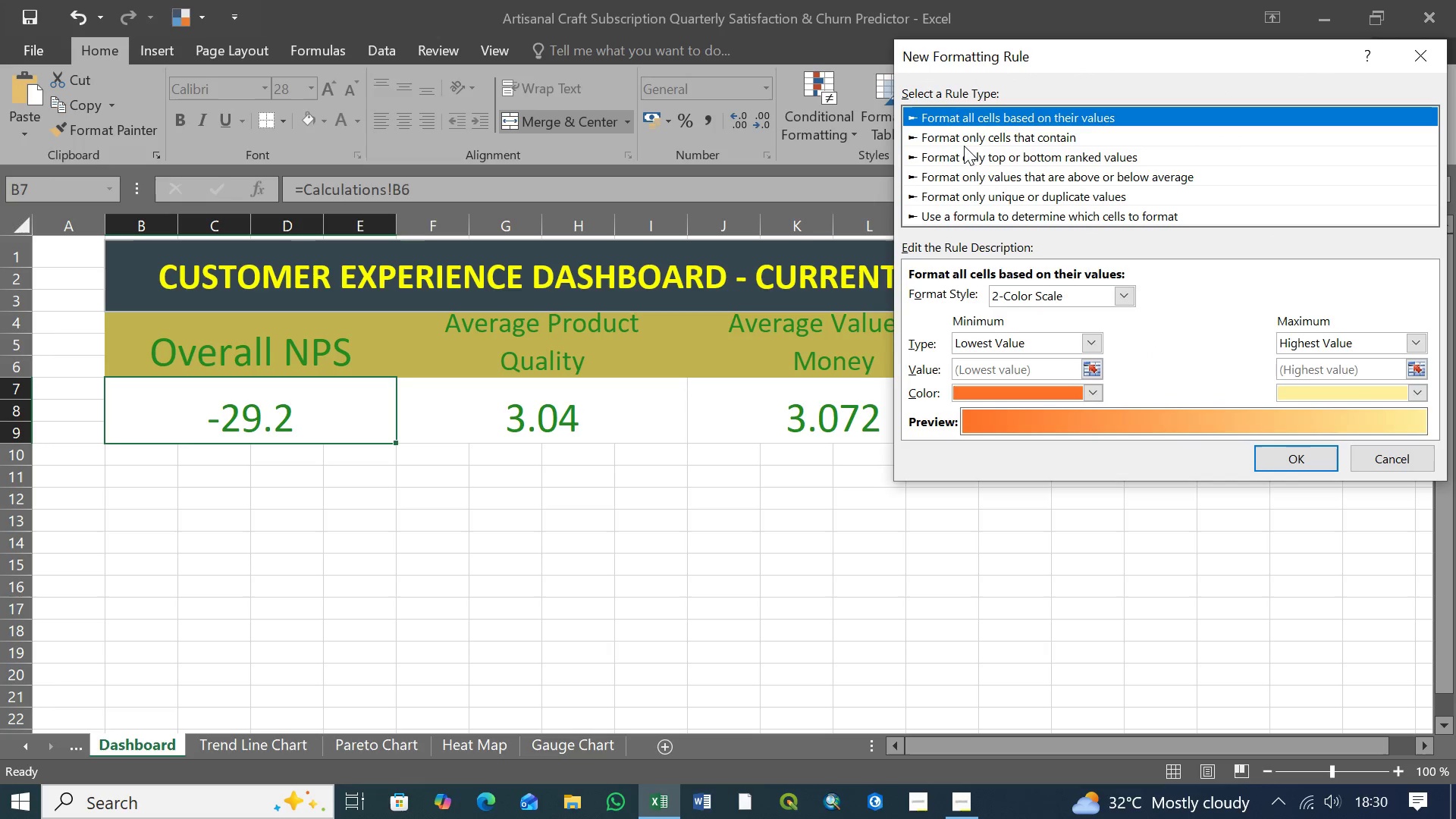 
left_click([965, 137])
 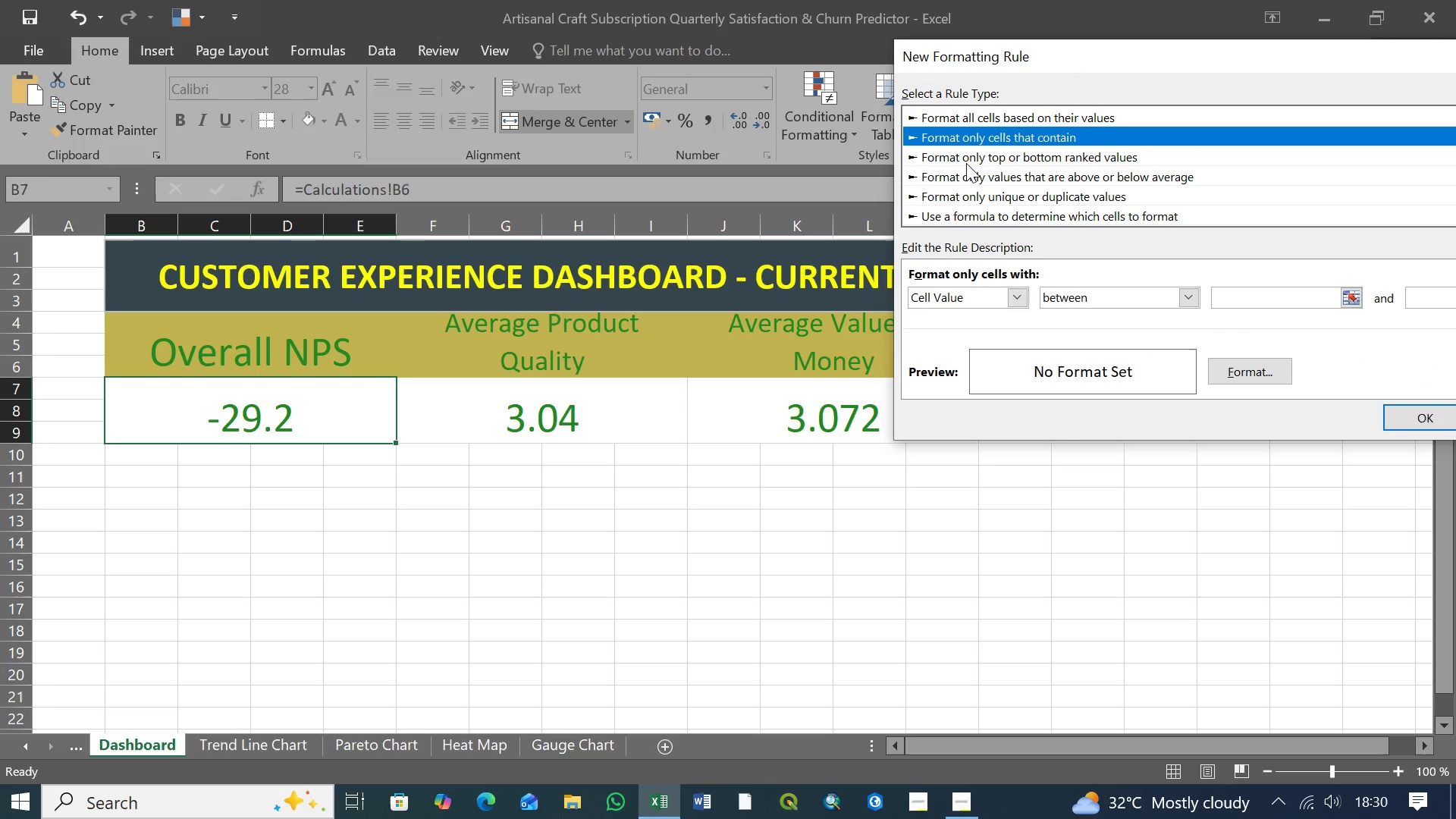 
mouse_move([1069, 300])
 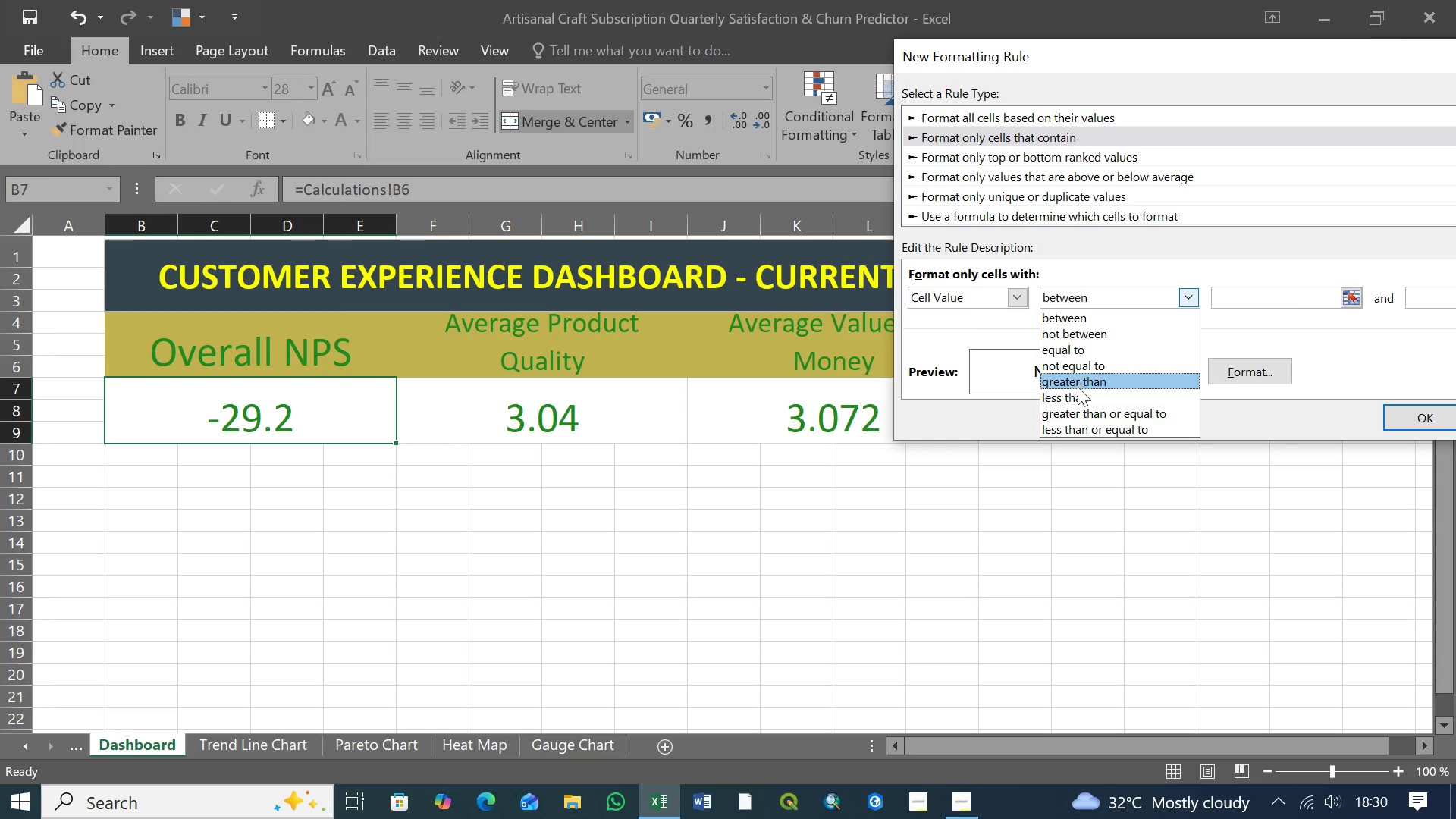 
left_click([1079, 397])
 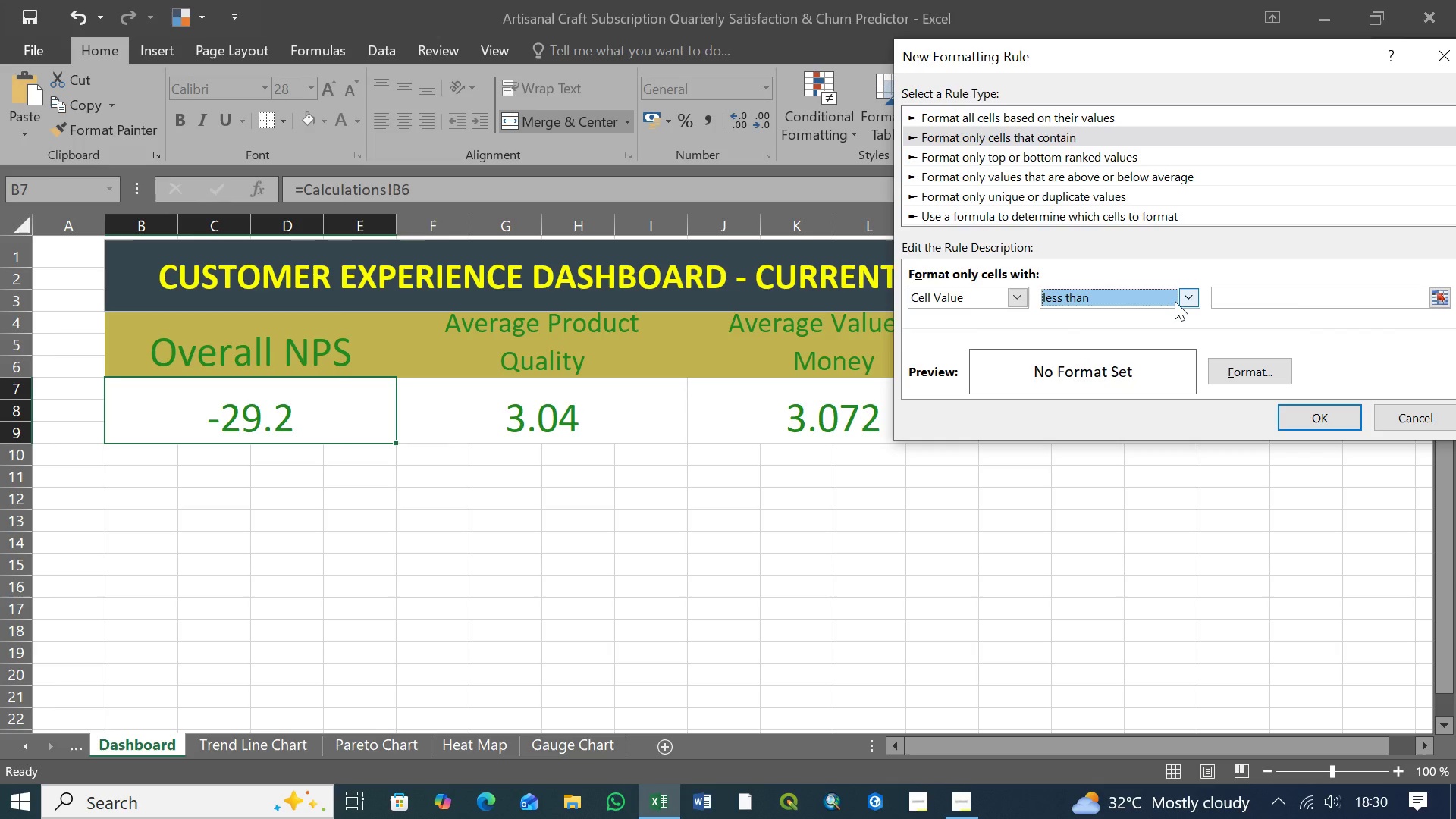 
left_click([1232, 298])
 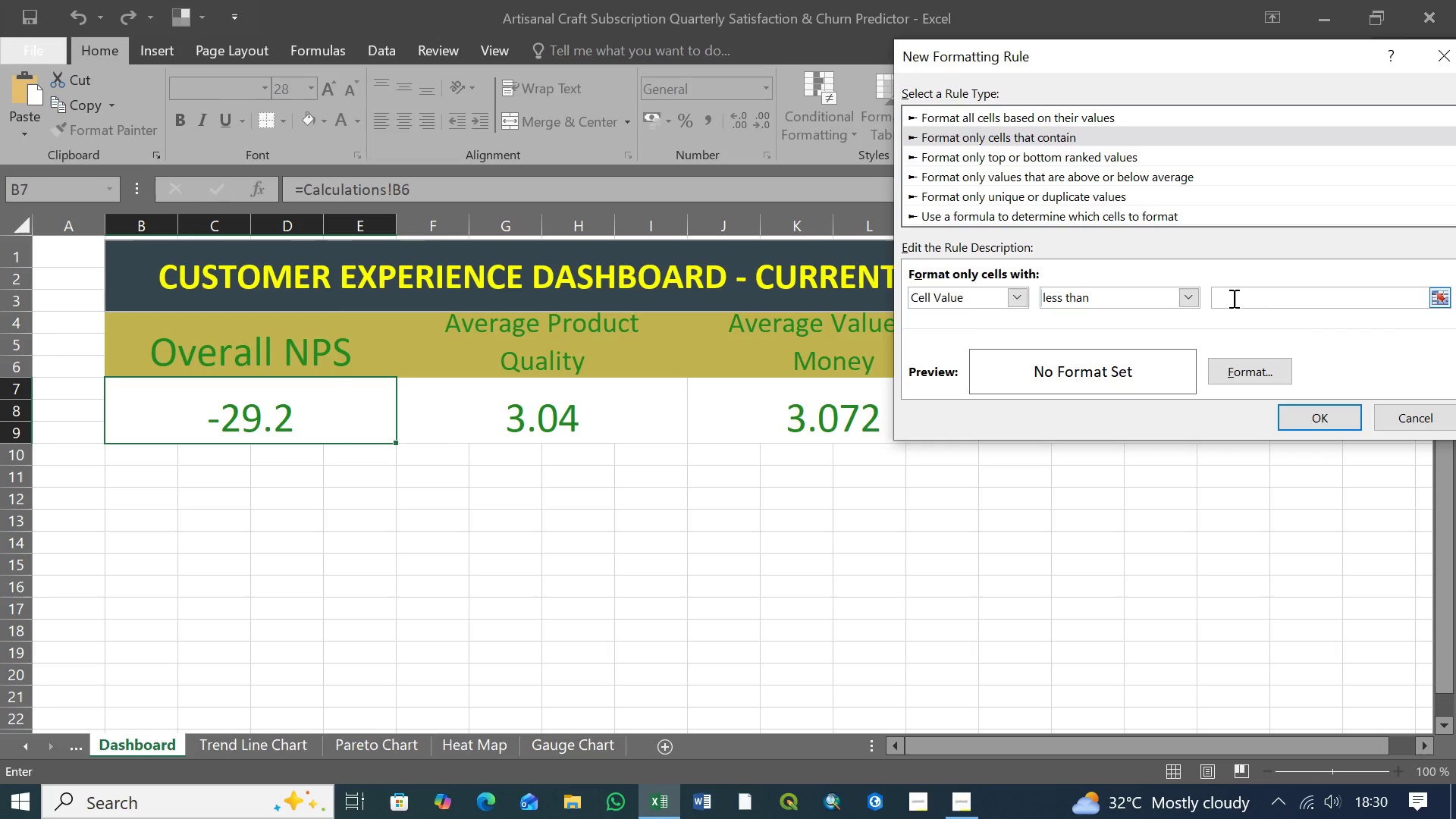 
key(0)
 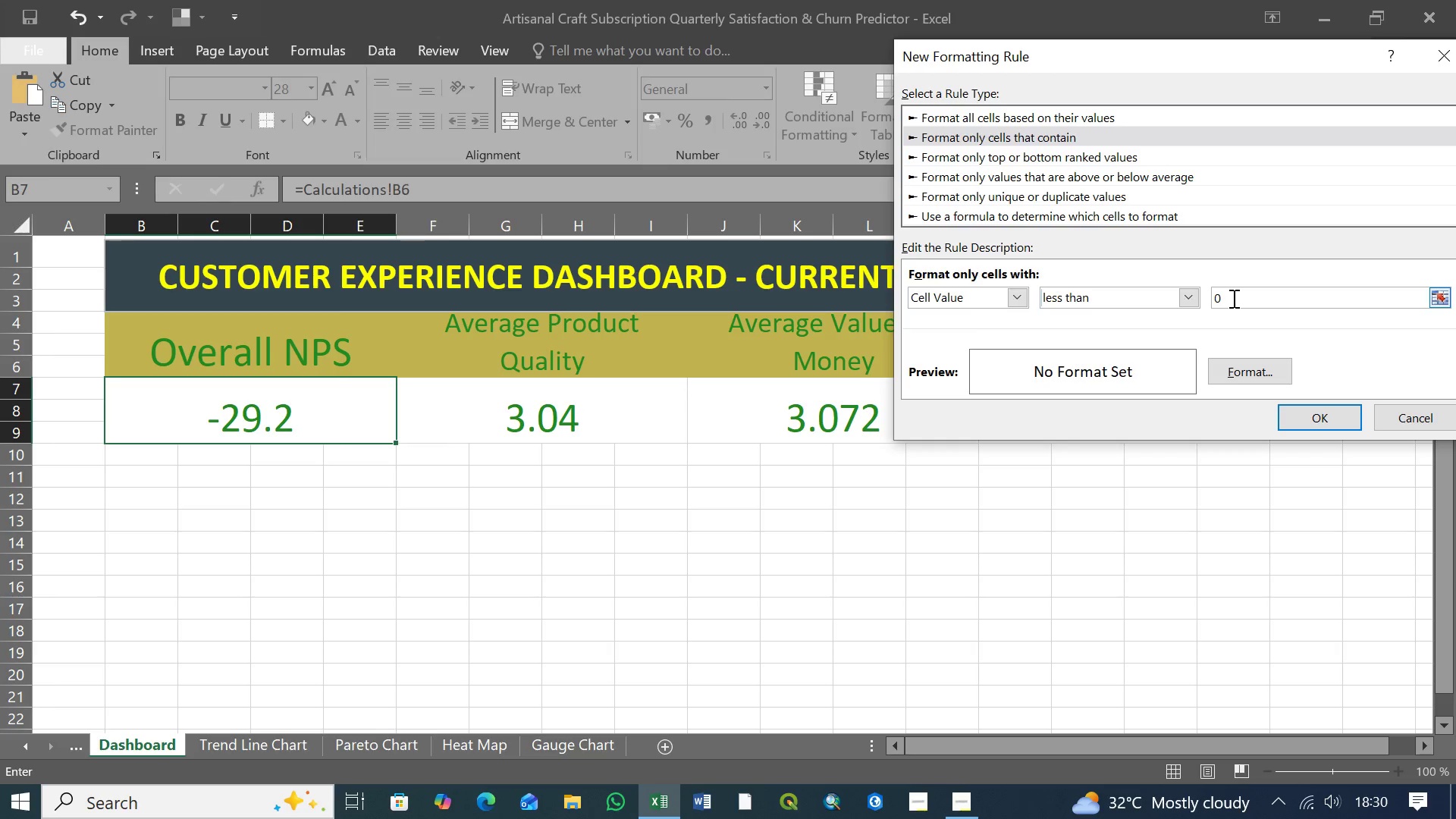 
wait(8.81)
 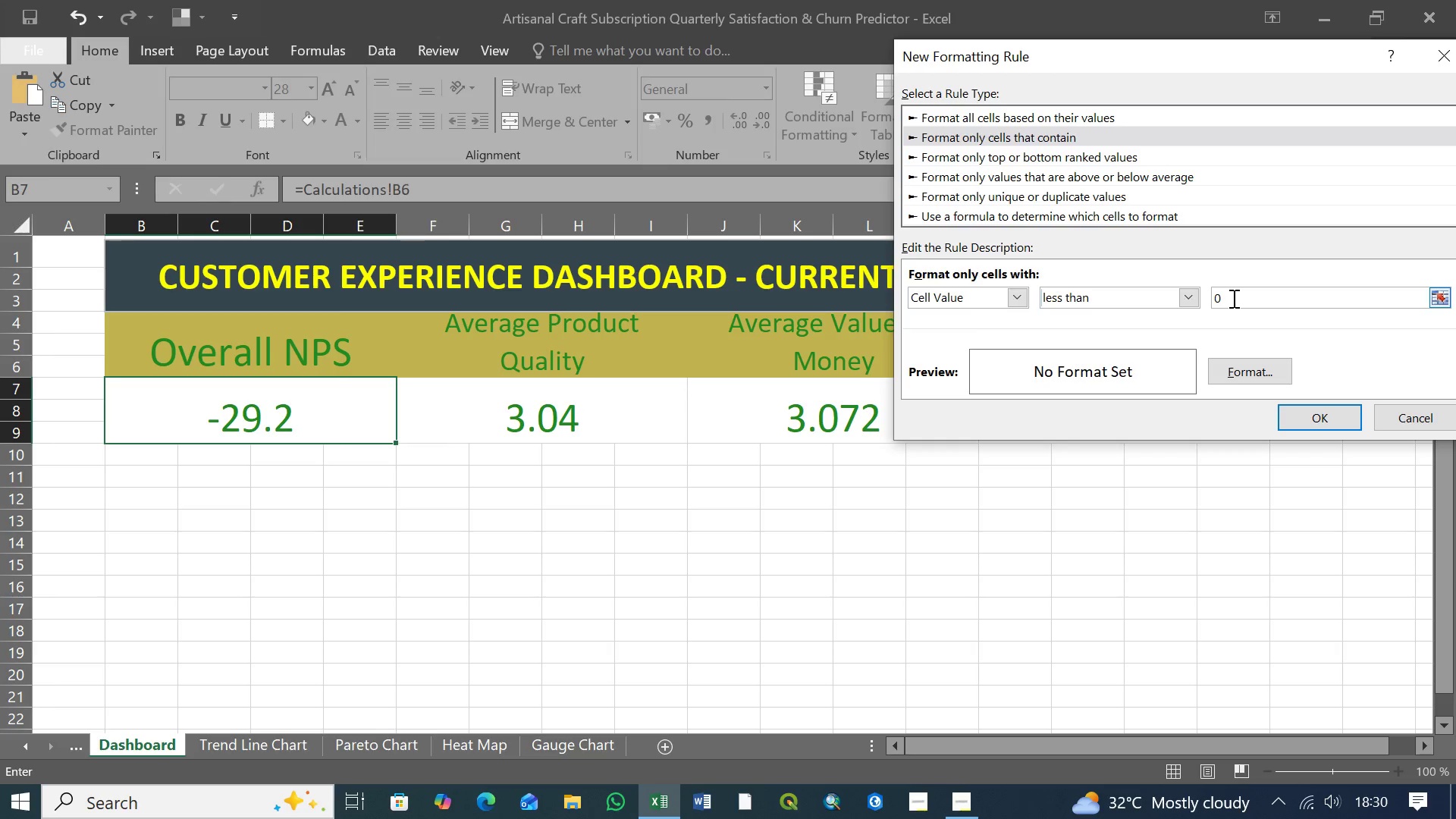 
left_click([1232, 372])
 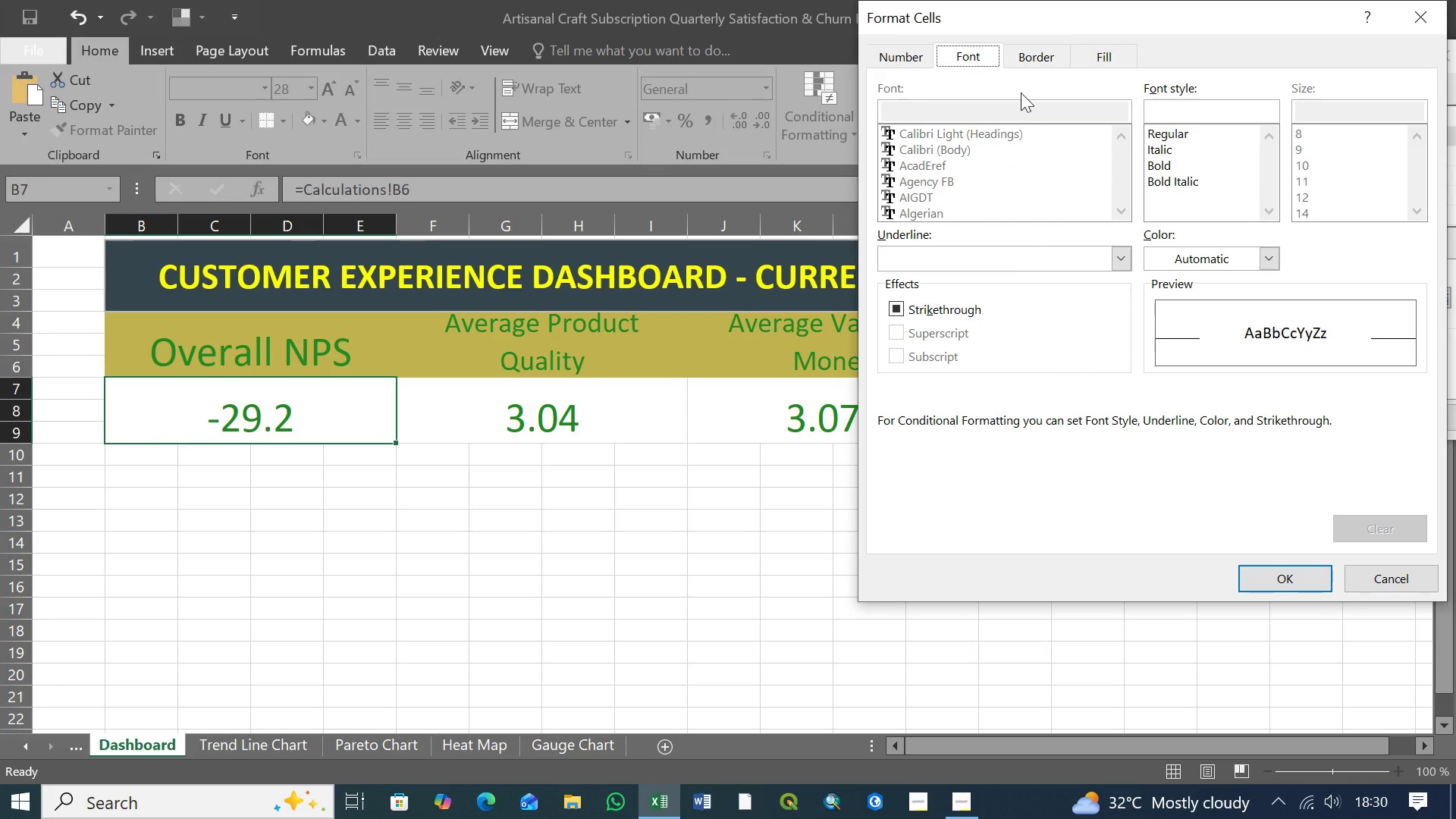 
left_click([1099, 57])
 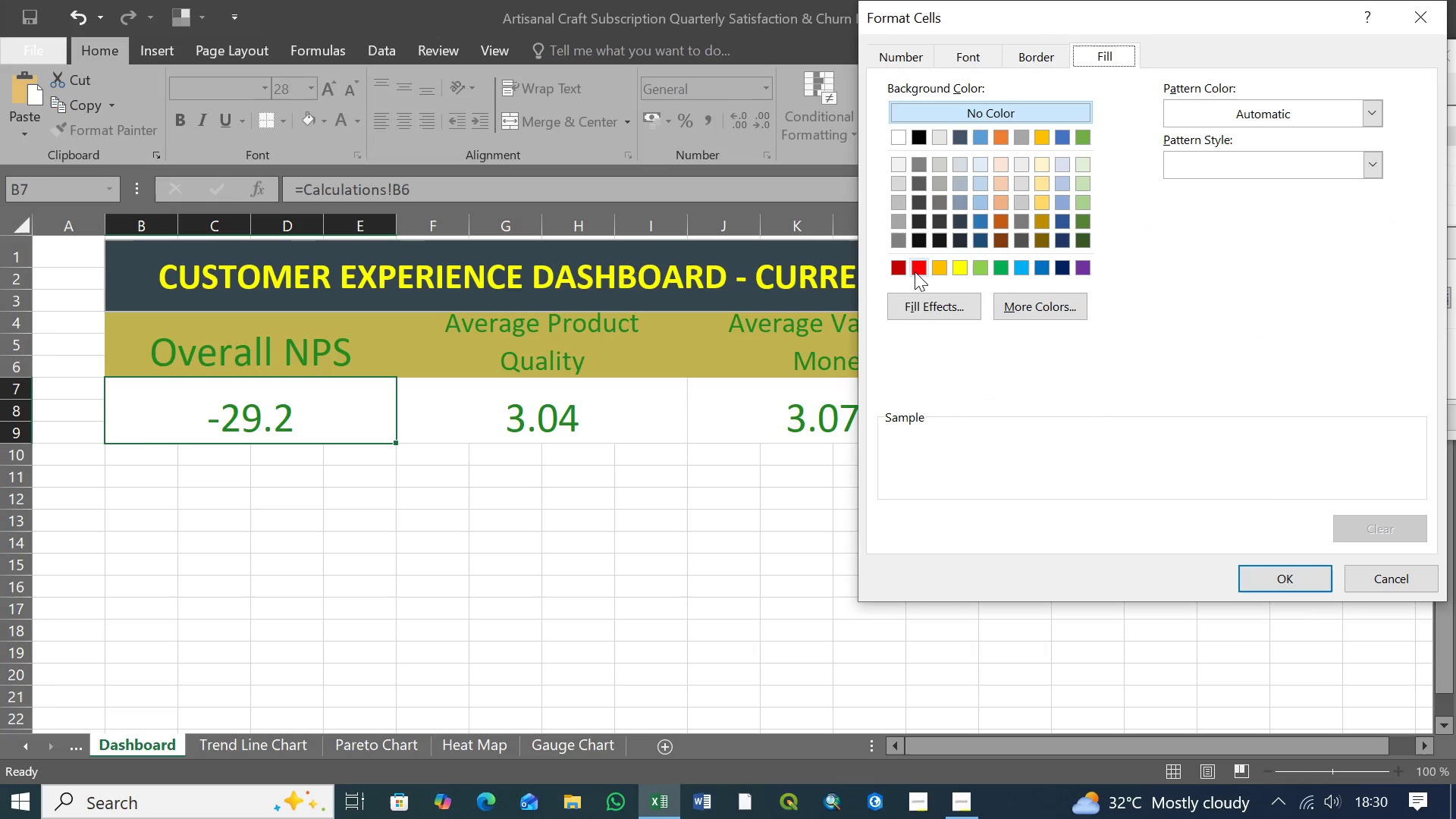 
left_click([919, 265])
 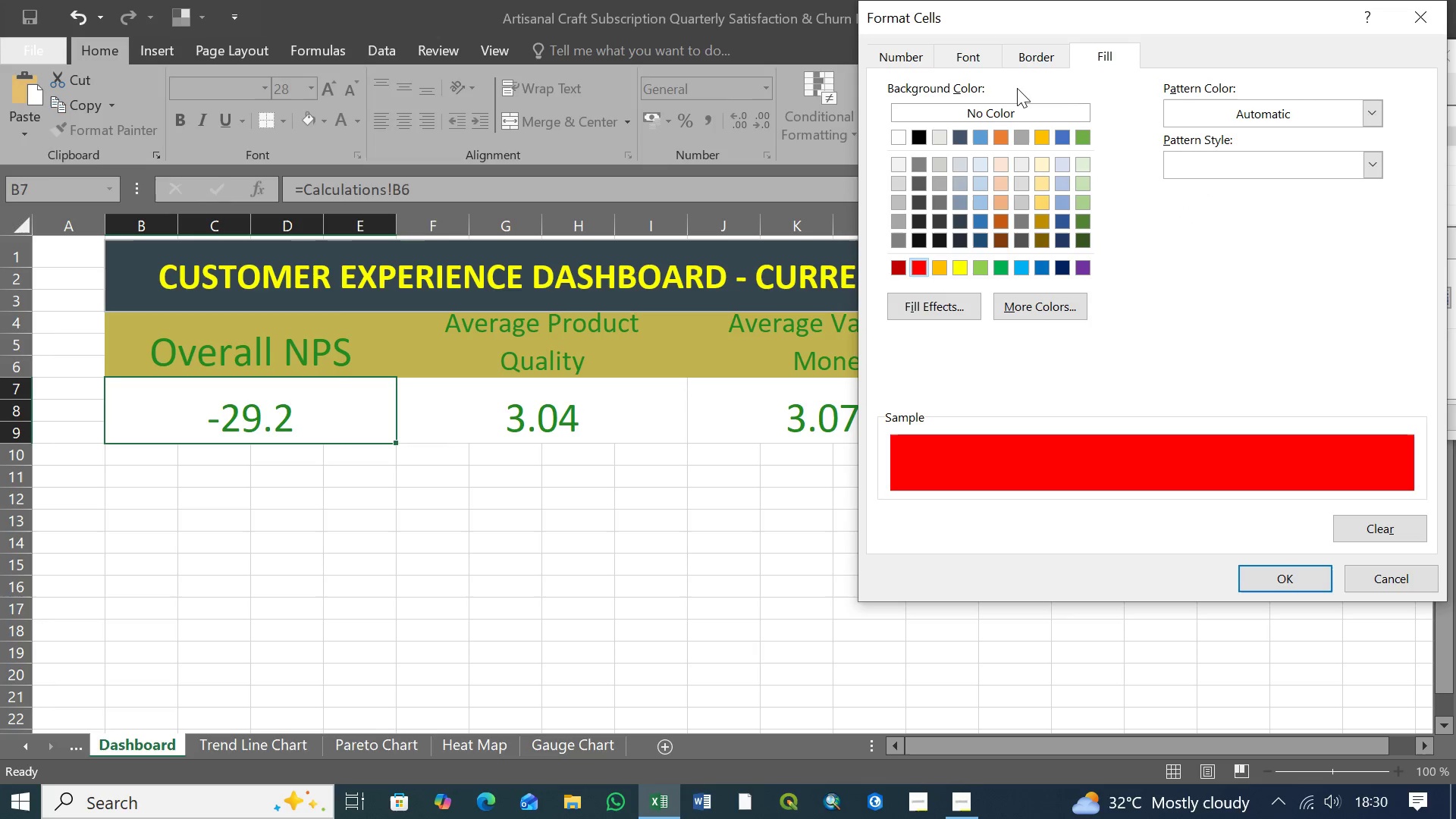 
left_click([967, 58])
 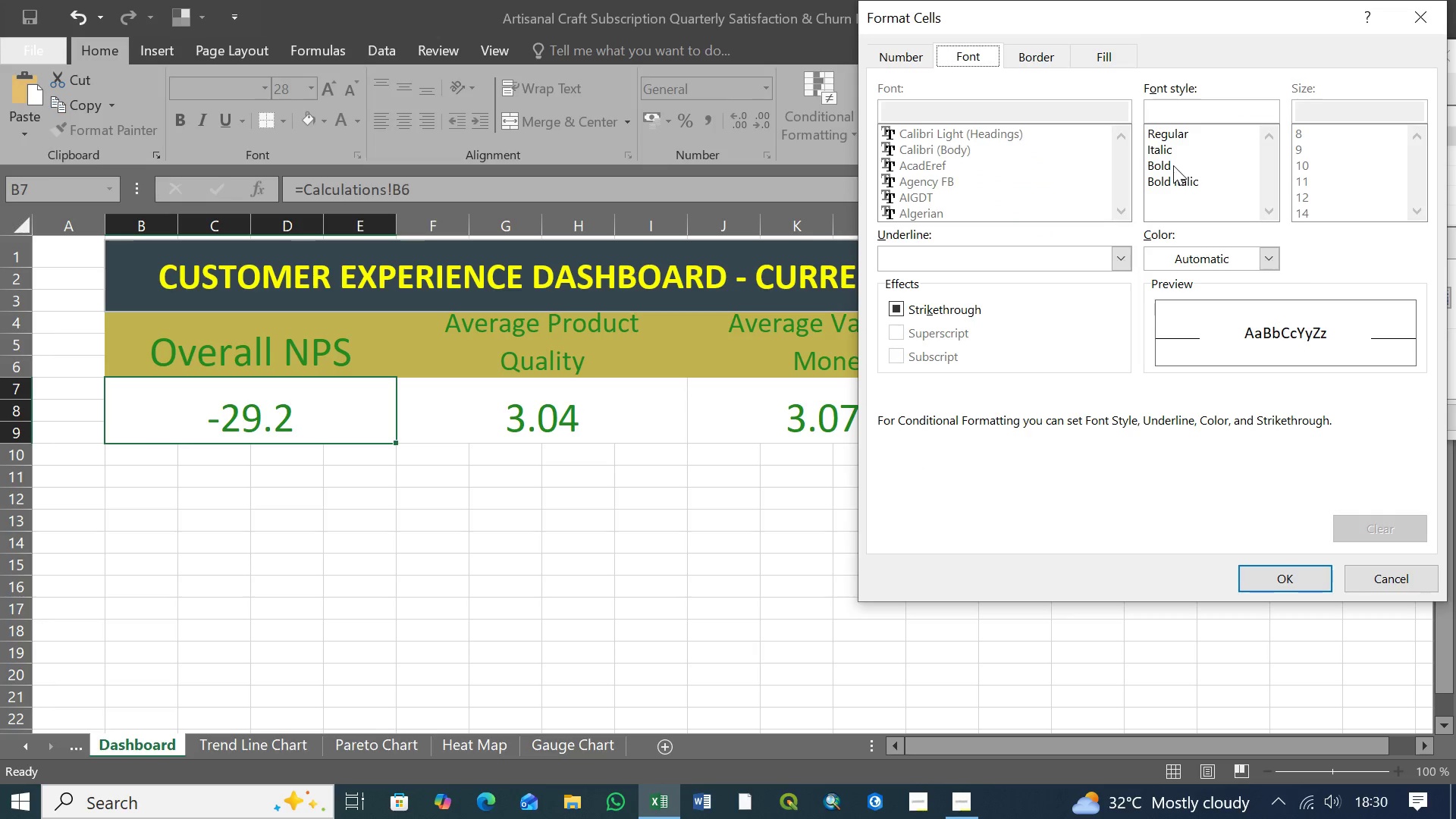 
left_click([1173, 165])
 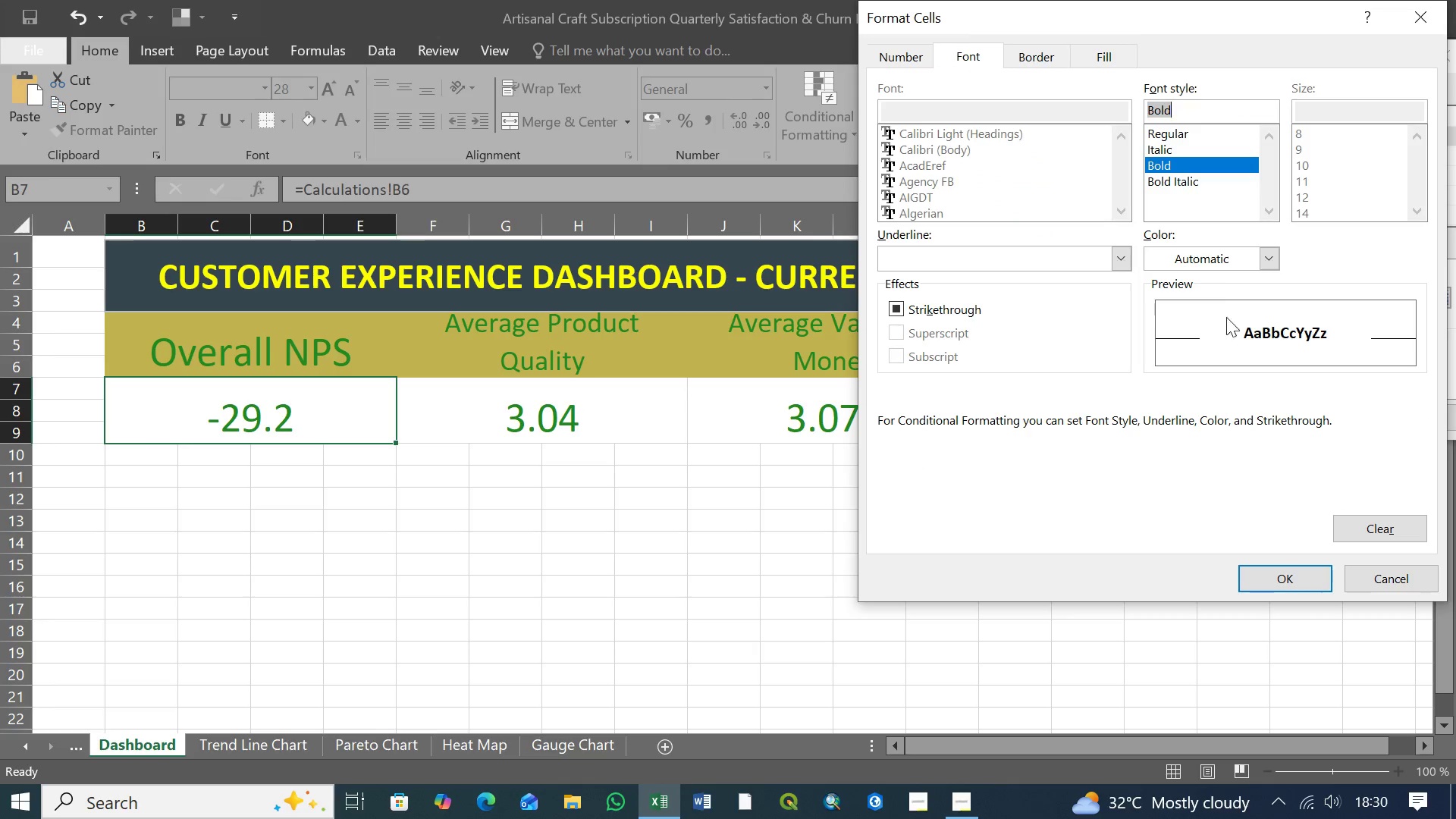 
left_click([1301, 580])
 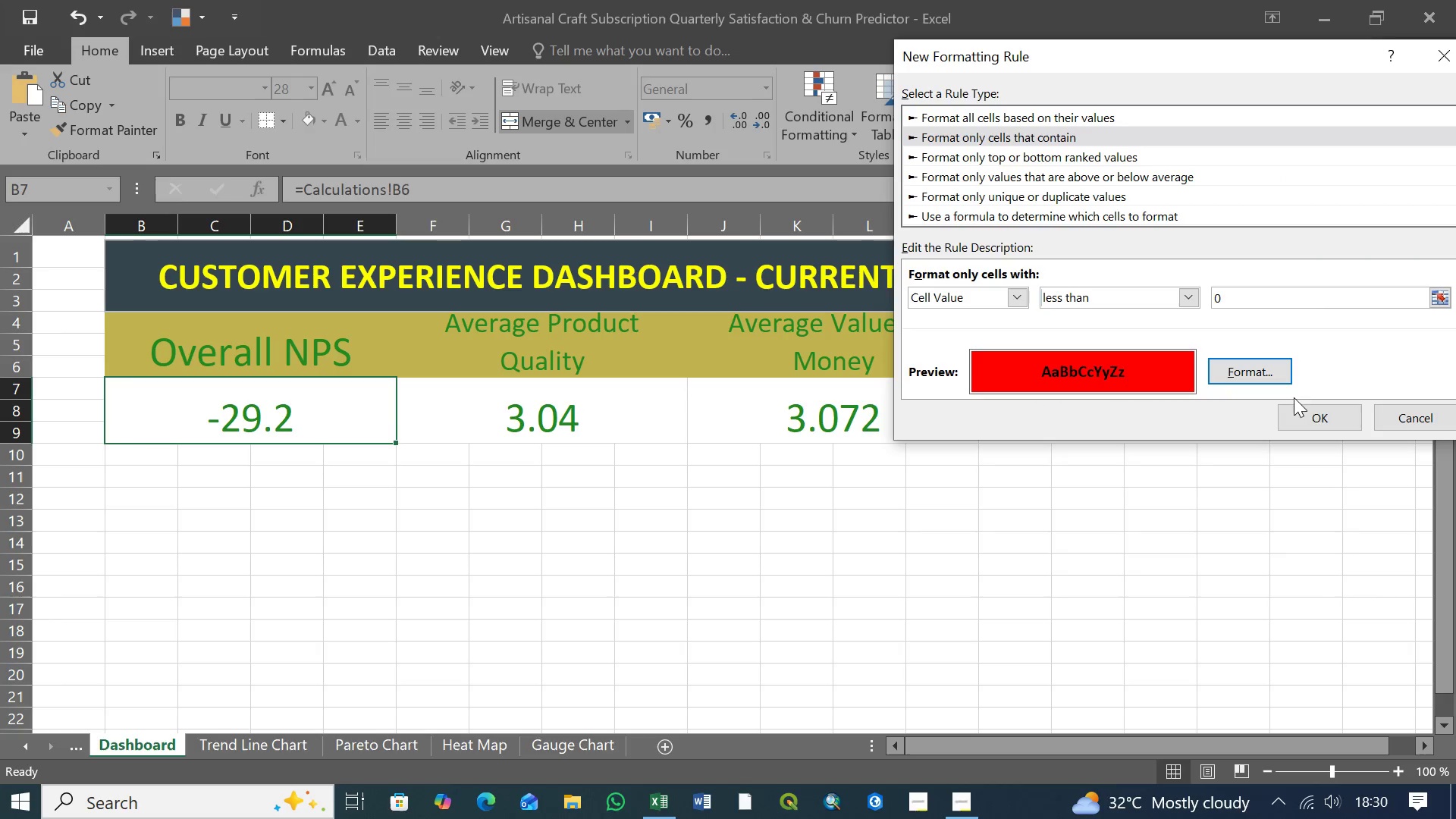 
left_click([1326, 423])
 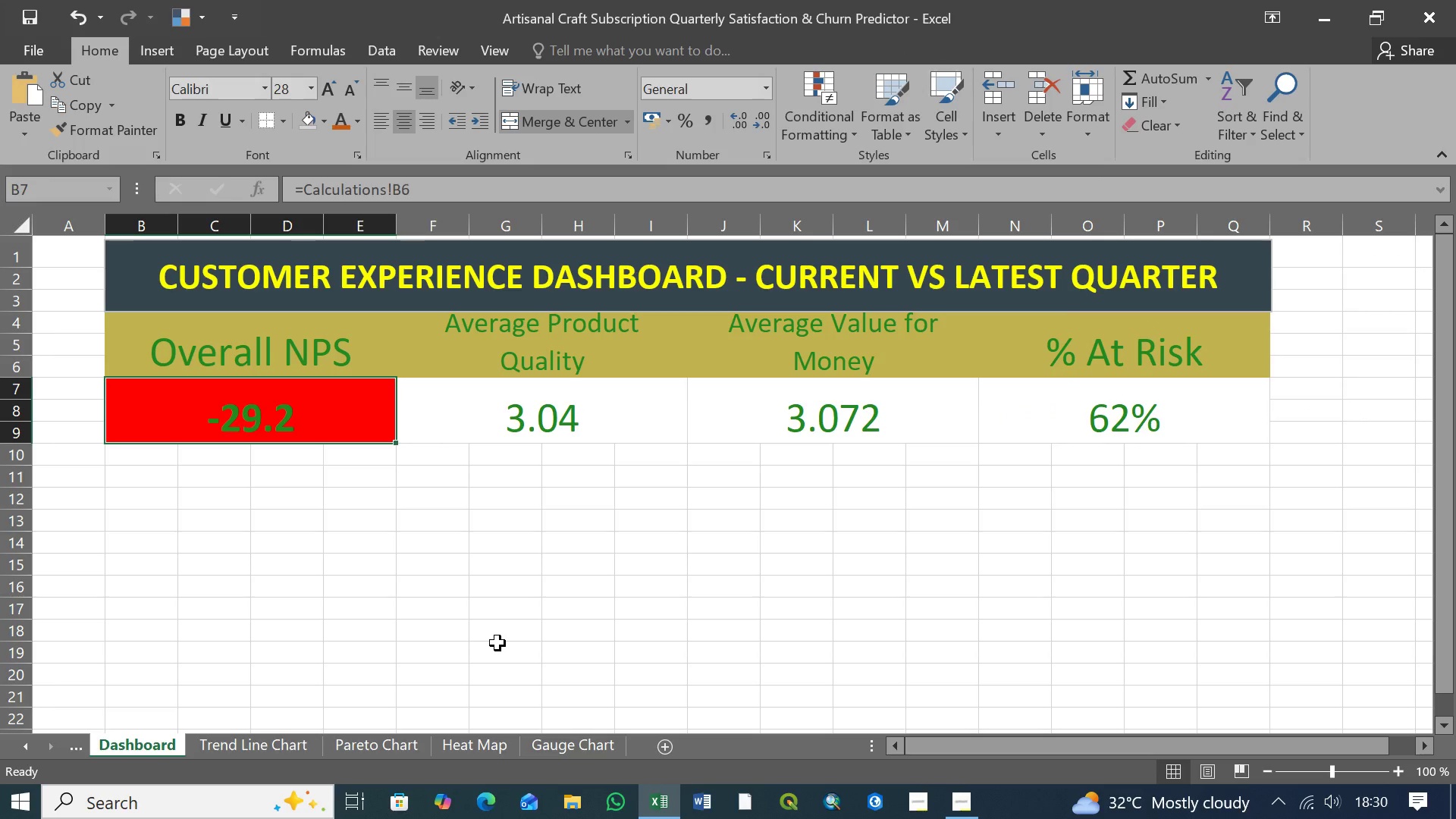 
wait(13.67)
 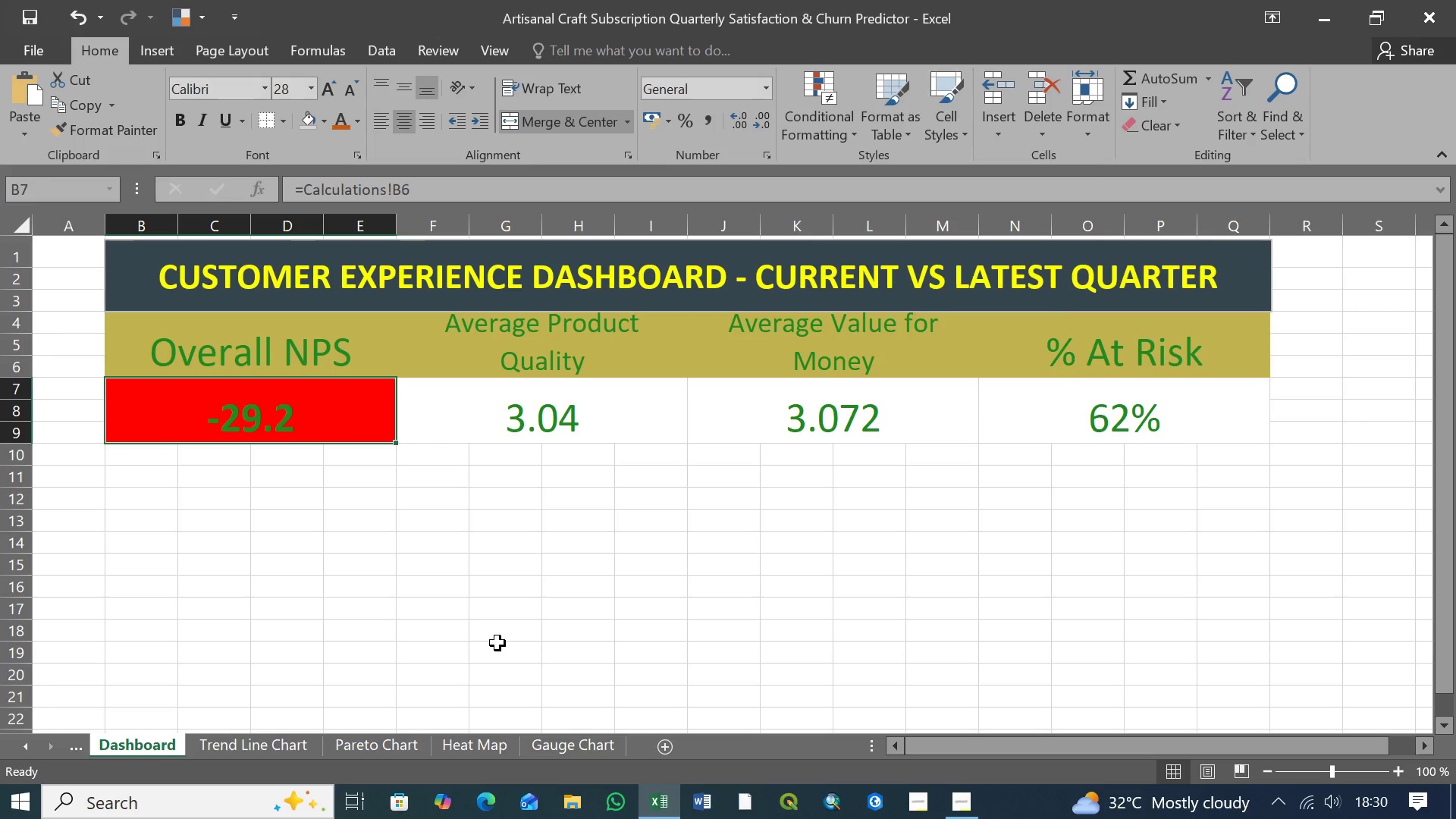 
left_click([1112, 422])
 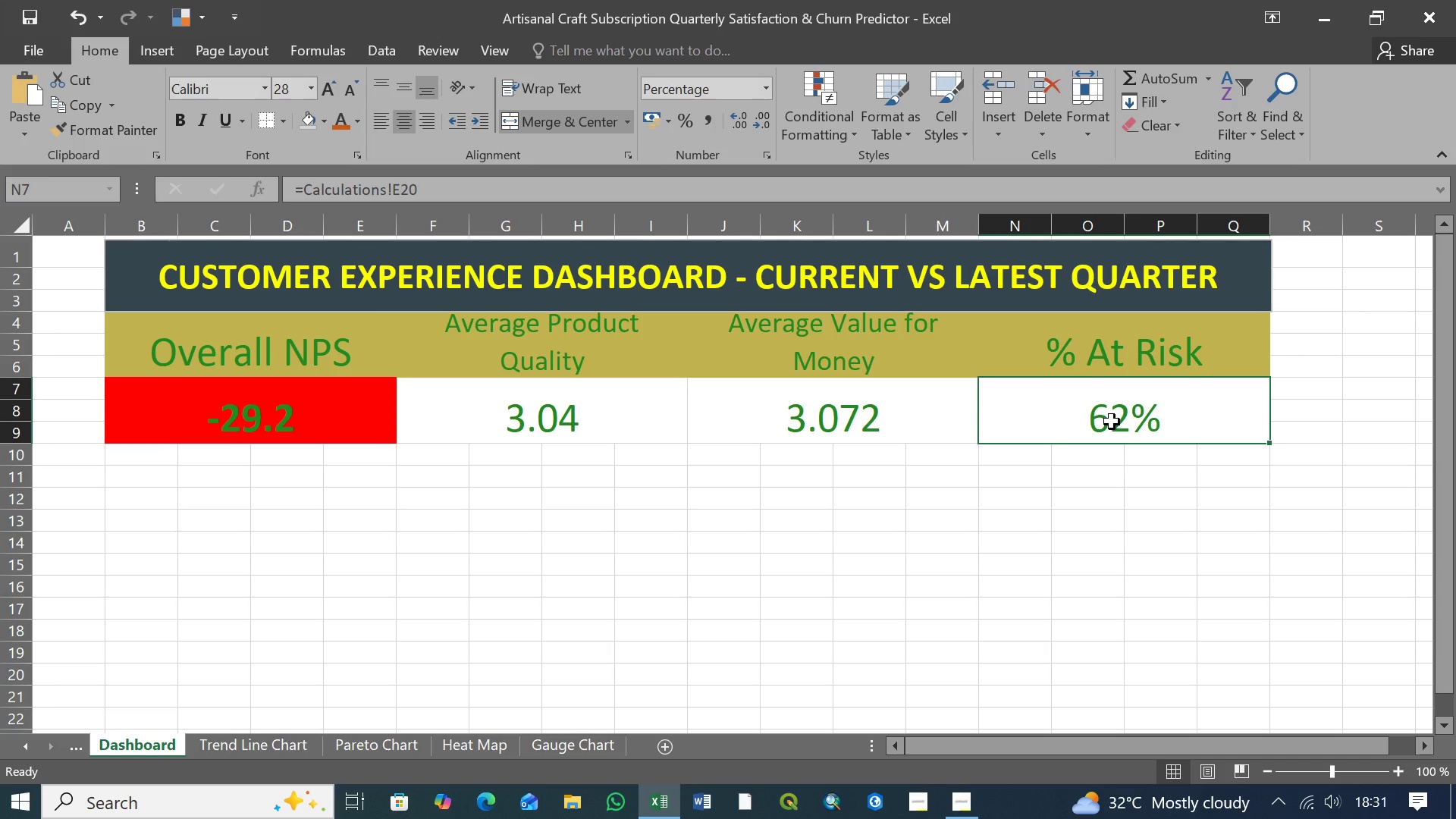 
wait(5.42)
 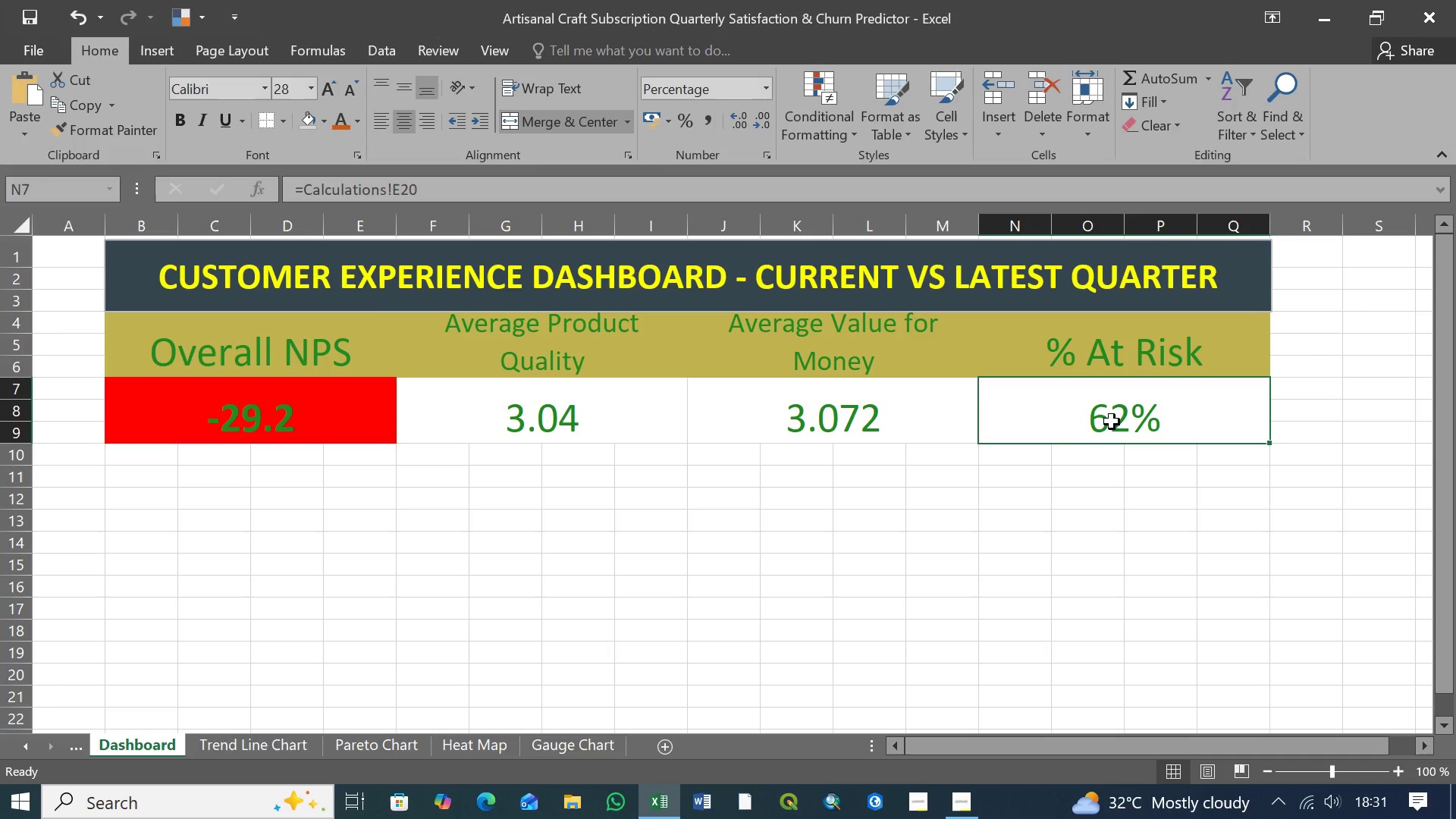 
left_click([780, 420])
 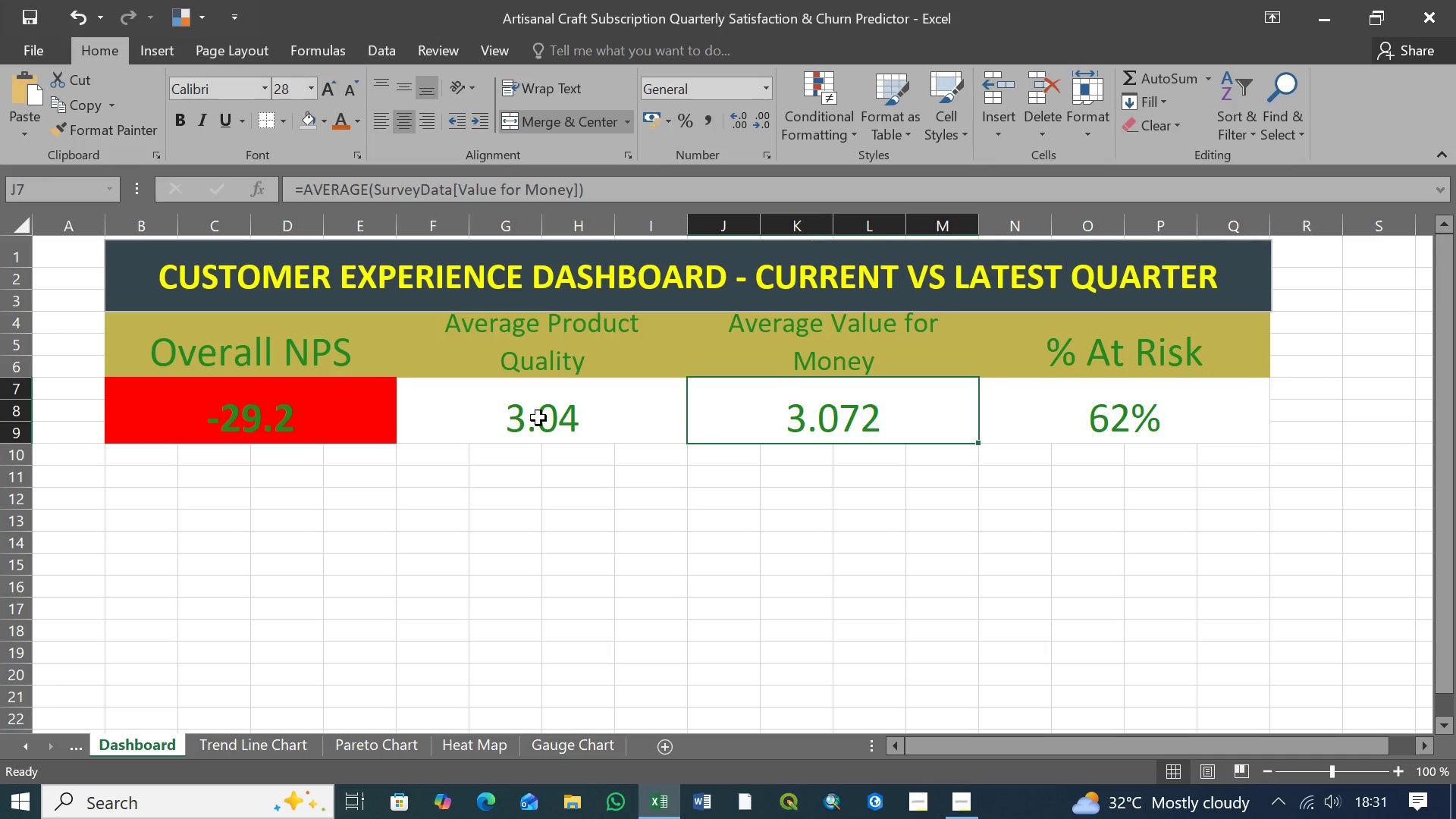 
left_click([538, 418])
 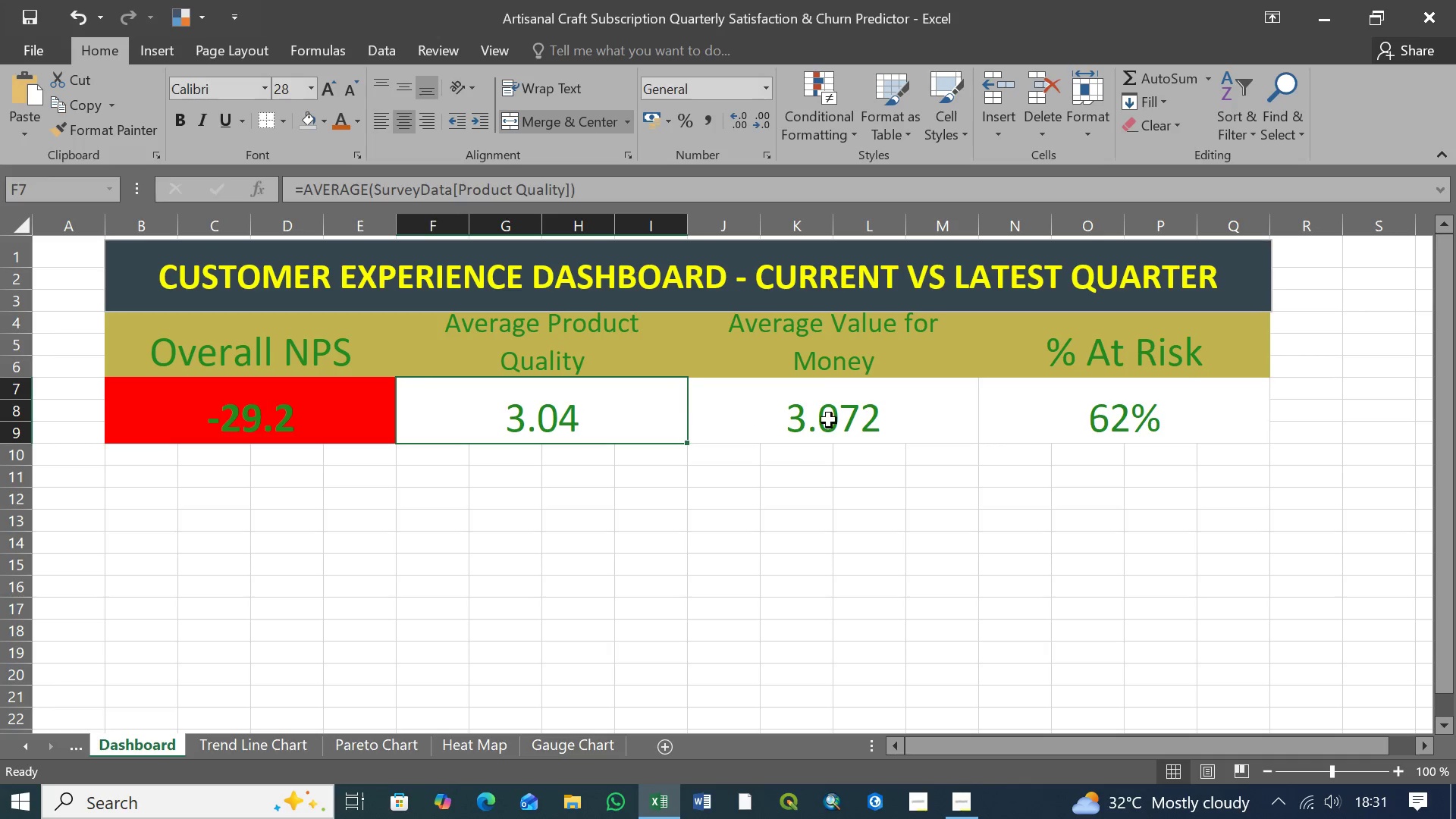 
left_click([859, 418])
 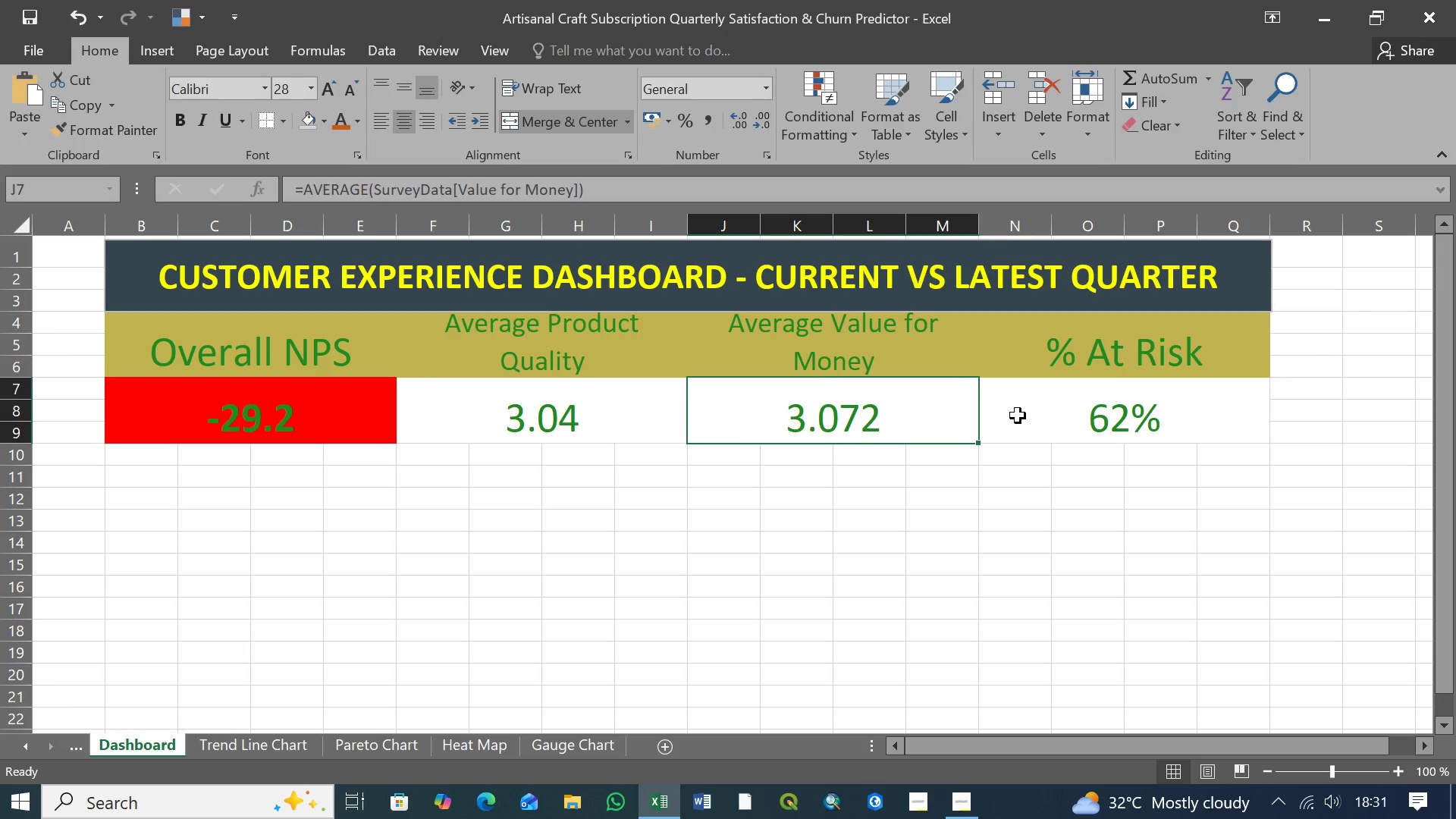 
left_click([1018, 416])
 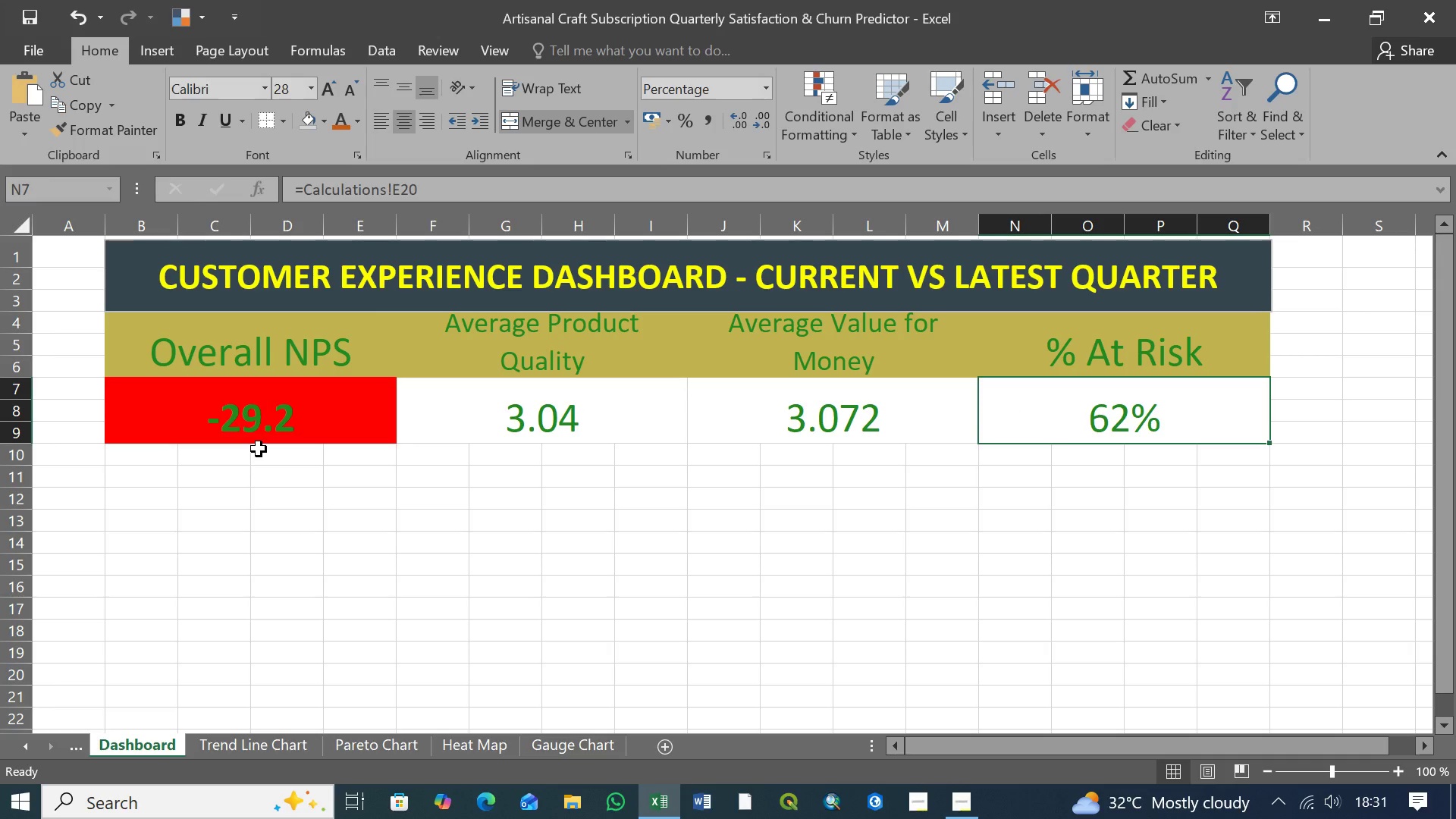 
wait(6.89)
 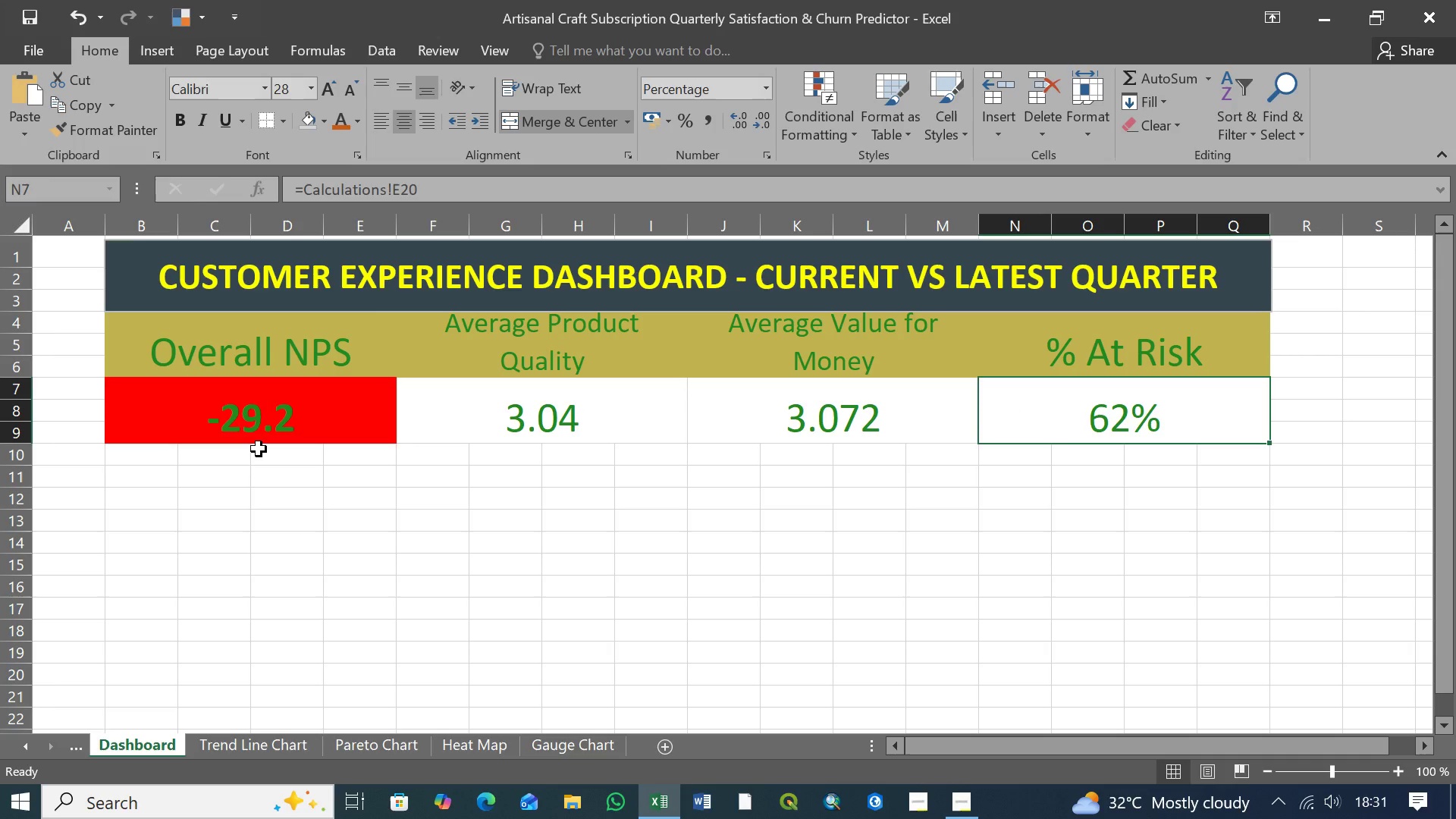 
double_click([755, 410])
 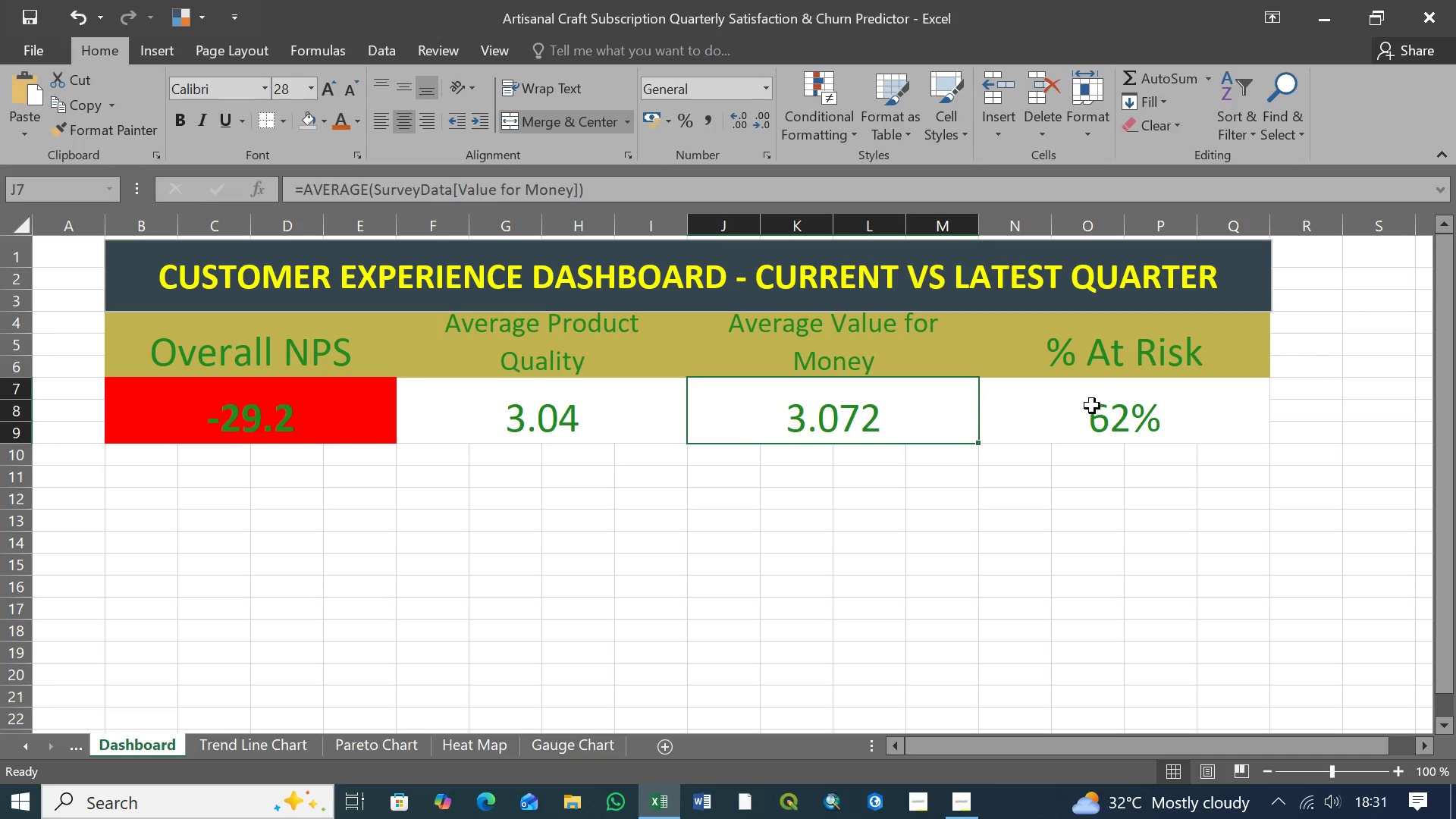 
left_click([1098, 406])
 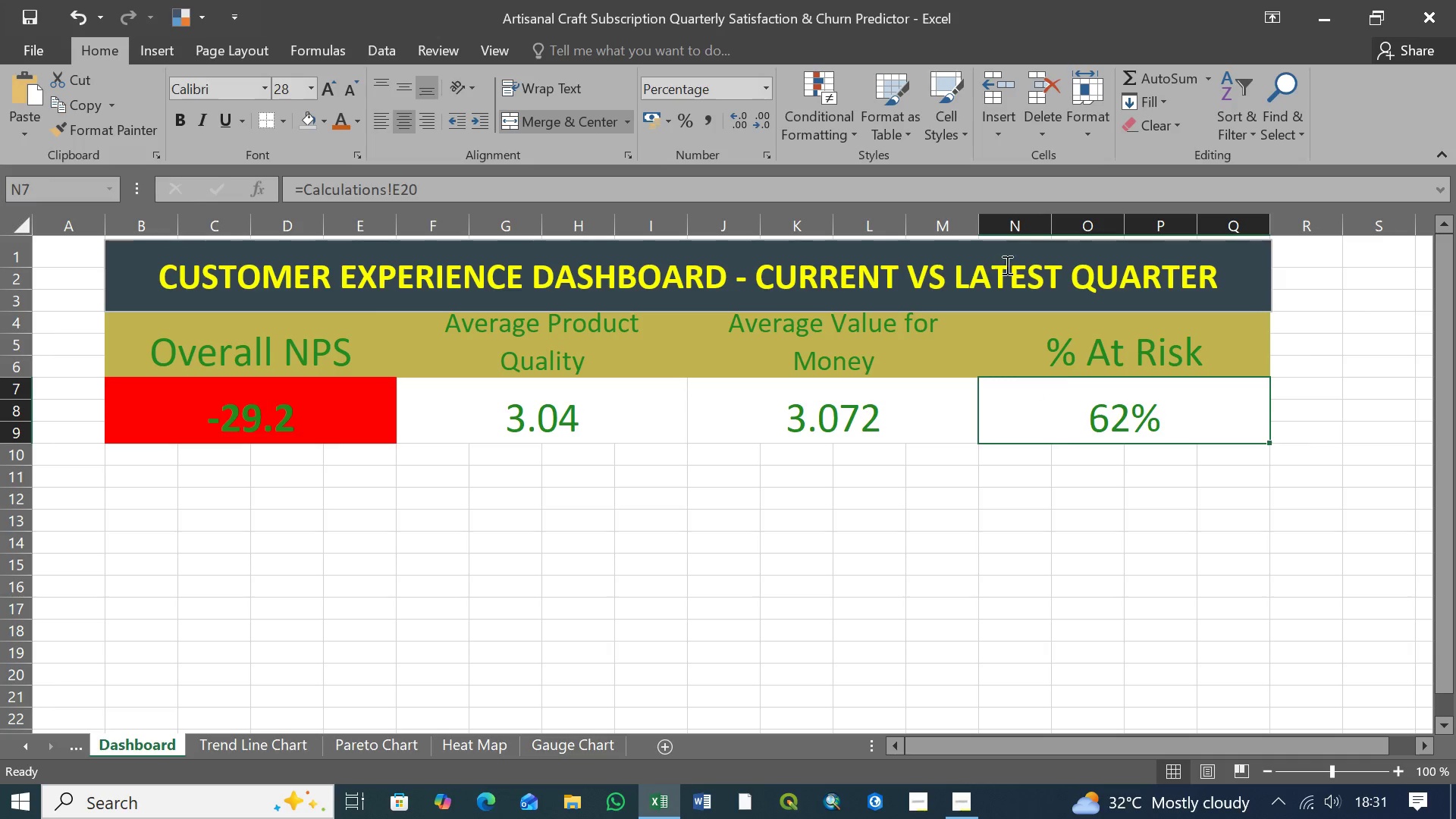 
left_click([851, 133])
 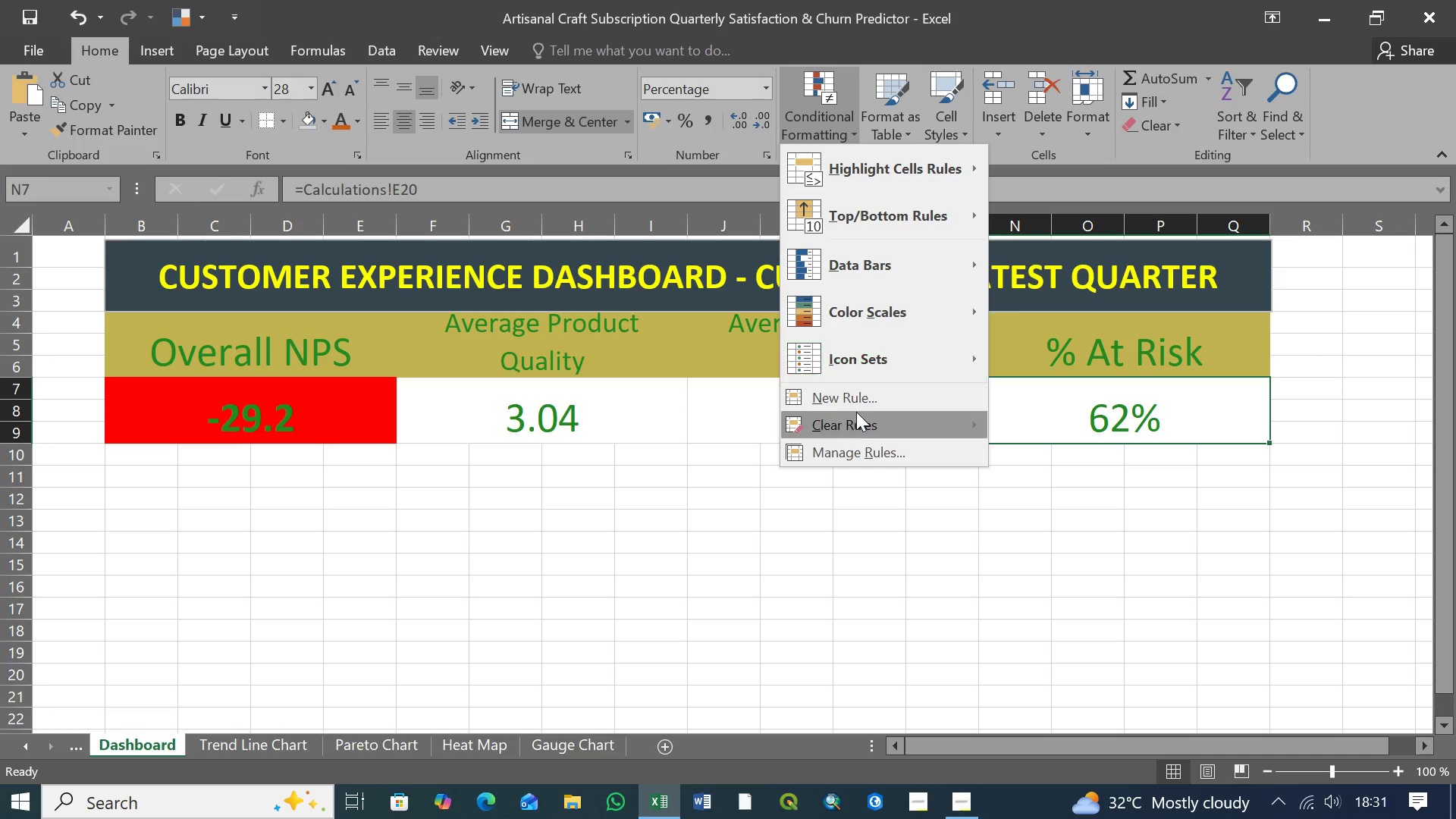 
left_click([857, 395])
 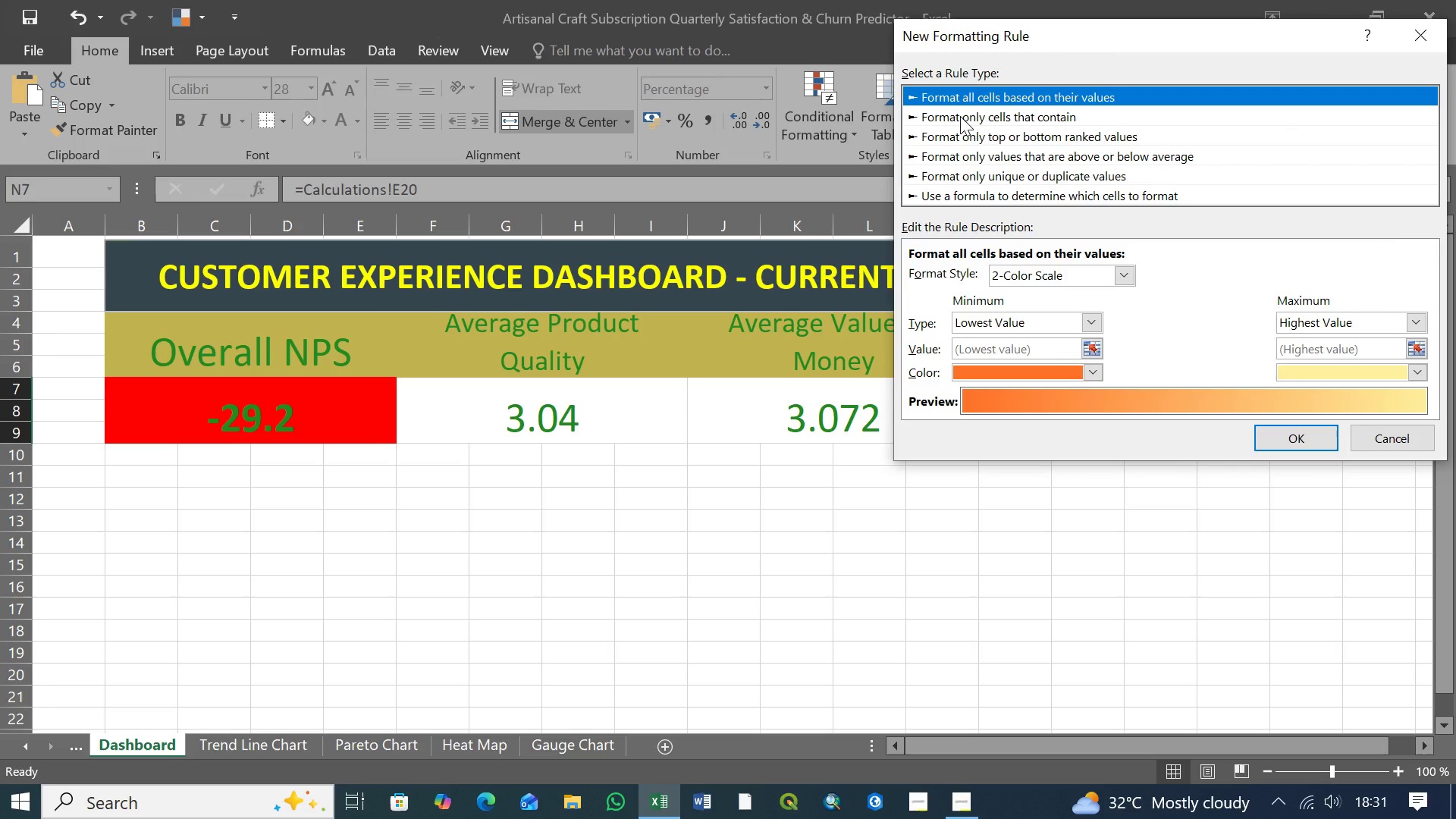 
wait(5.66)
 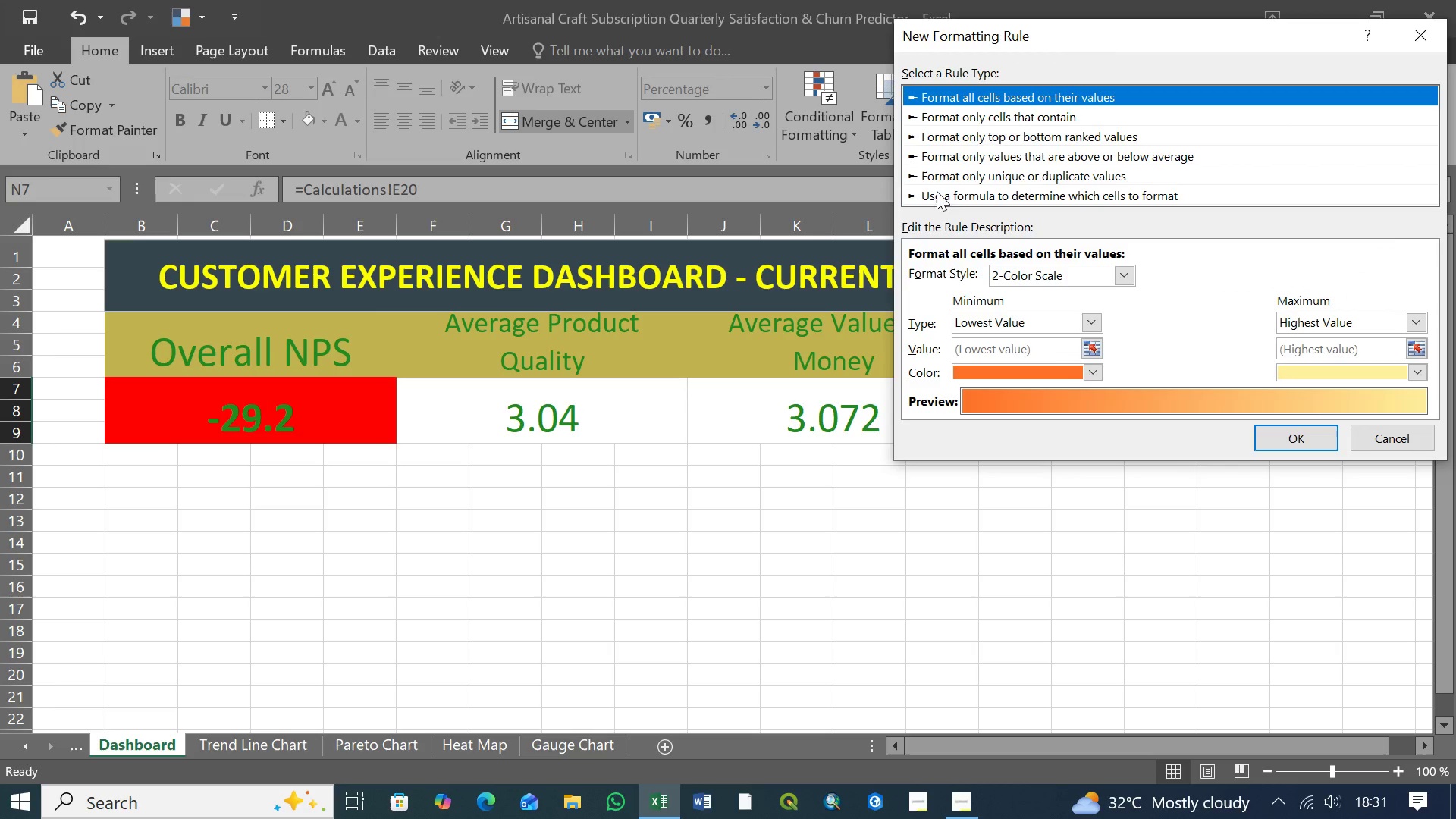 
left_click([960, 116])
 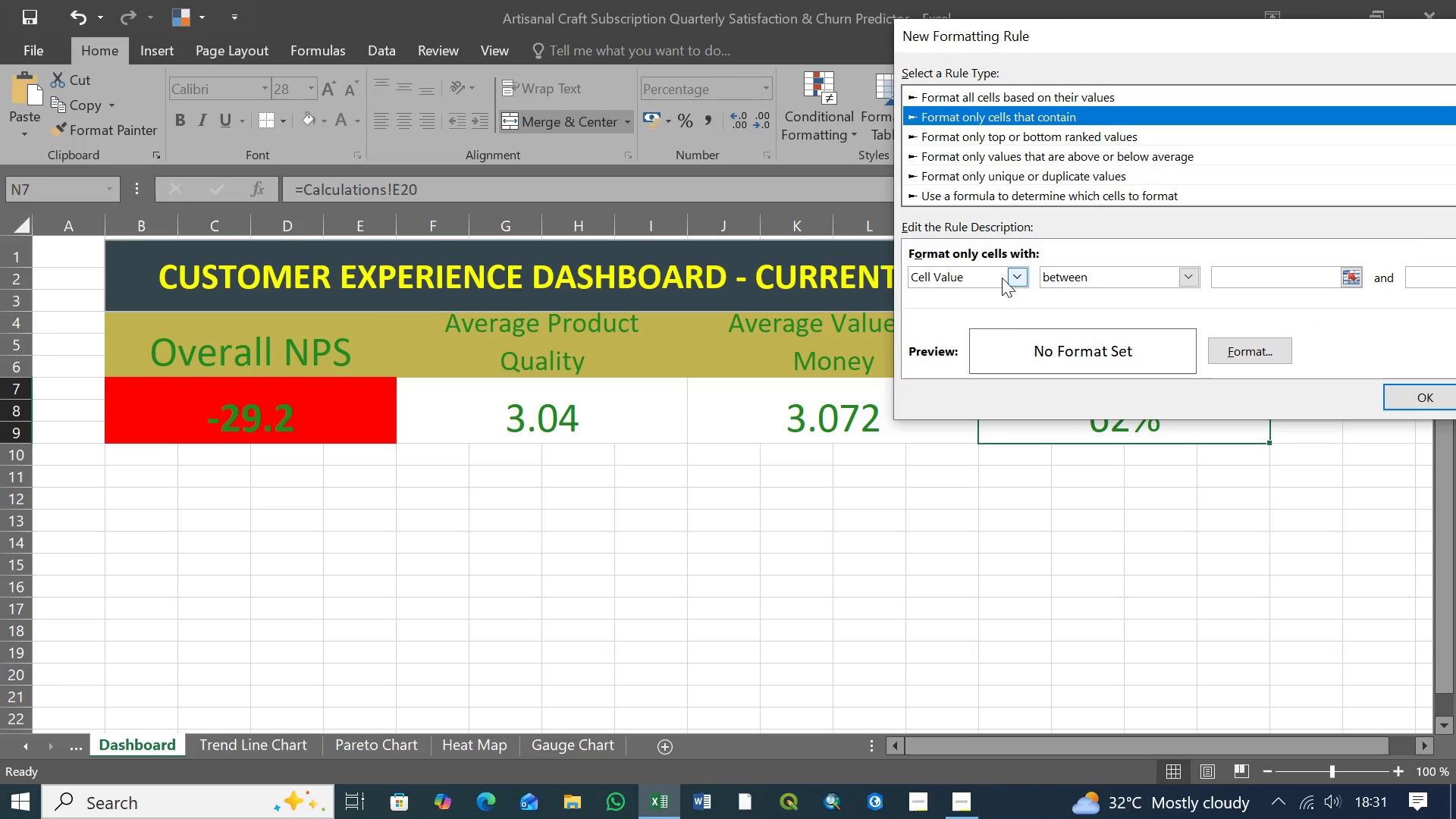 
mouse_move([1081, 273])
 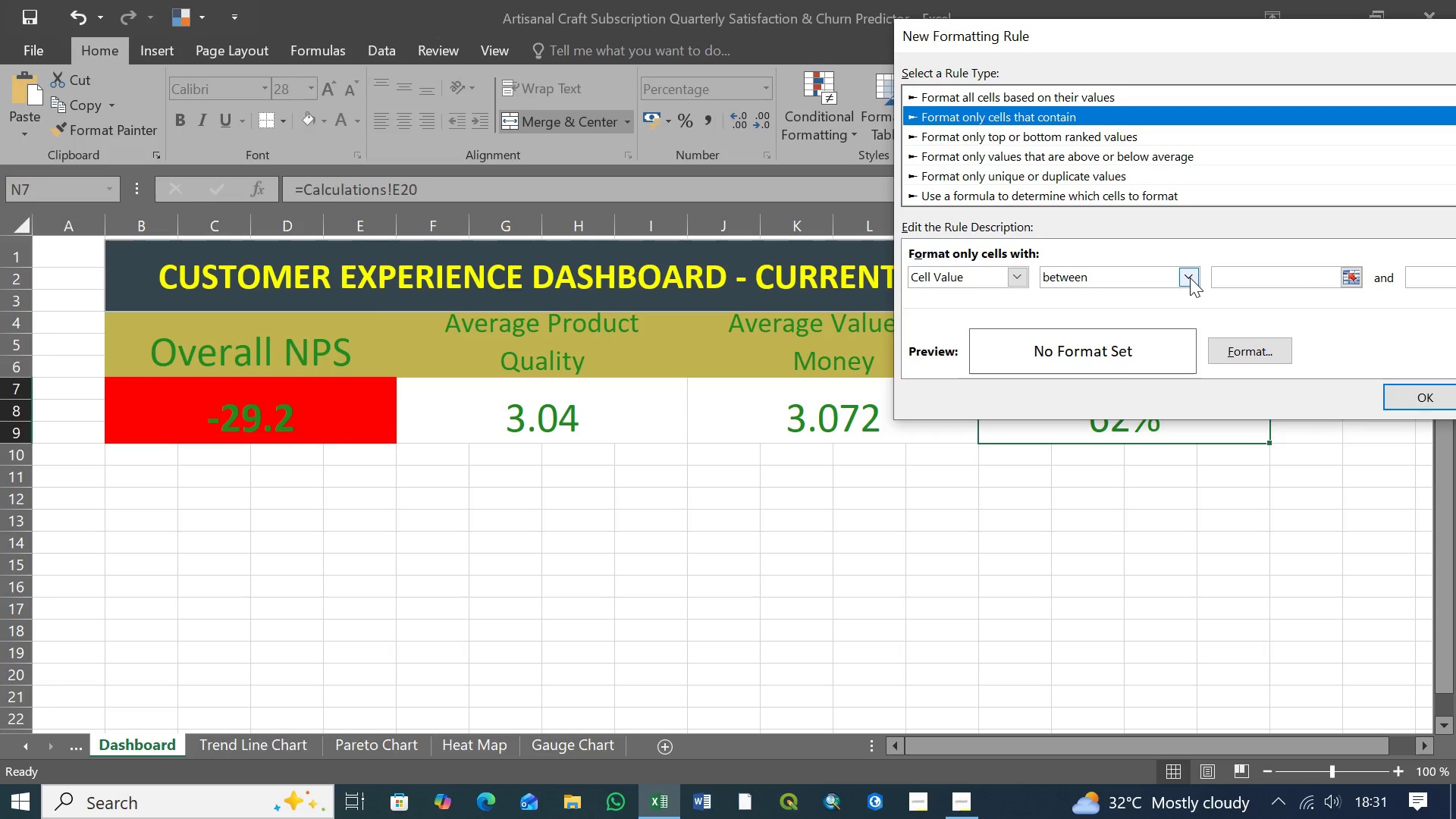 
left_click([1190, 278])
 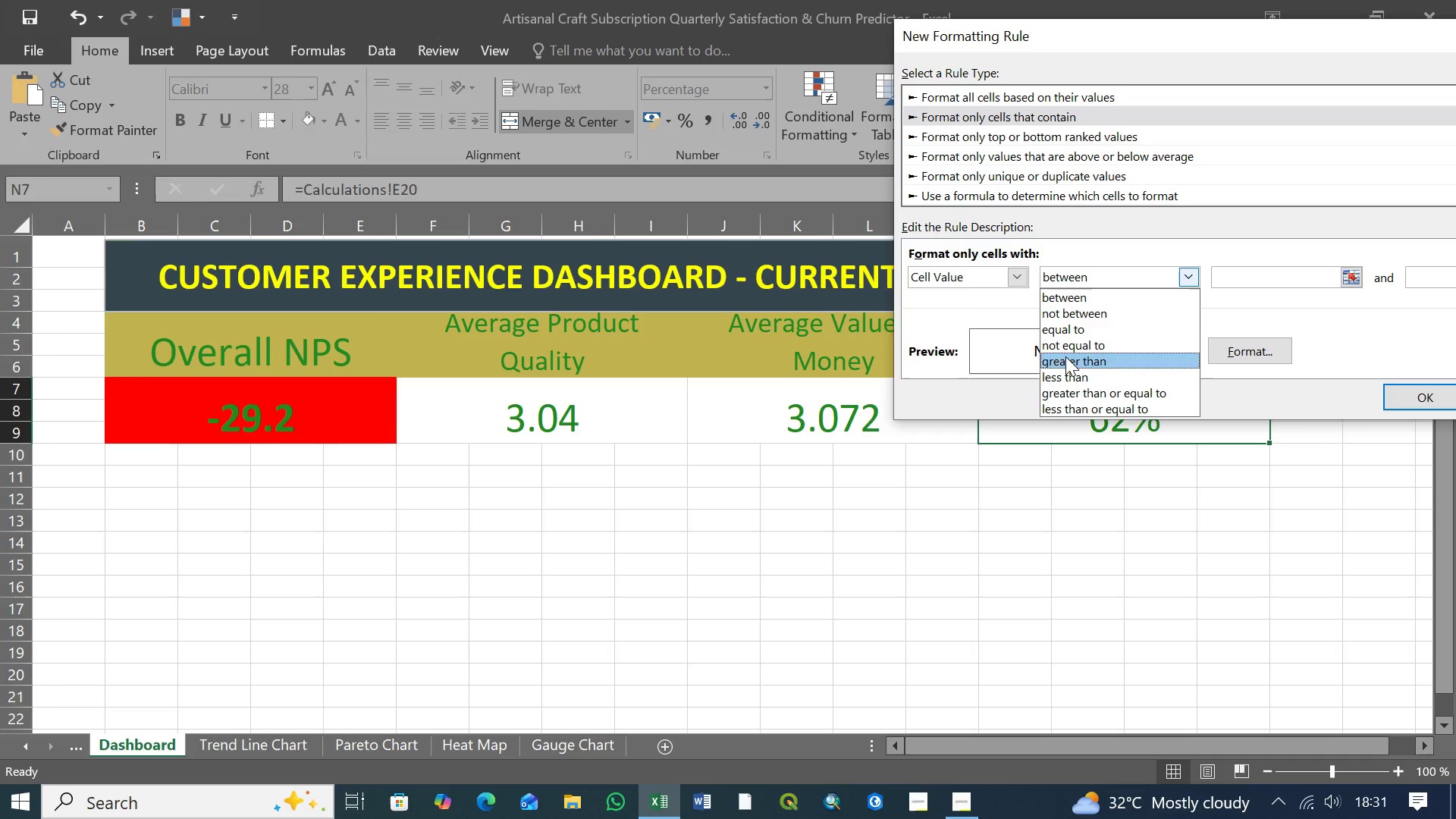 
wait(5.69)
 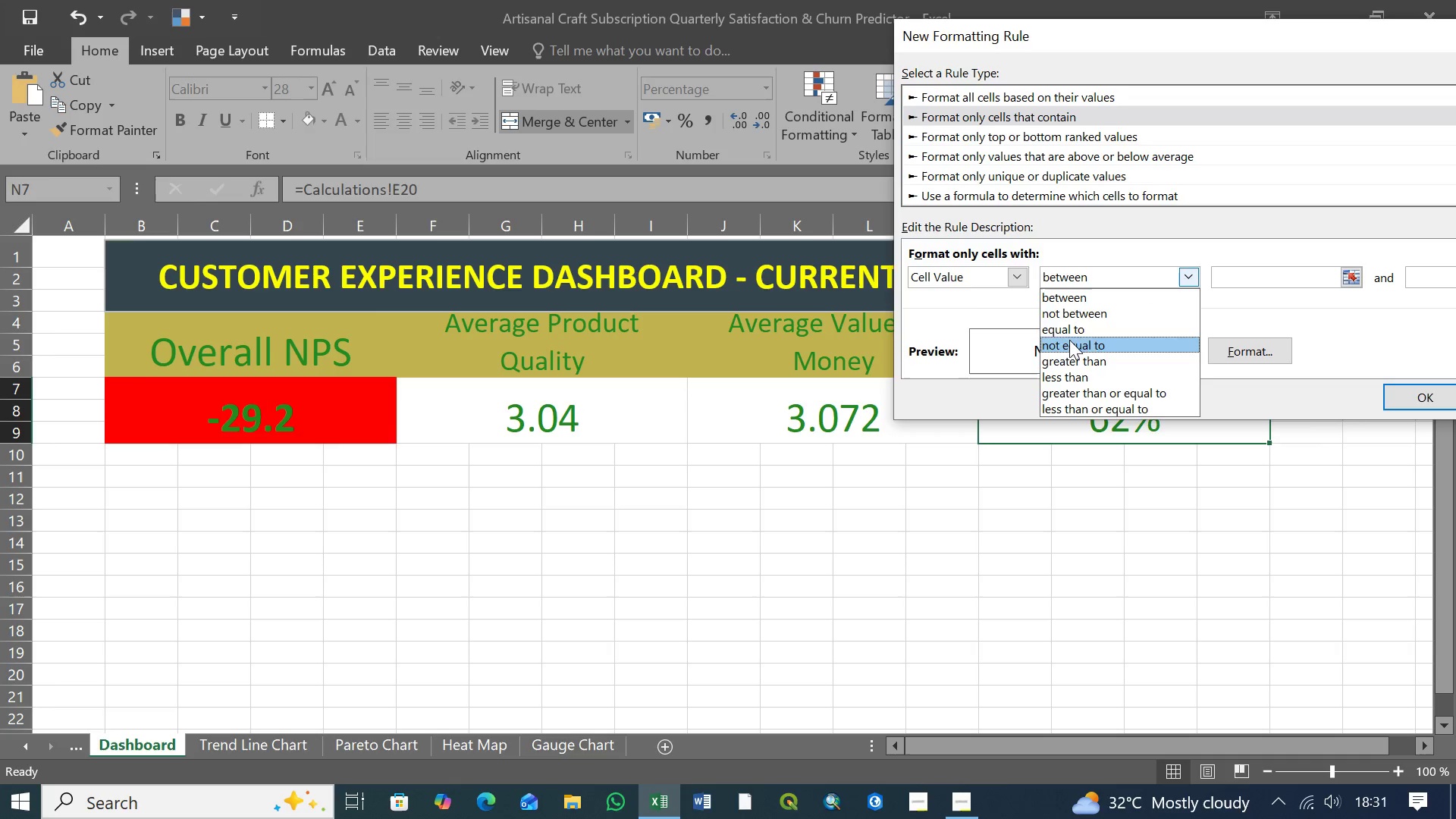 
left_click([1062, 372])
 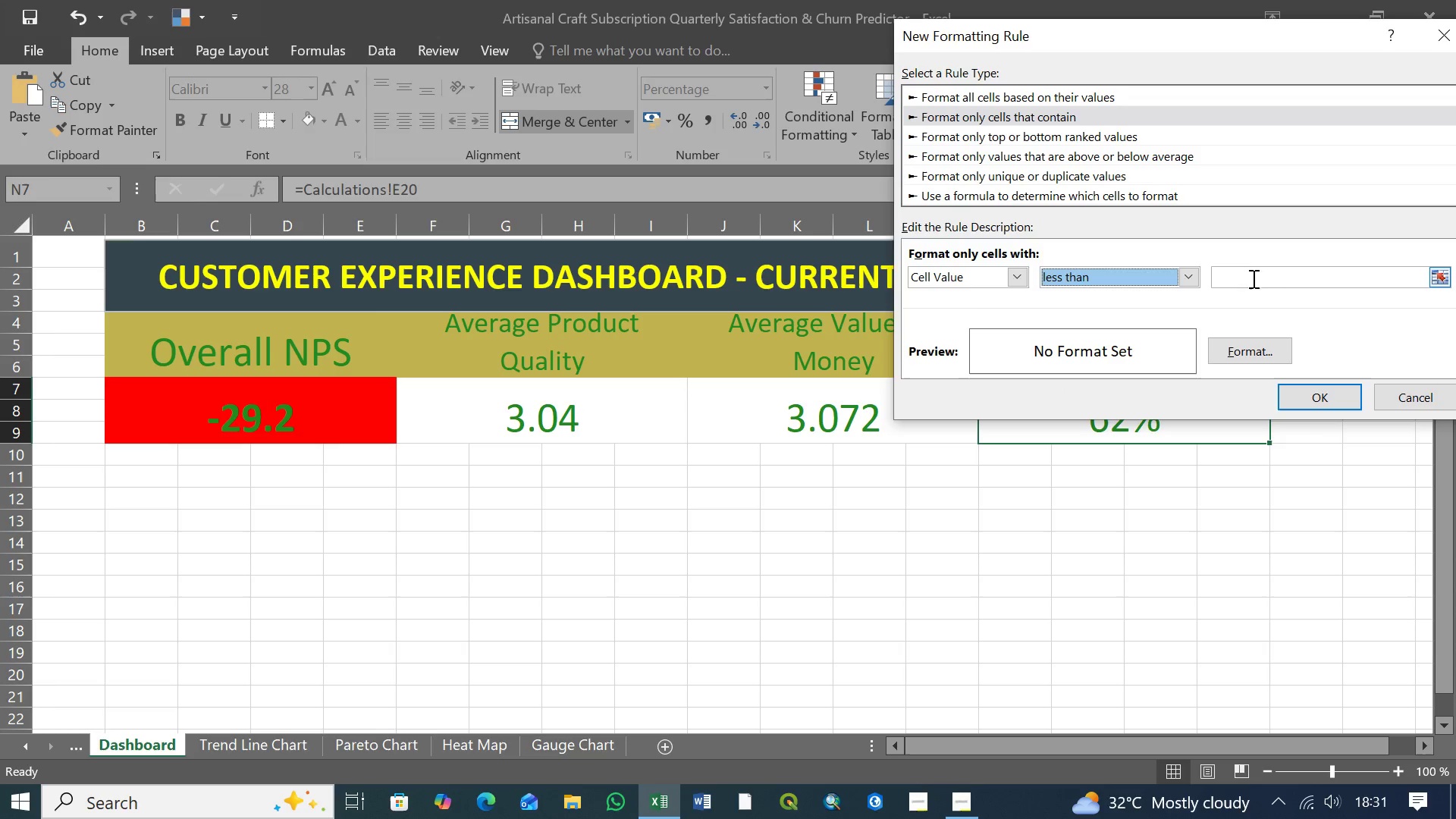 
left_click([1240, 275])
 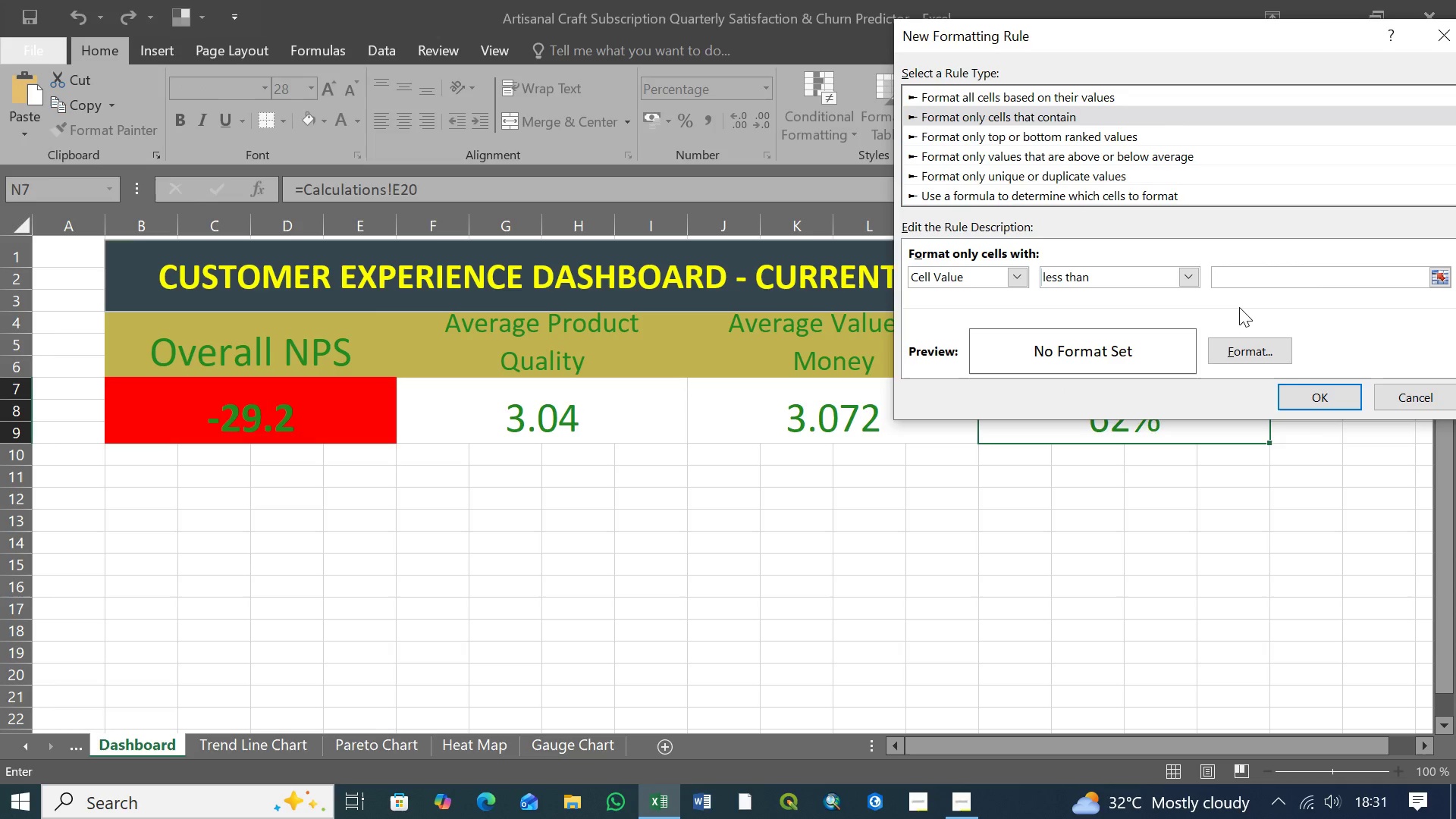 
key(0)
 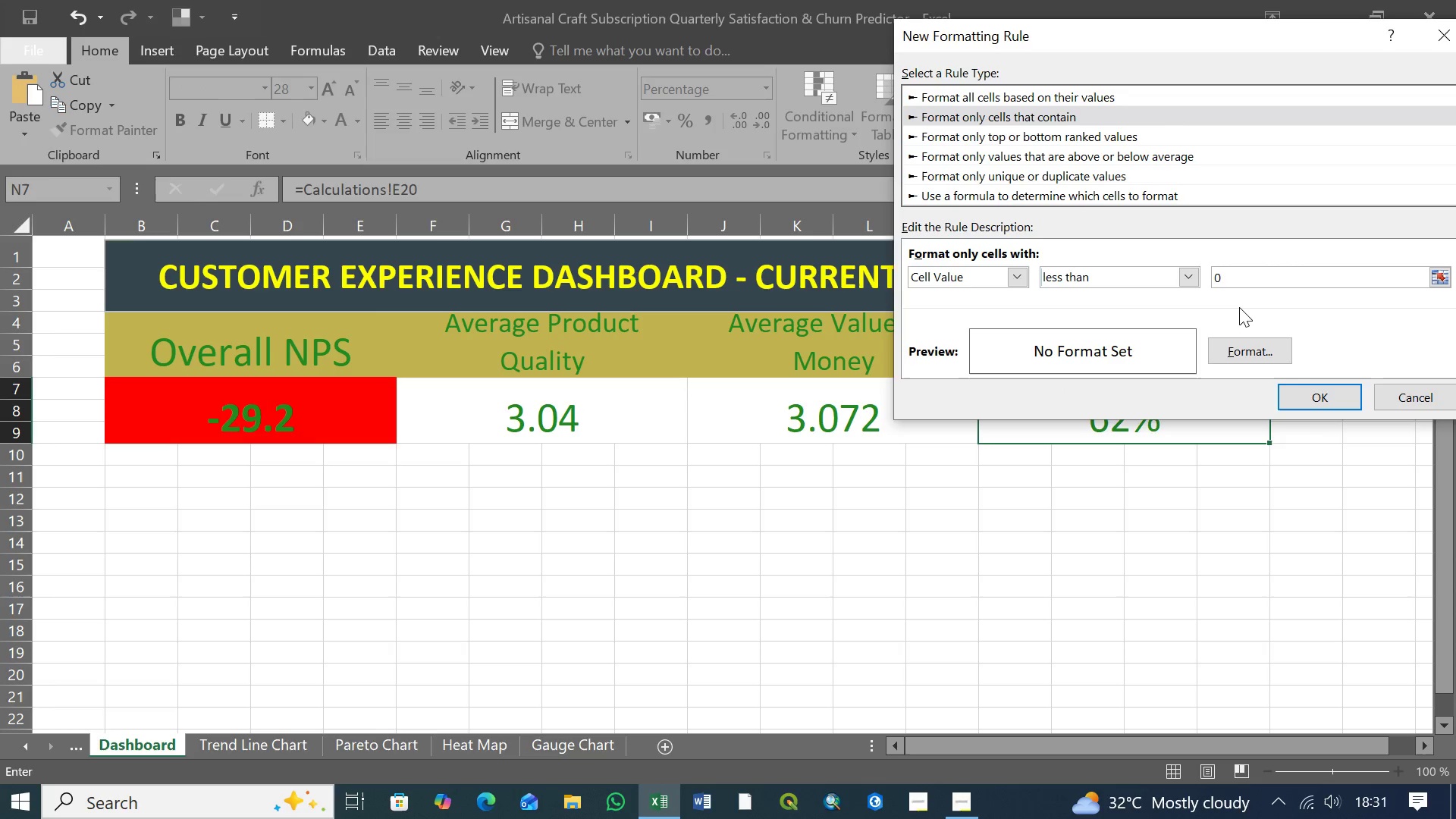 
key(Period)
 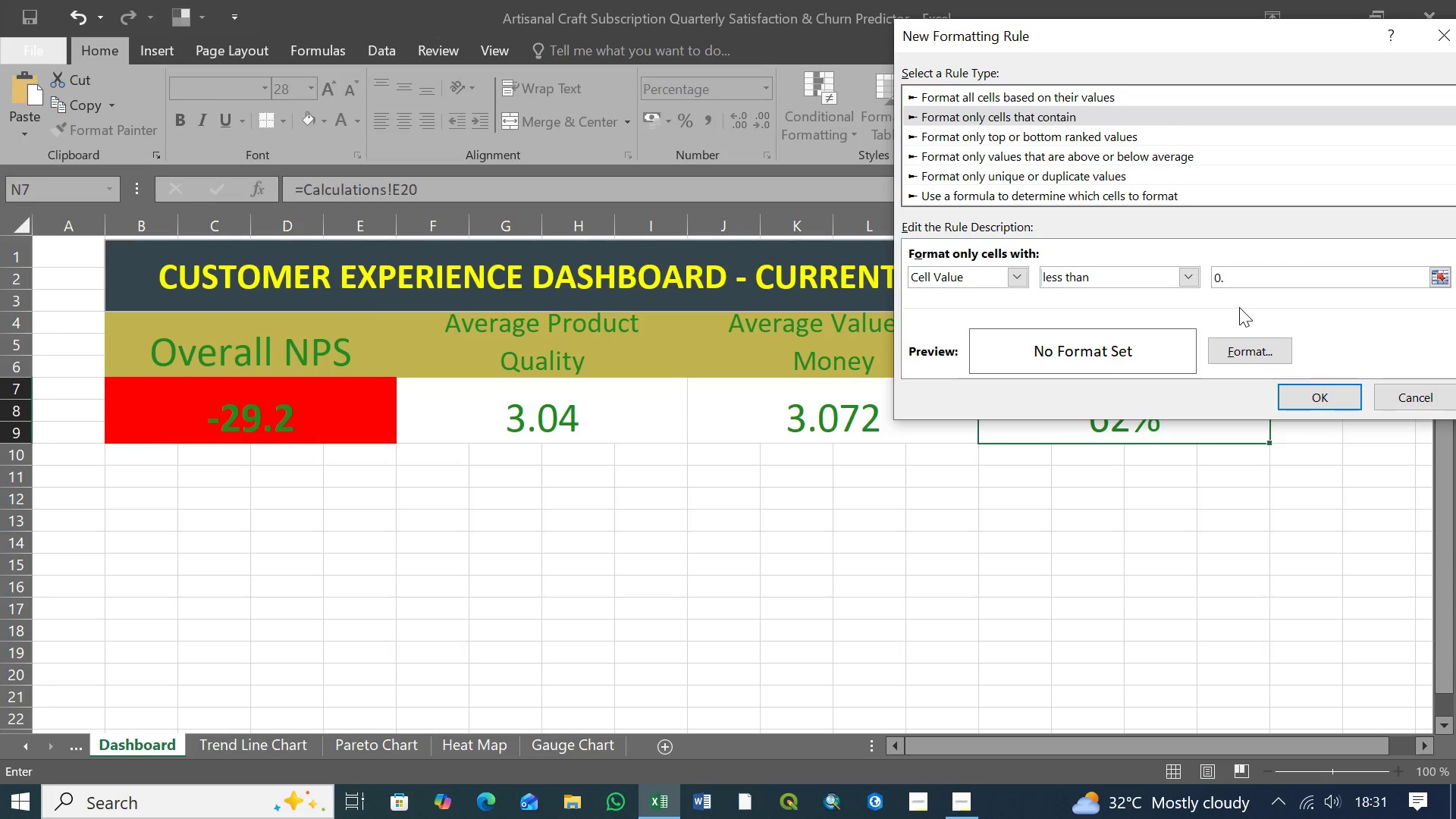 
key(2)
 